 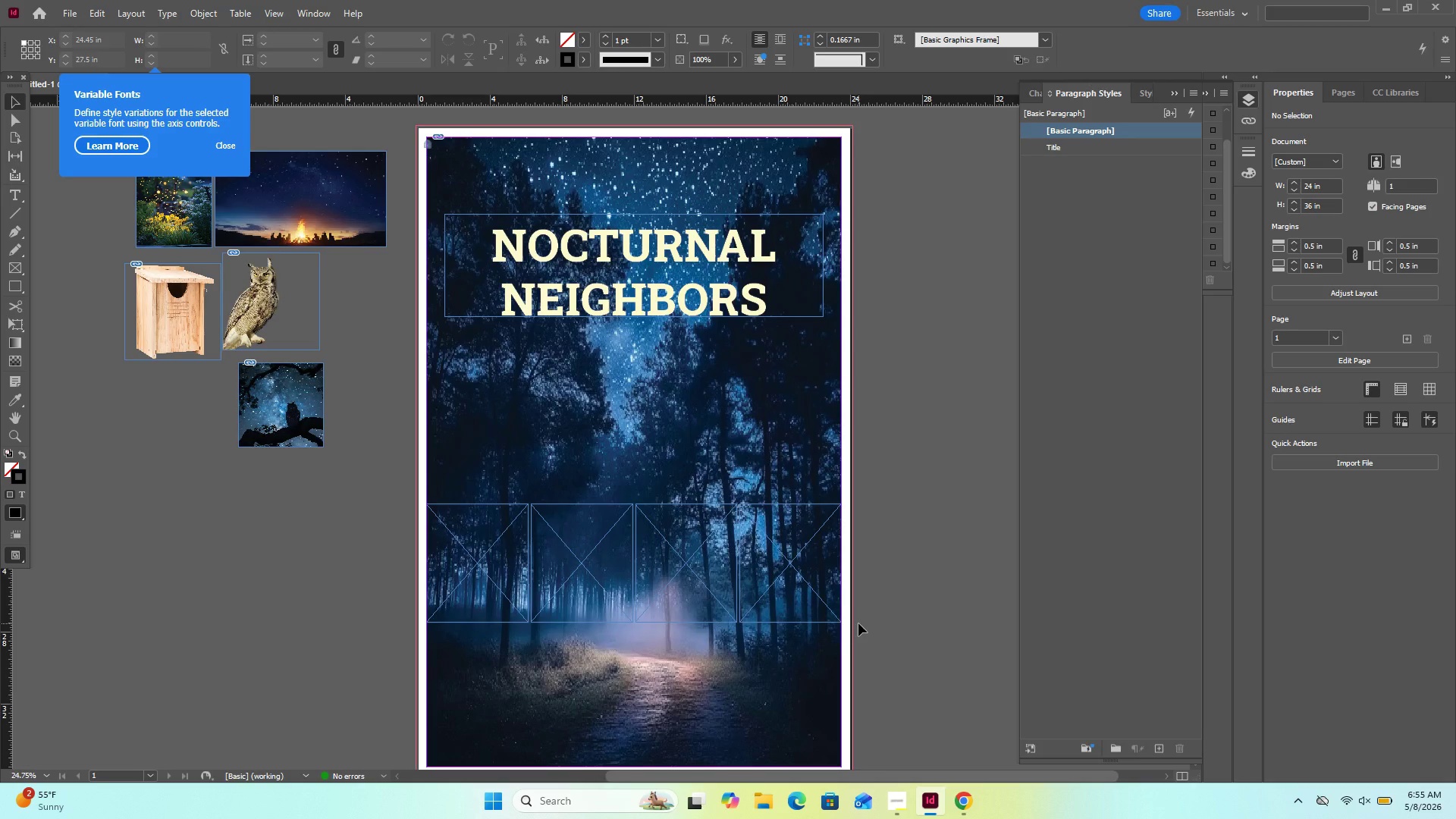 
left_click_drag(start_coordinate=[876, 596], to_coordinate=[438, 544])
 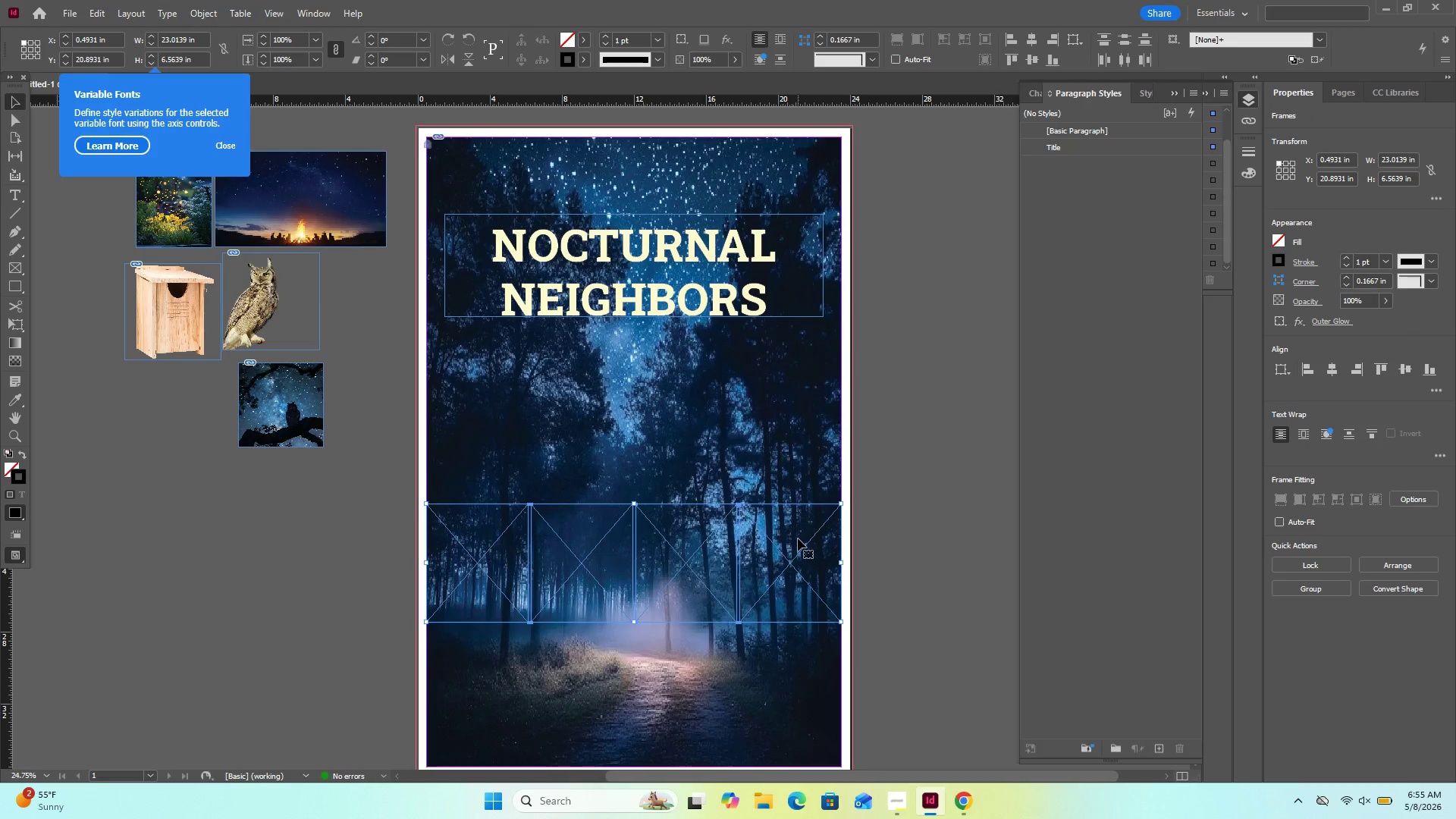 
key(Delete)
 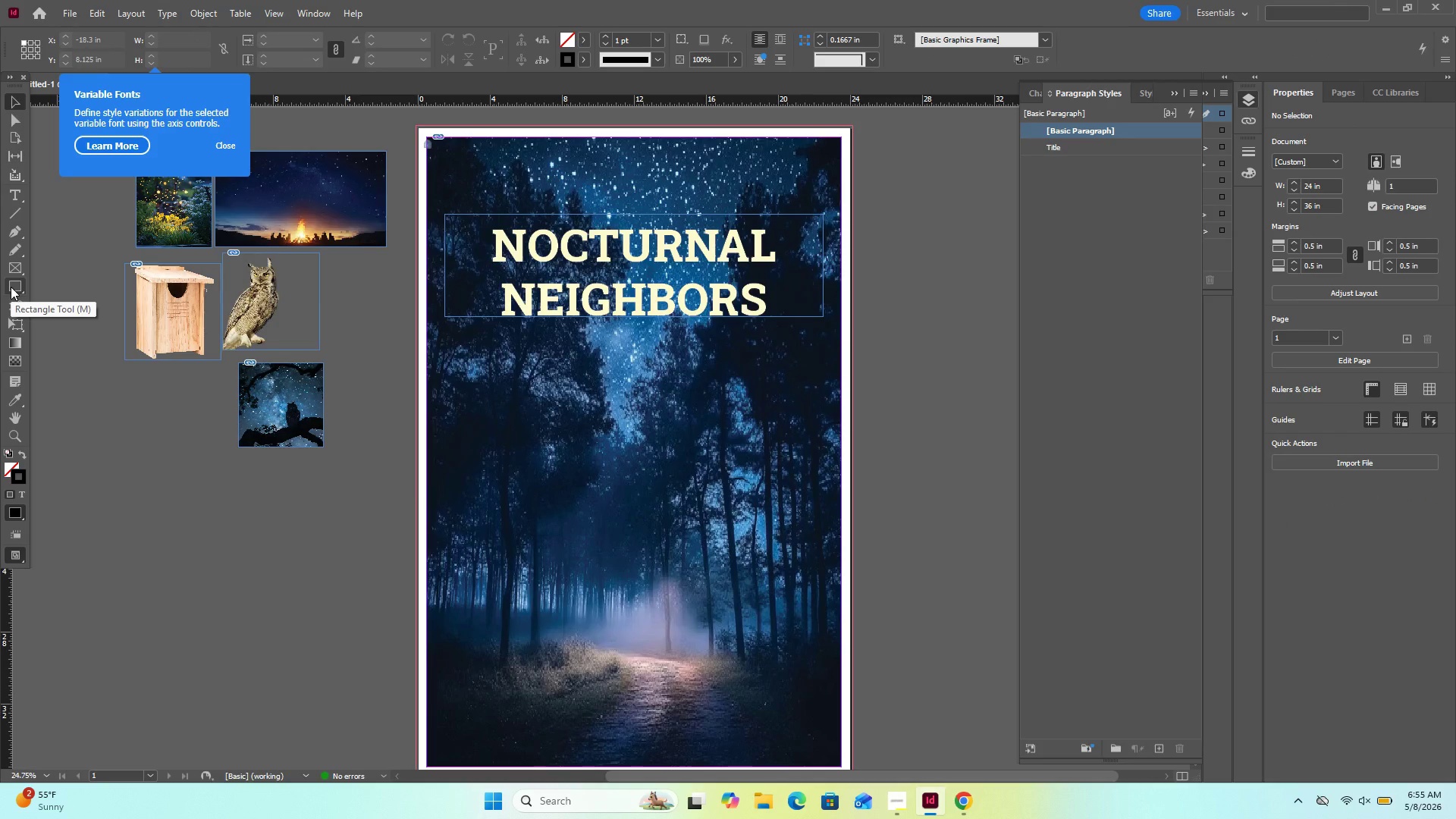 
key(Control+Z)
 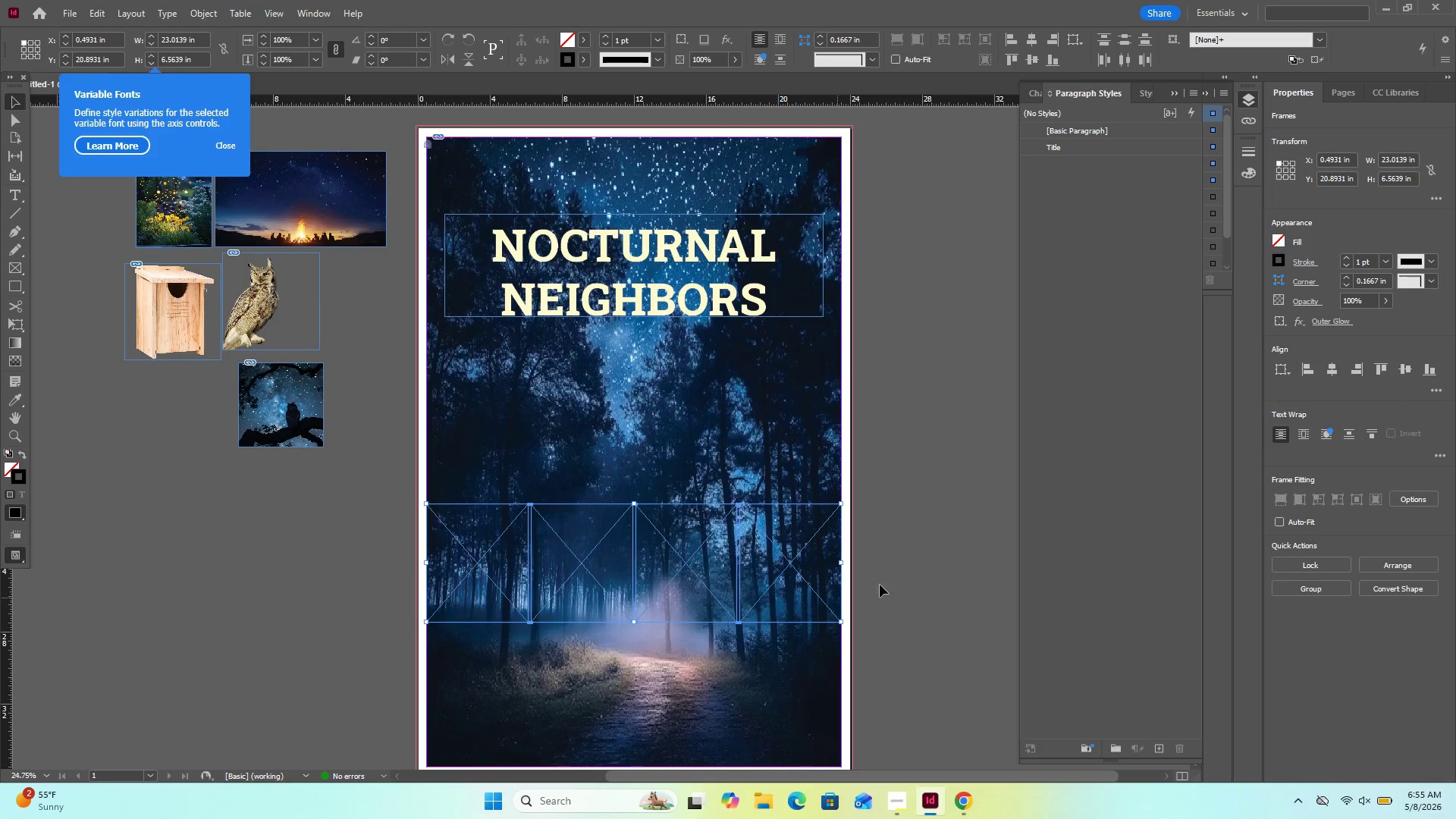 
left_click([921, 570])
 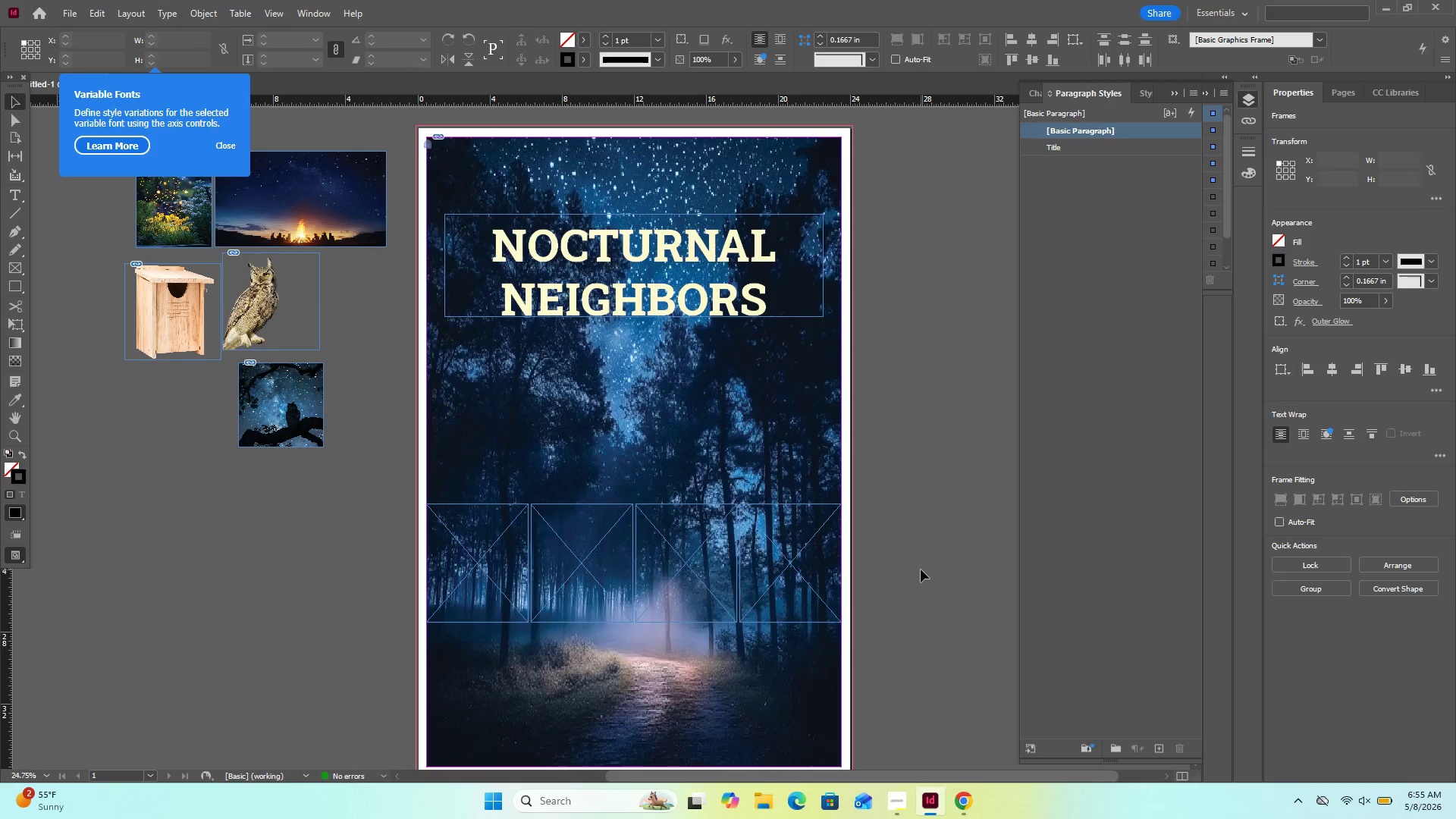 
left_click_drag(start_coordinate=[921, 570], to_coordinate=[413, 541])
 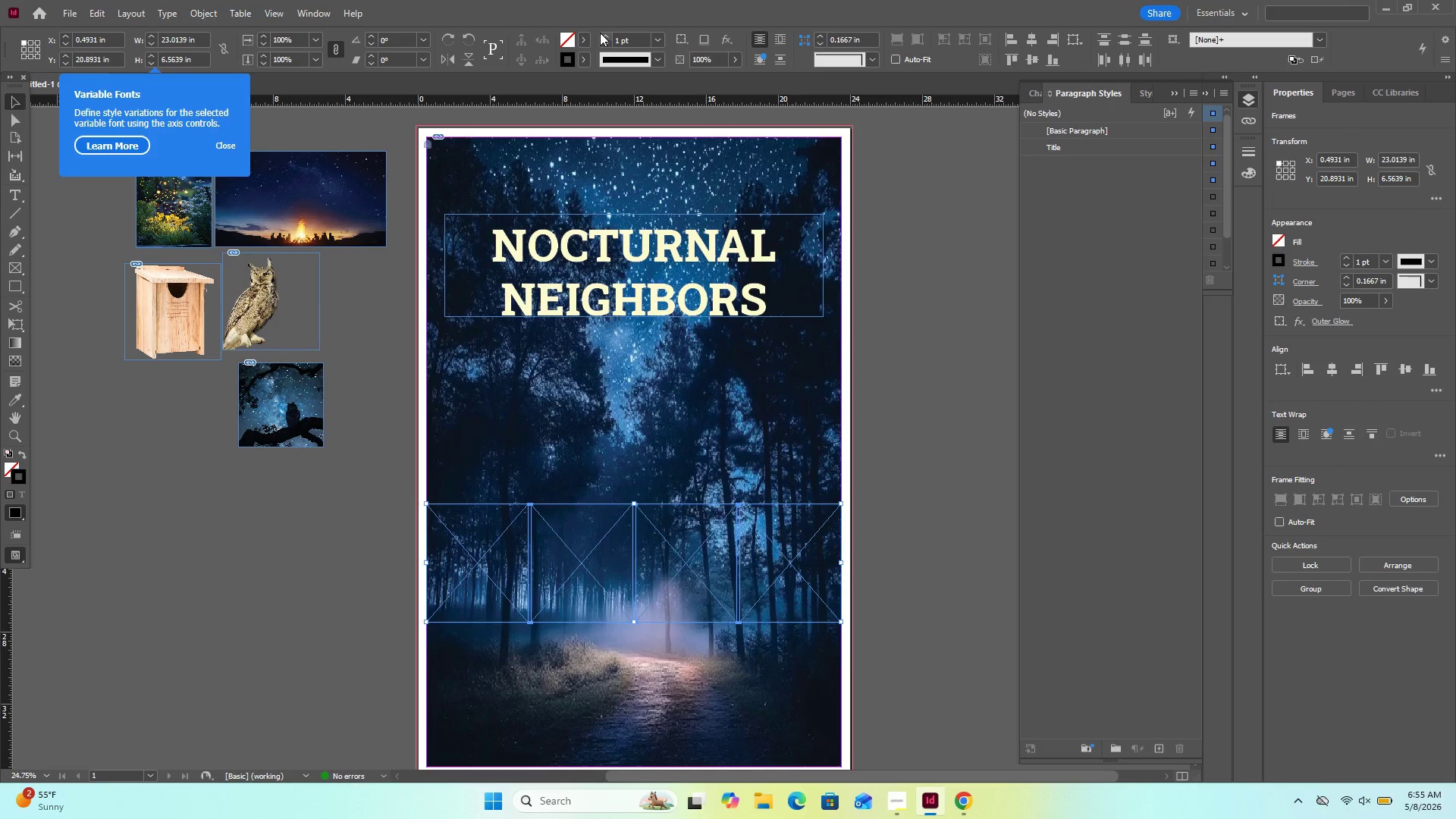 
double_click([602, 32])
 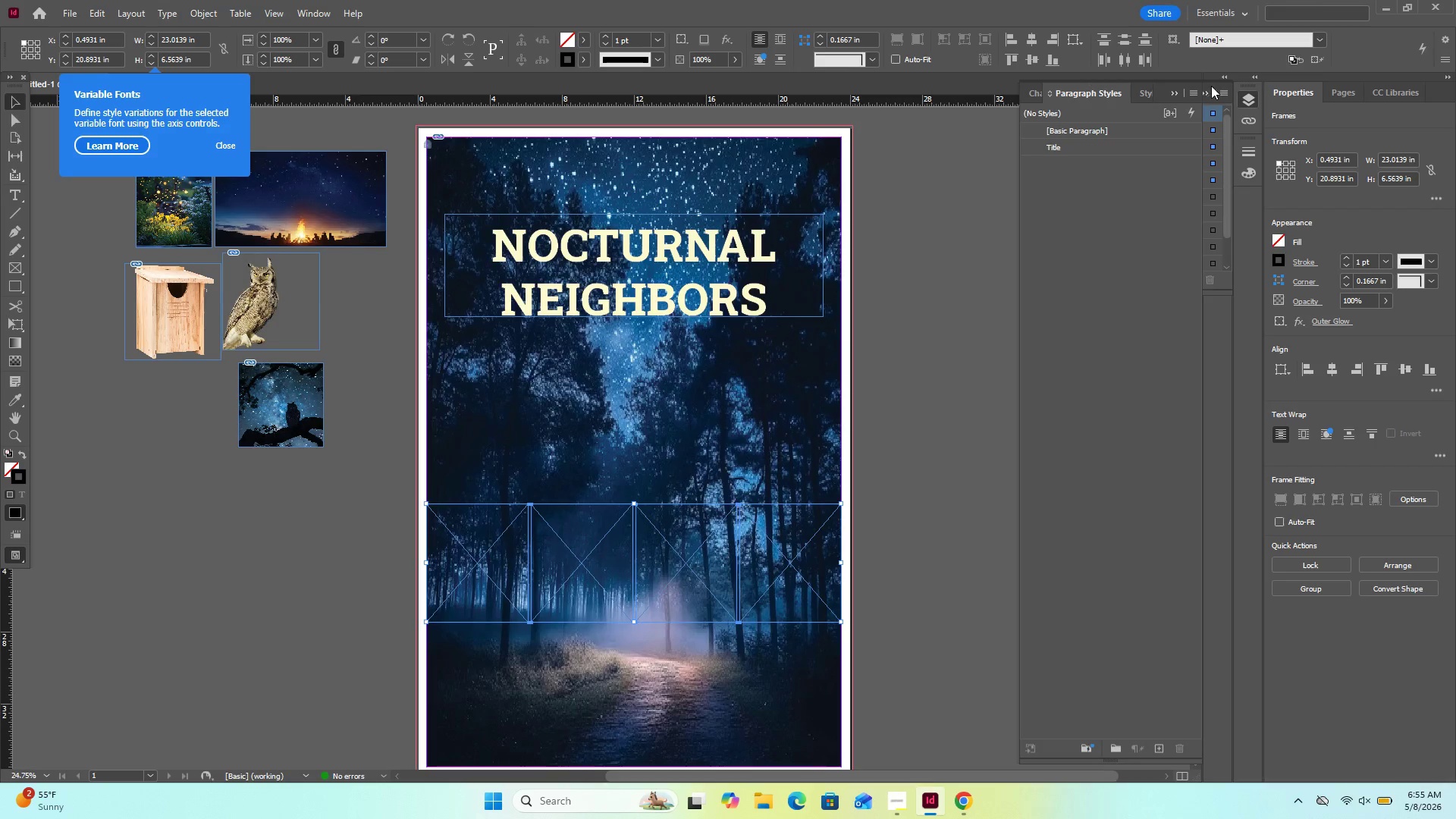 
left_click([1247, 99])
 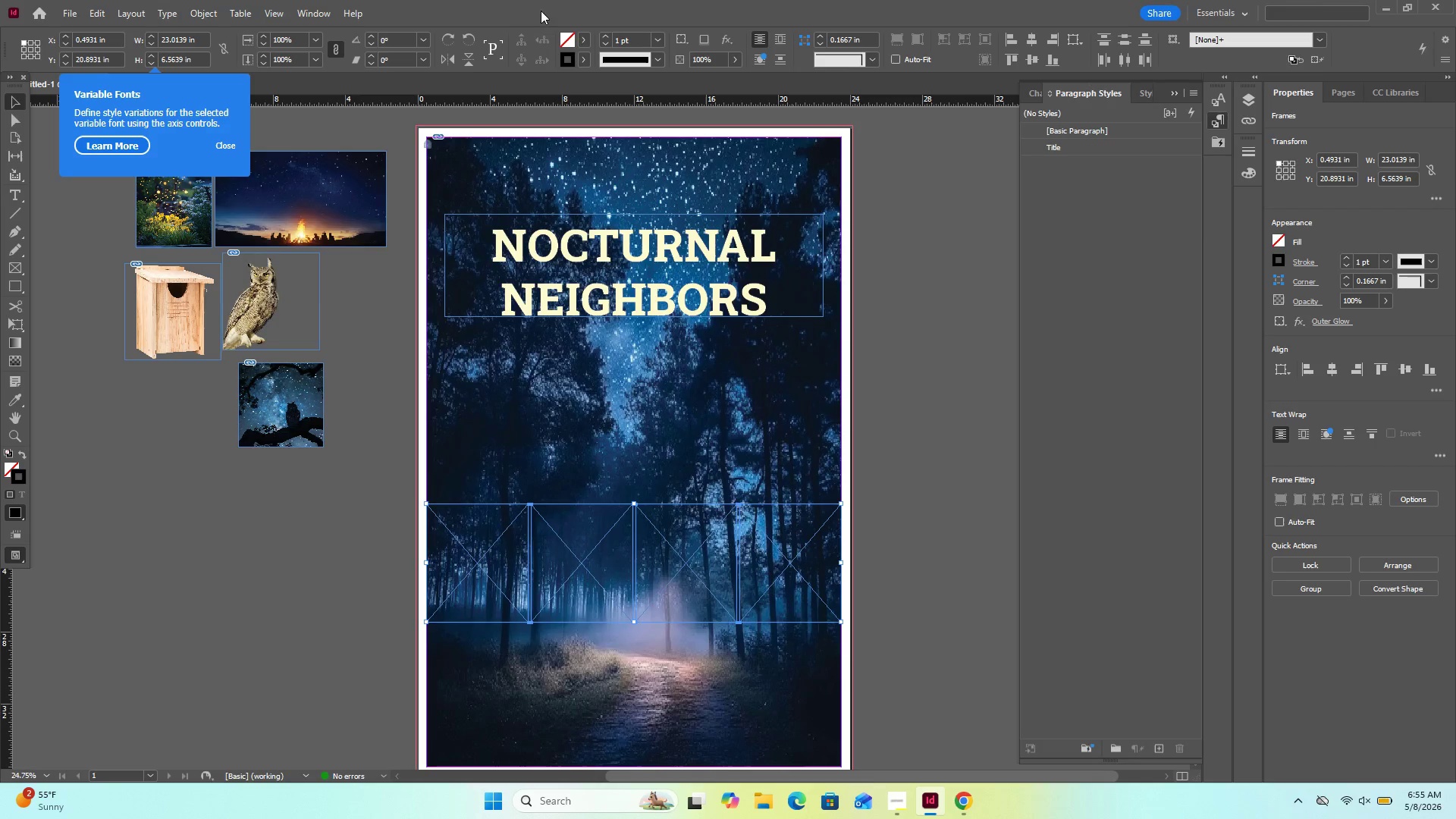 
left_click([578, 53])
 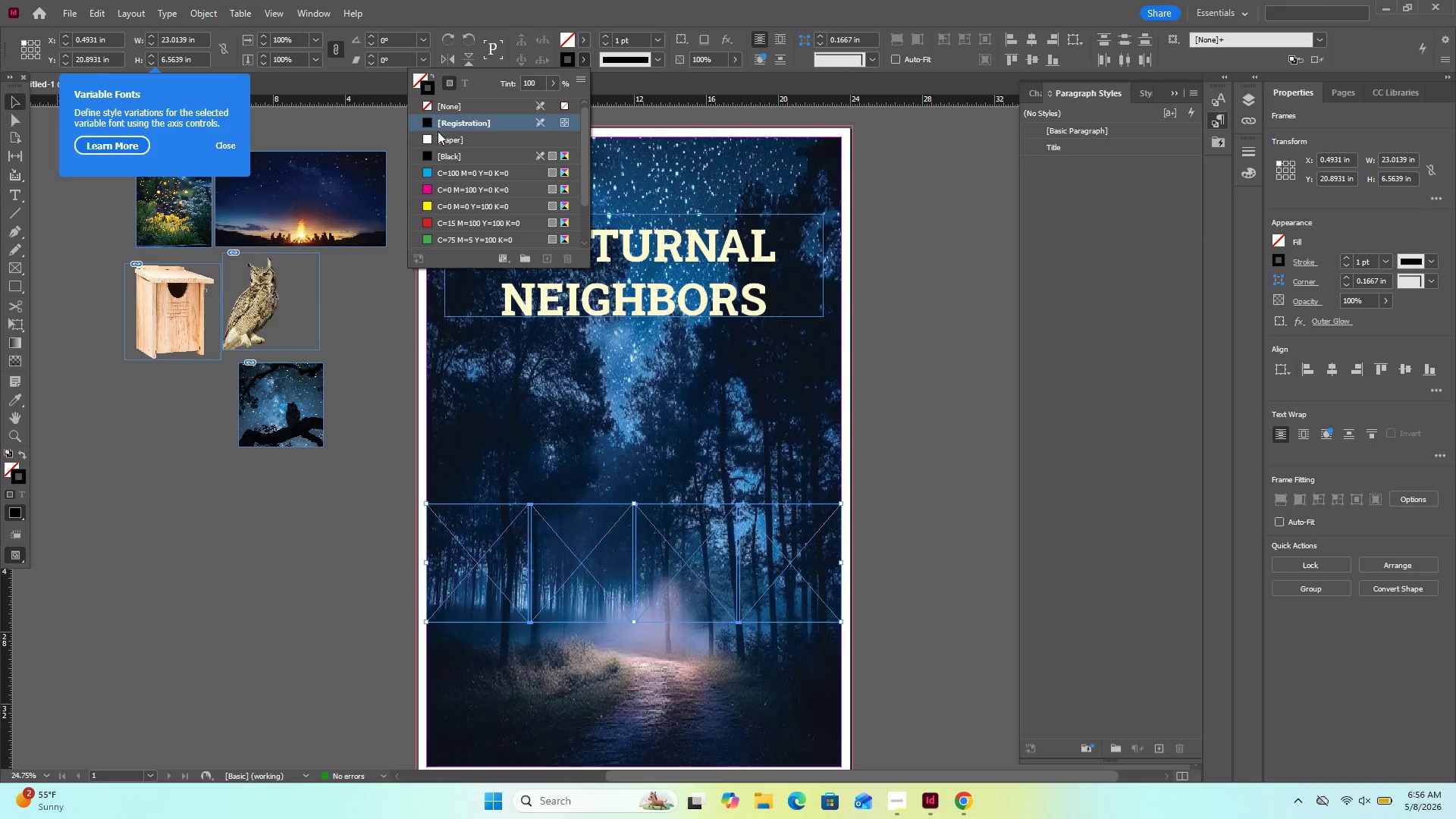 
left_click([440, 140])
 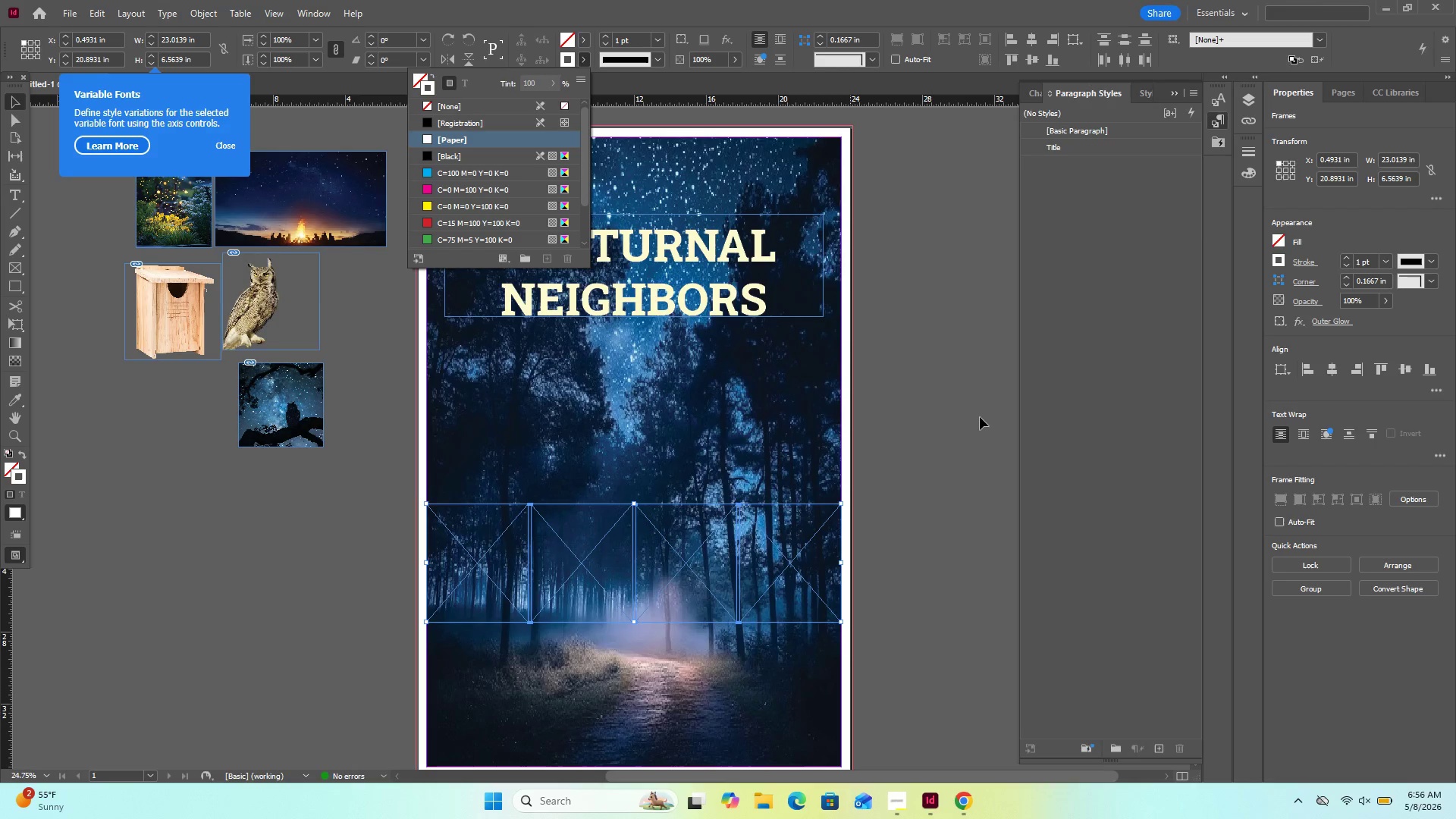 
left_click([981, 417])
 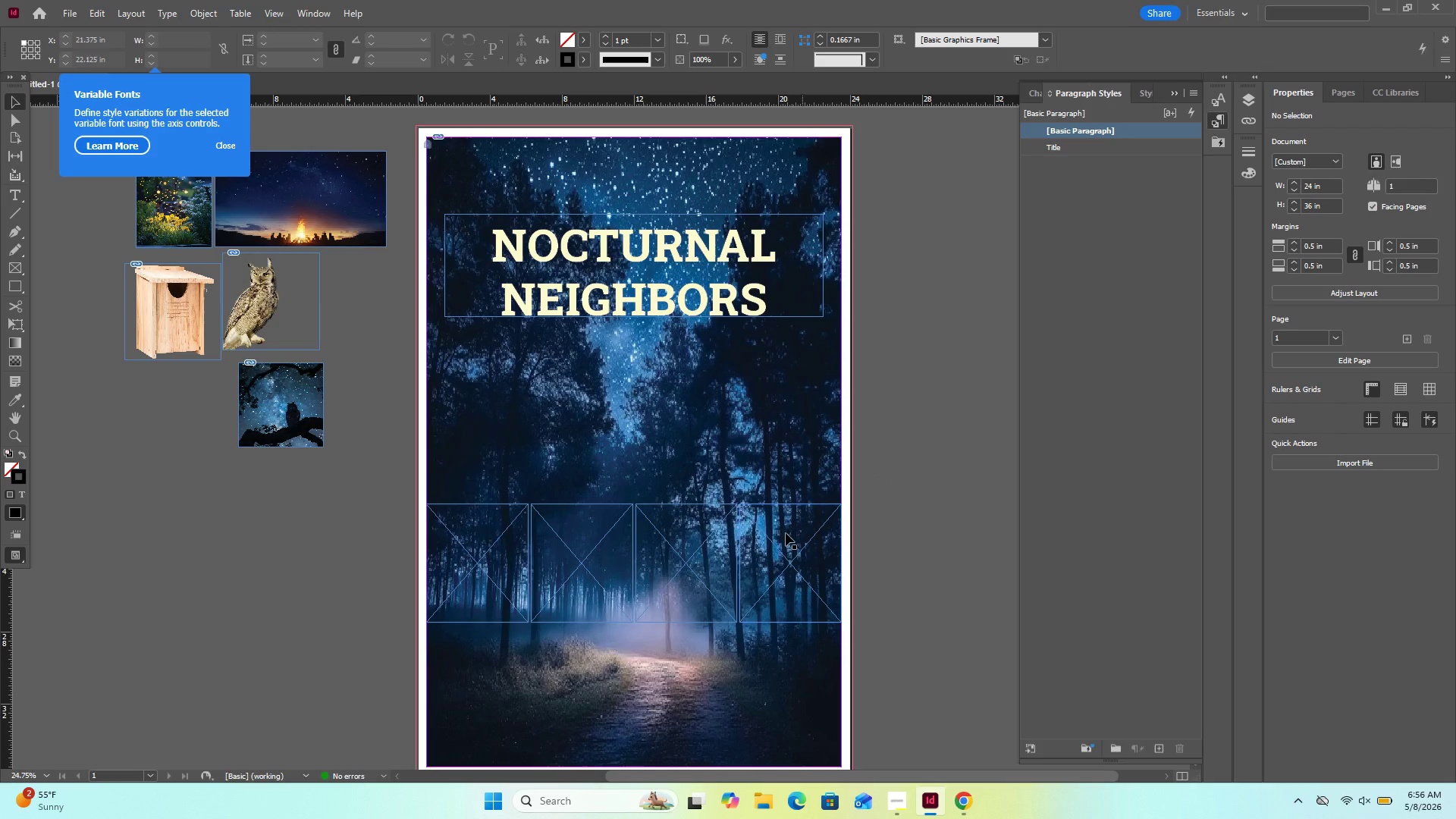 
left_click_drag(start_coordinate=[924, 532], to_coordinate=[384, 512])
 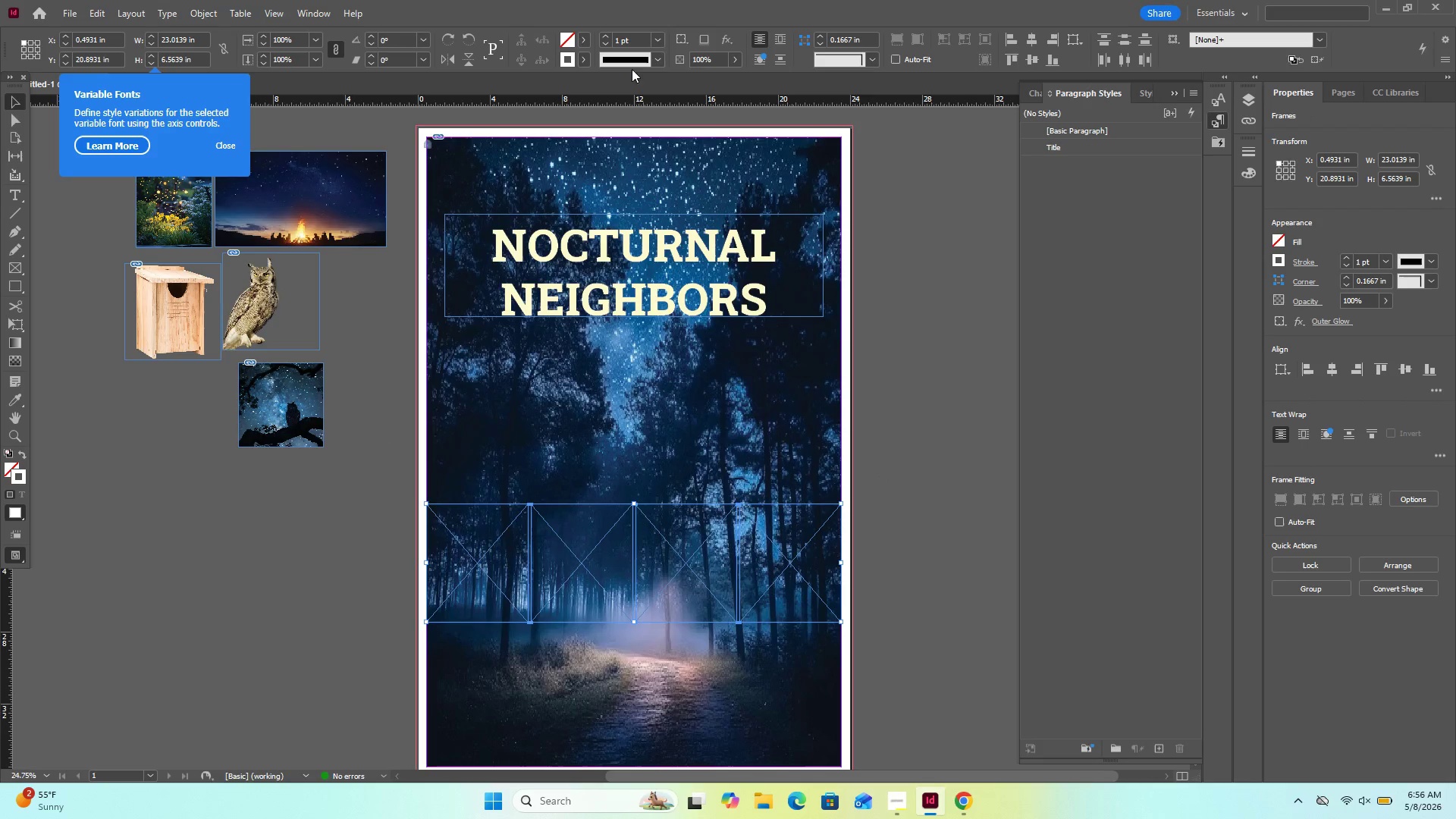 
wait(7.31)
 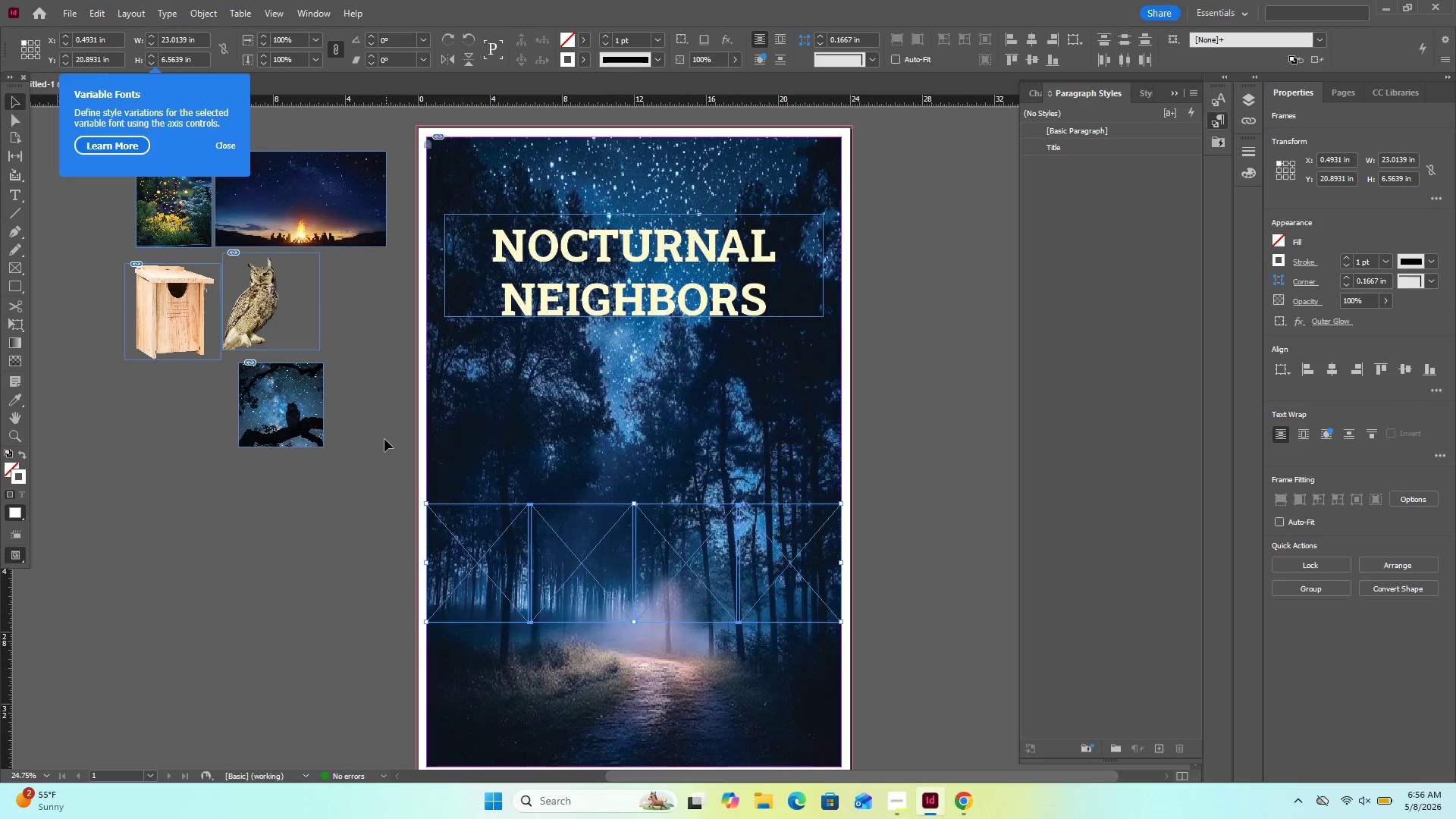 
left_click([217, 13])
 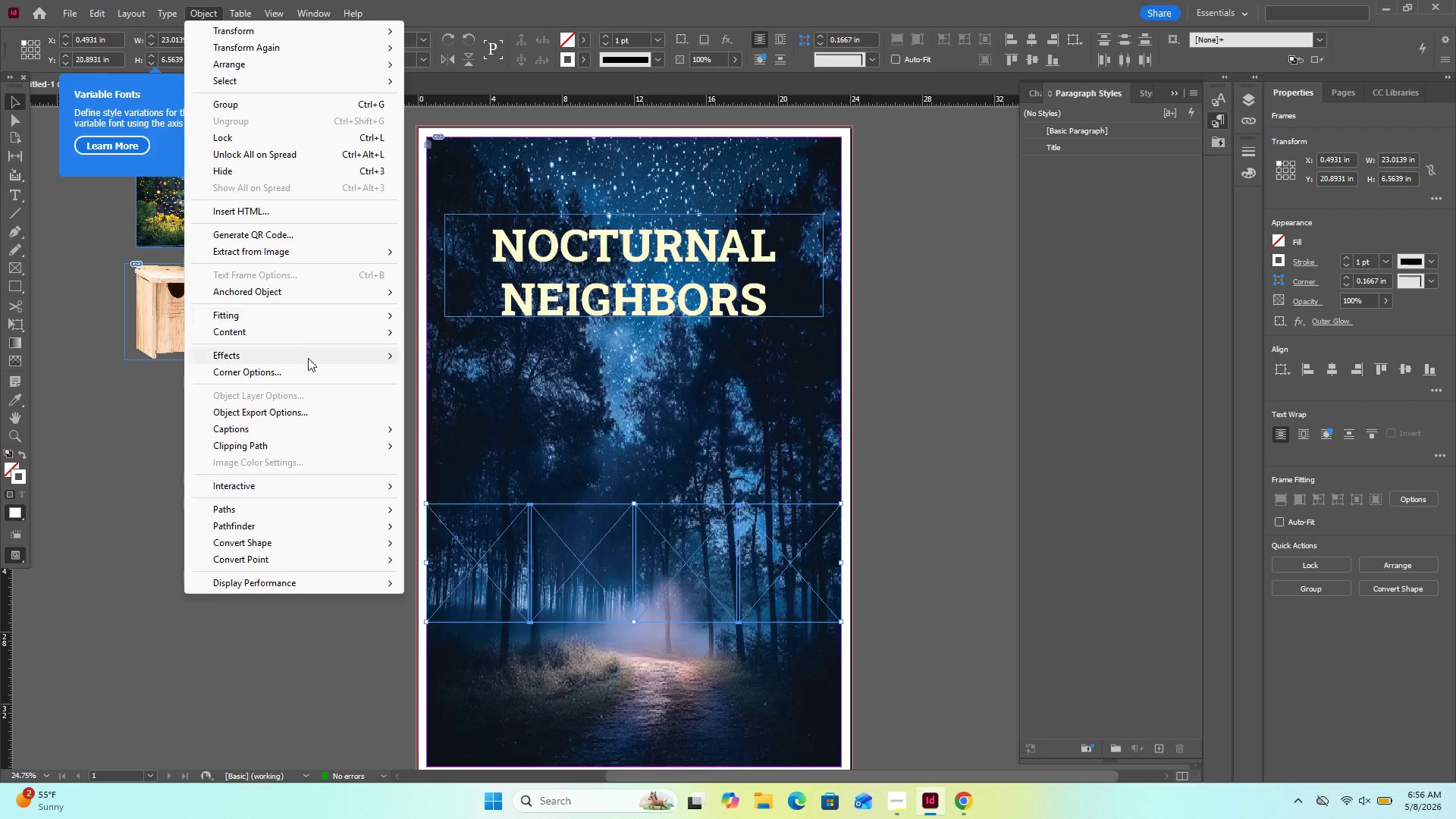 
mouse_move([394, 351])
 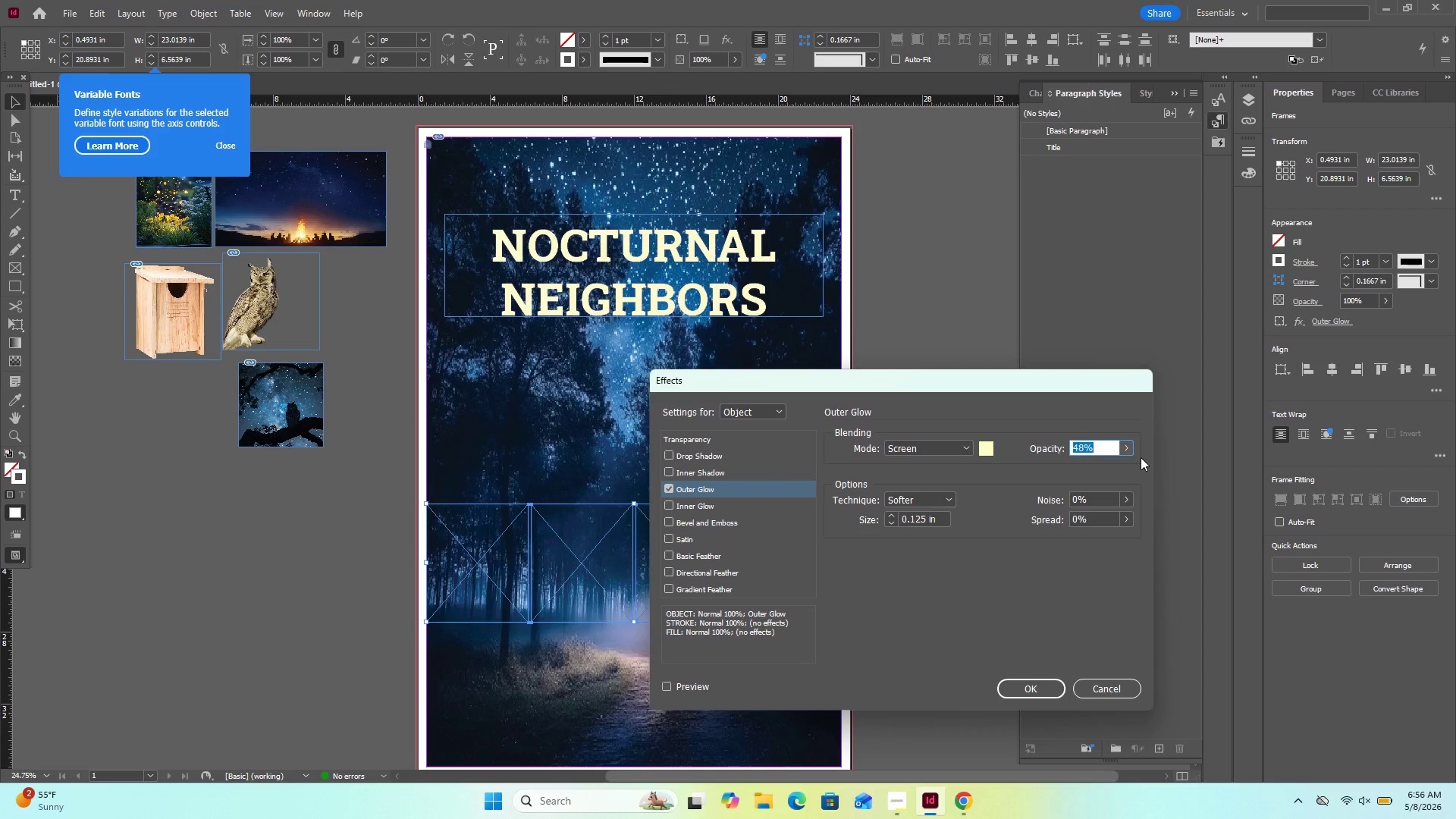 
wait(7.95)
 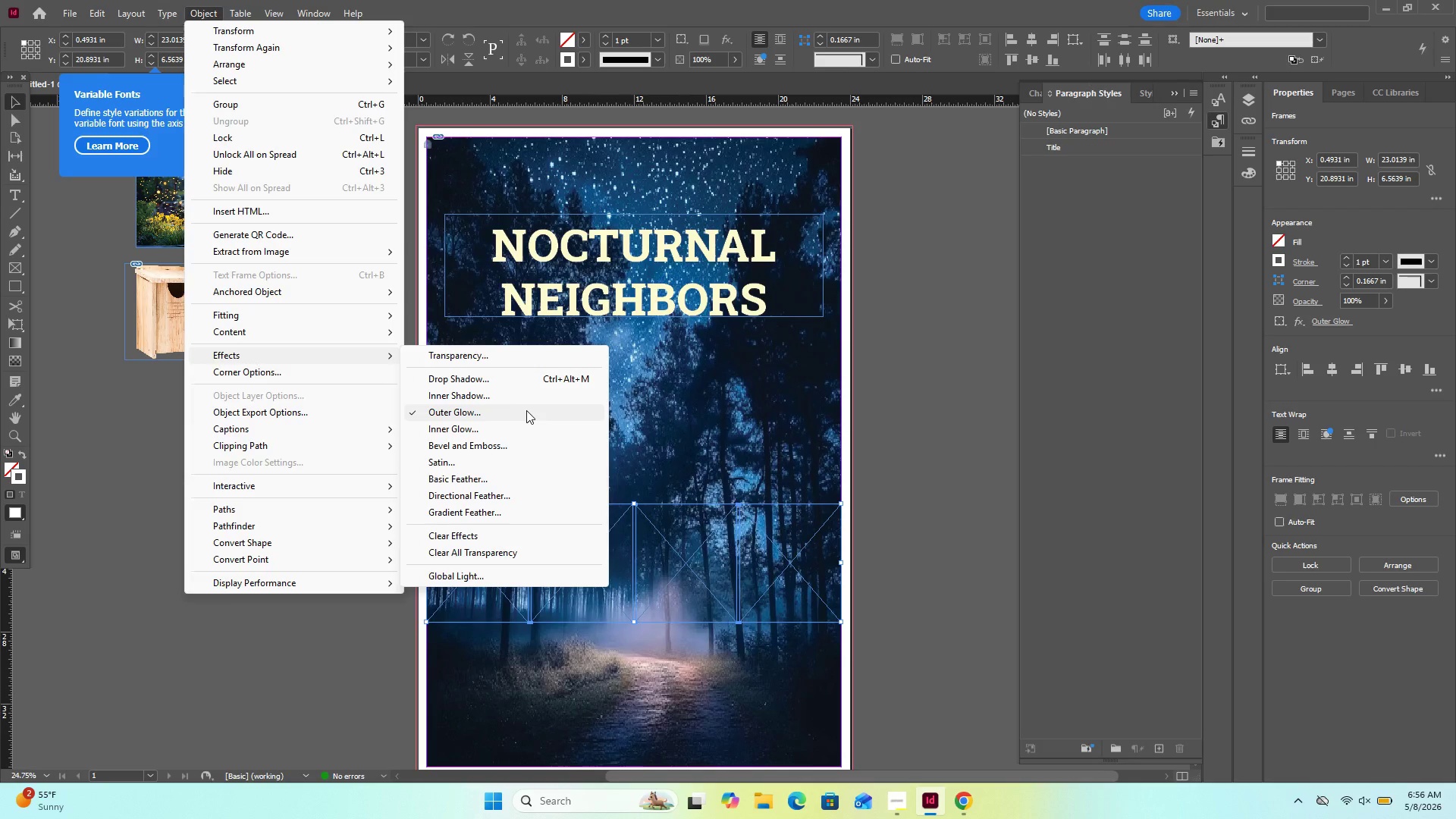 
left_click([1124, 445])
 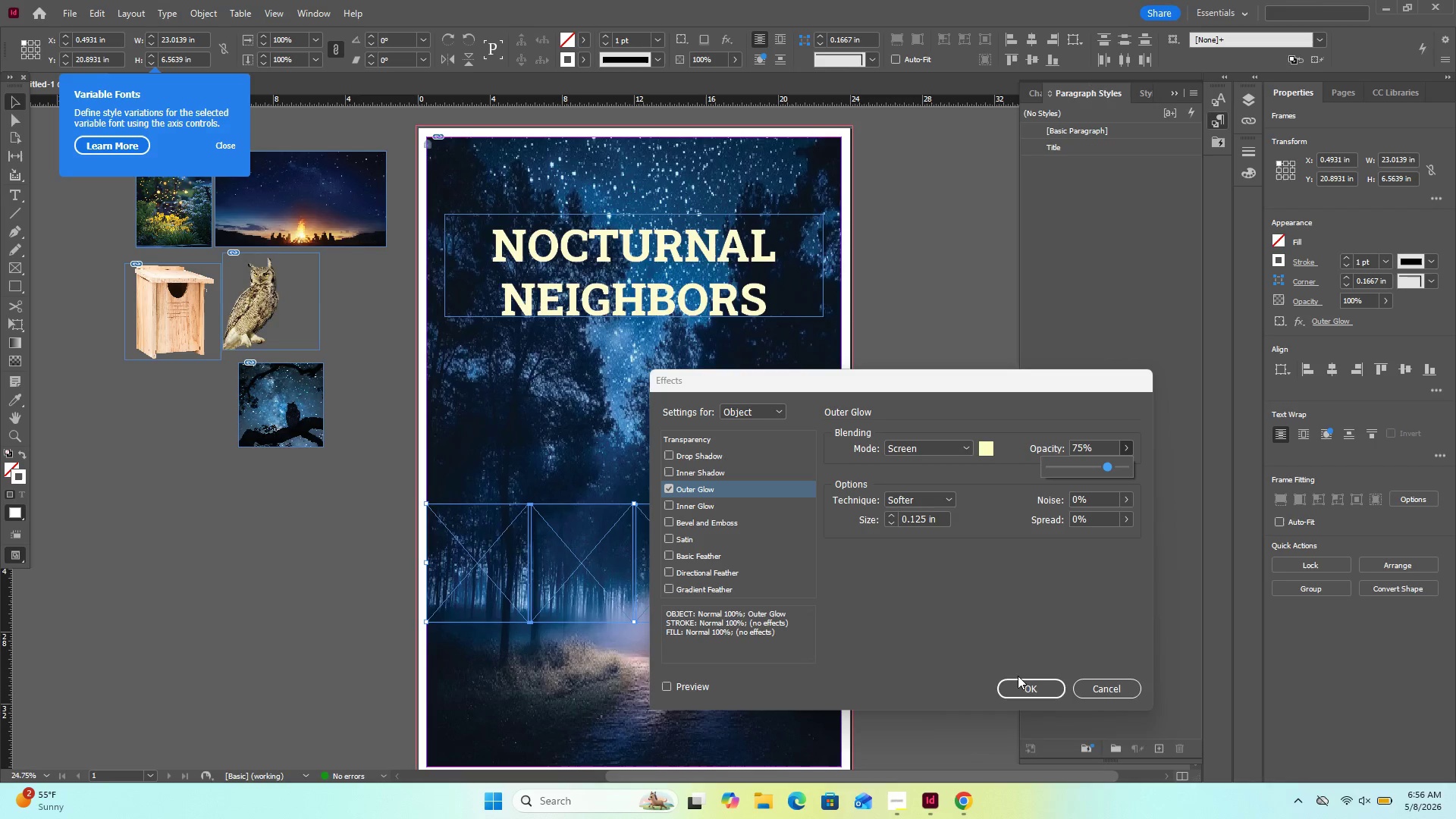 
left_click([1028, 682])
 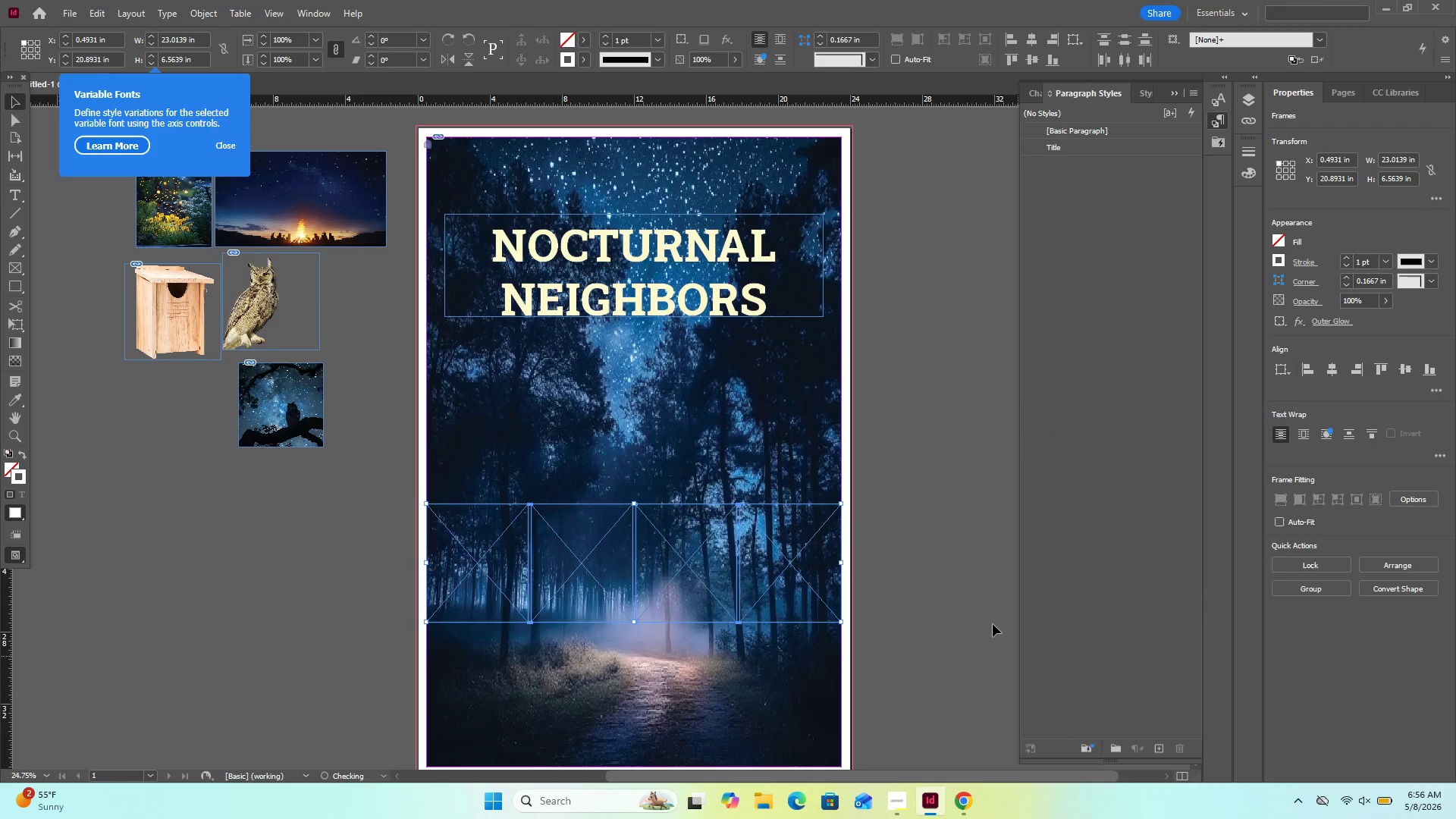 
left_click([965, 604])
 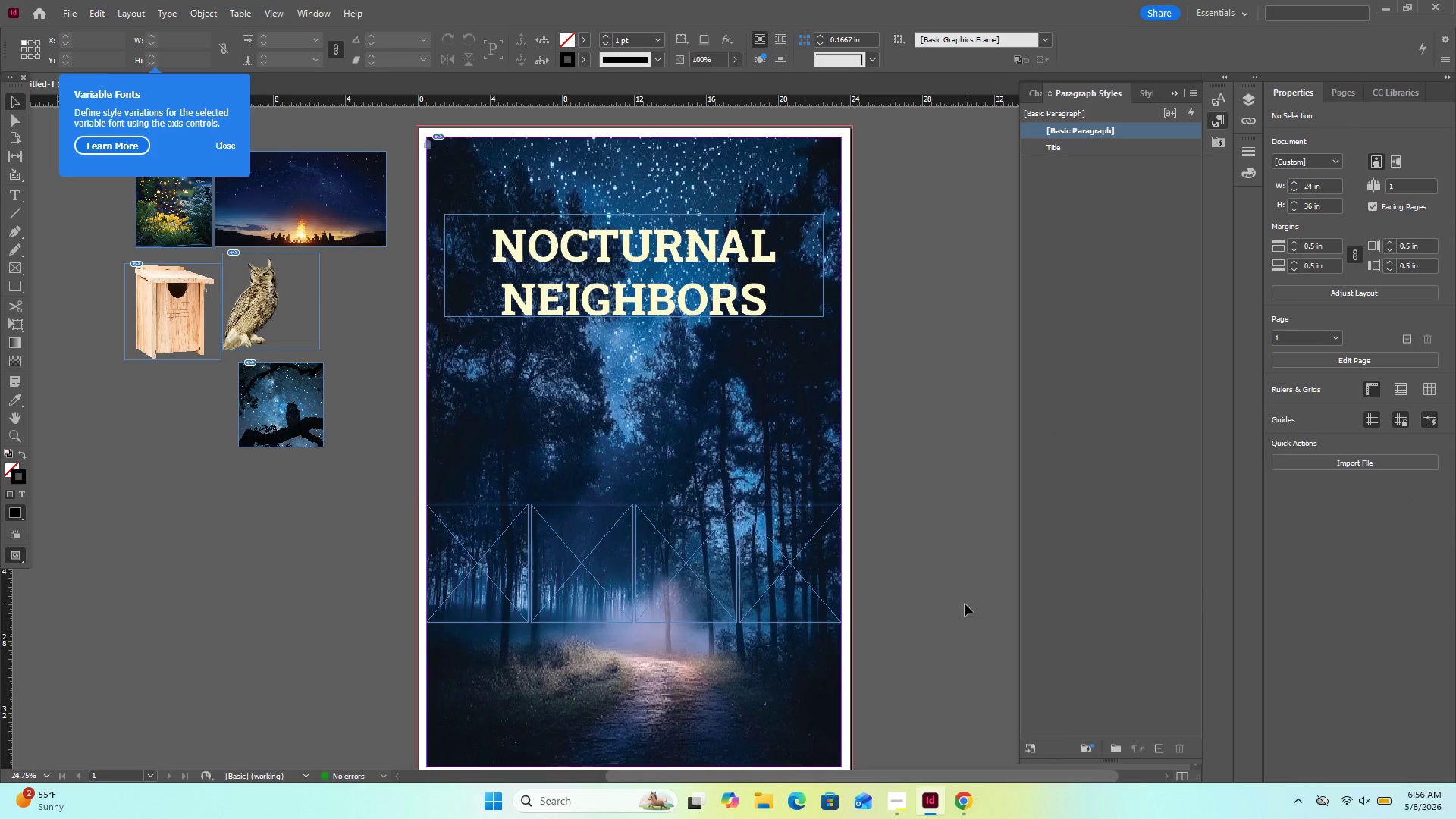 
left_click_drag(start_coordinate=[965, 603], to_coordinate=[447, 529])
 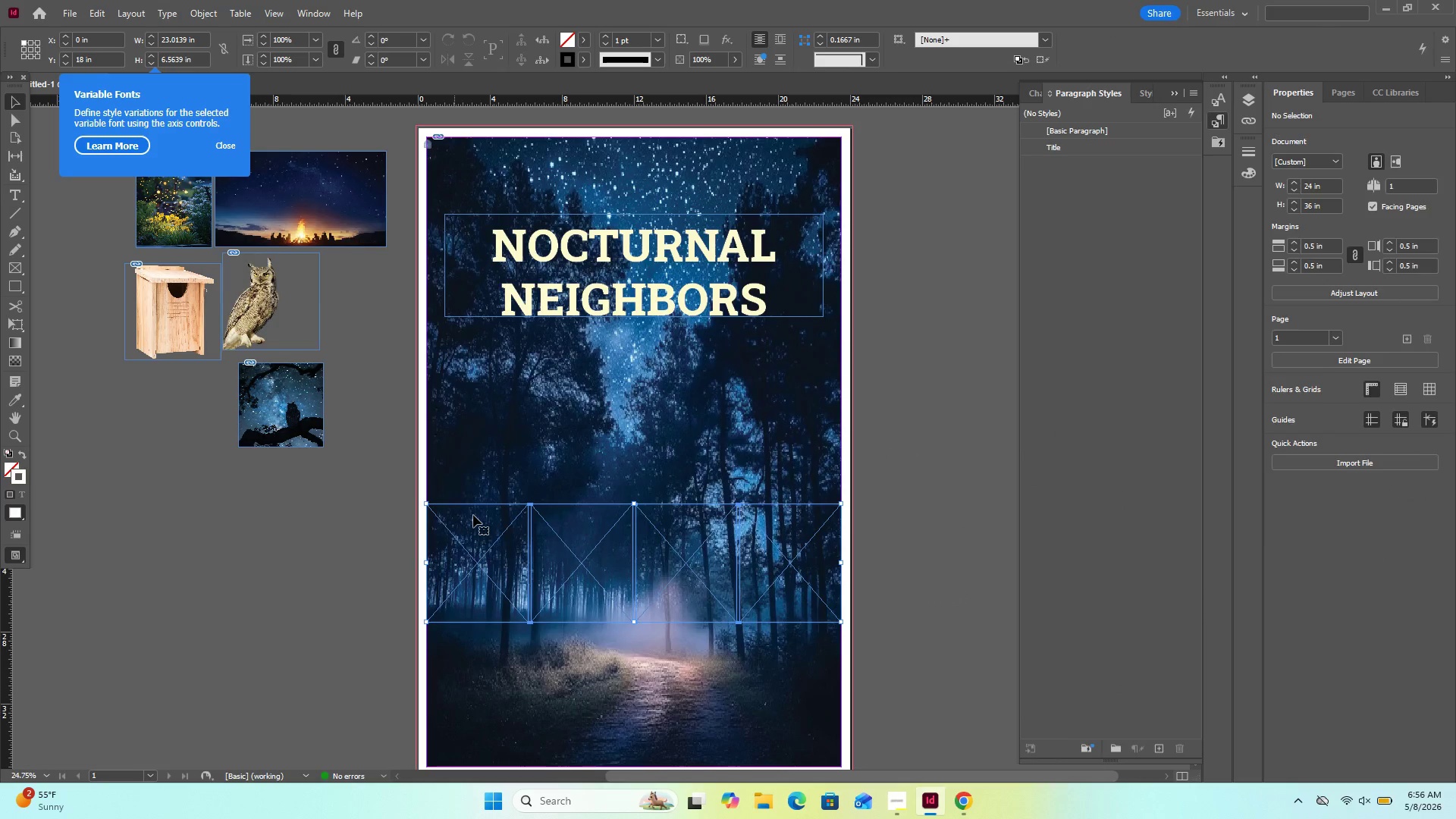 
left_click([473, 515])
 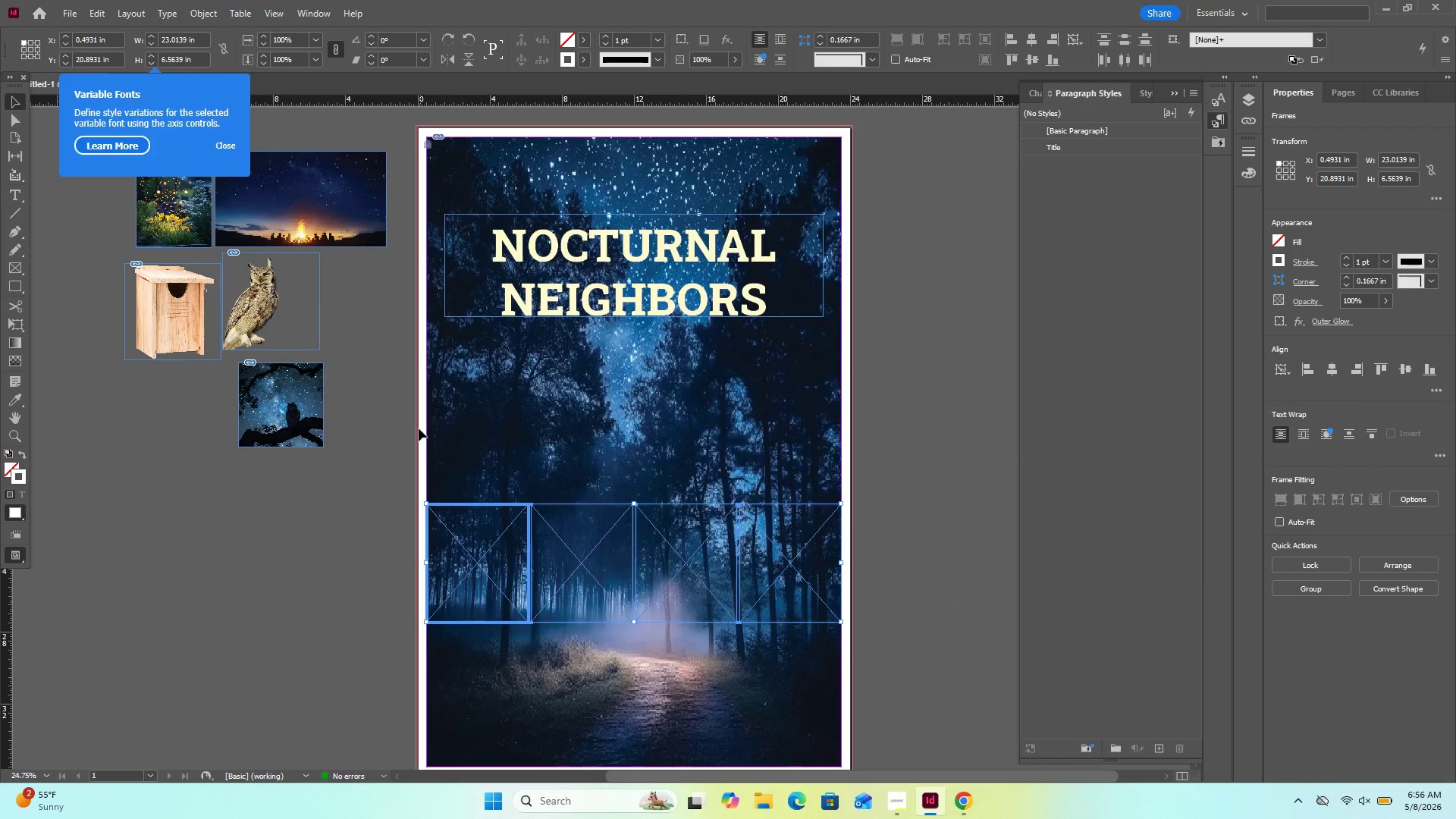 
left_click([419, 428])
 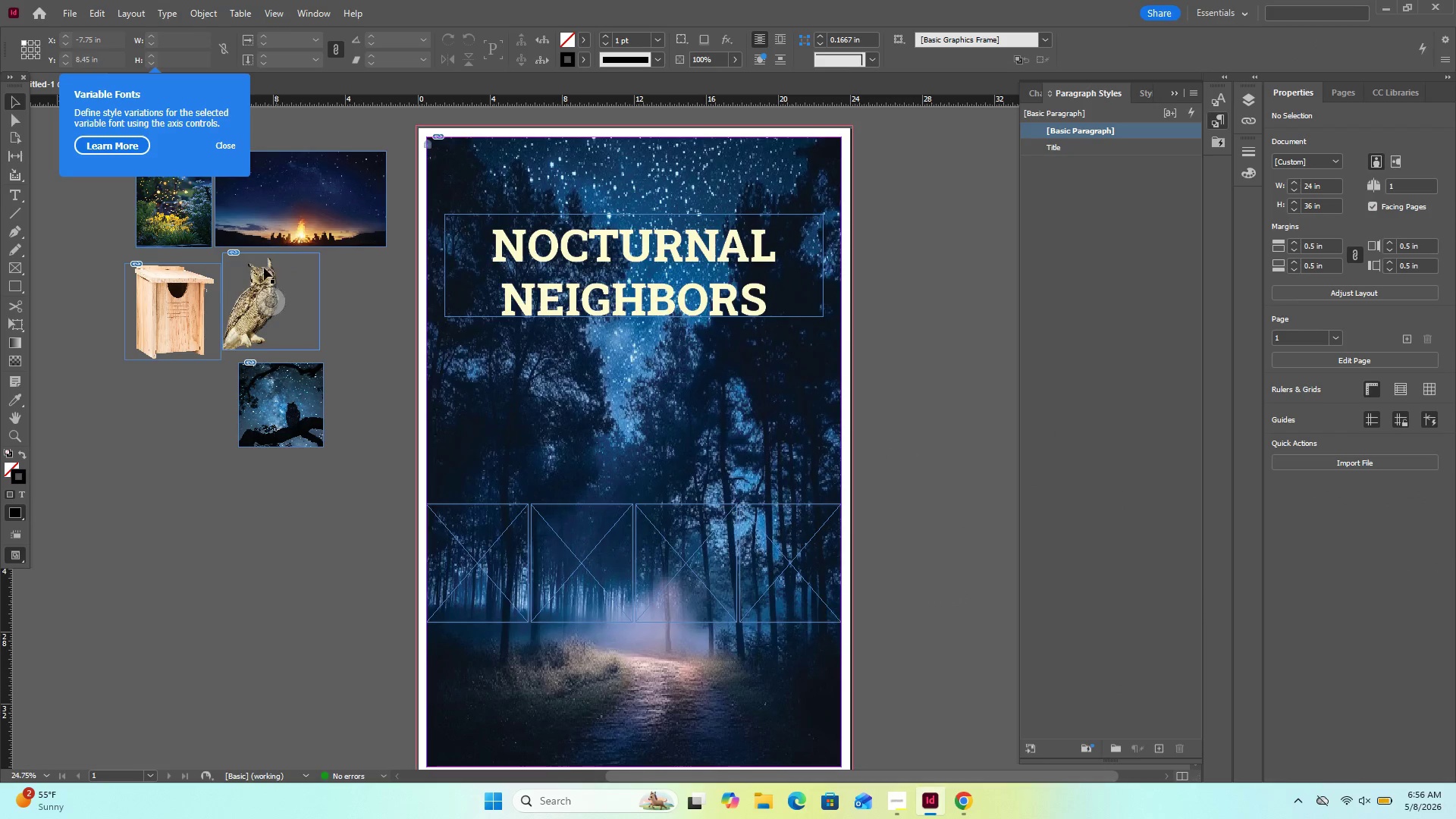 
wait(8.05)
 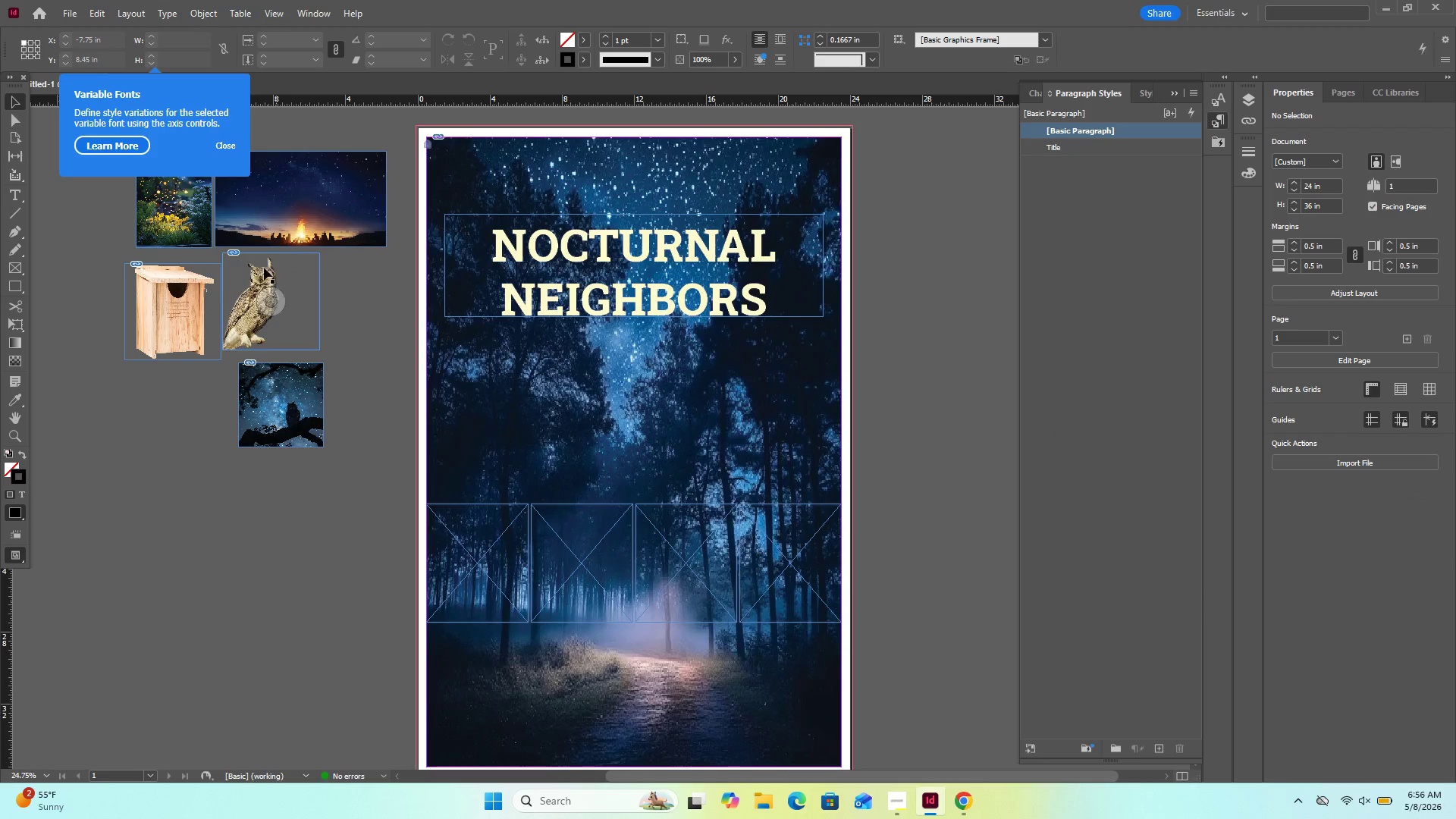 
left_click_drag(start_coordinate=[262, 422], to_coordinate=[464, 582])
 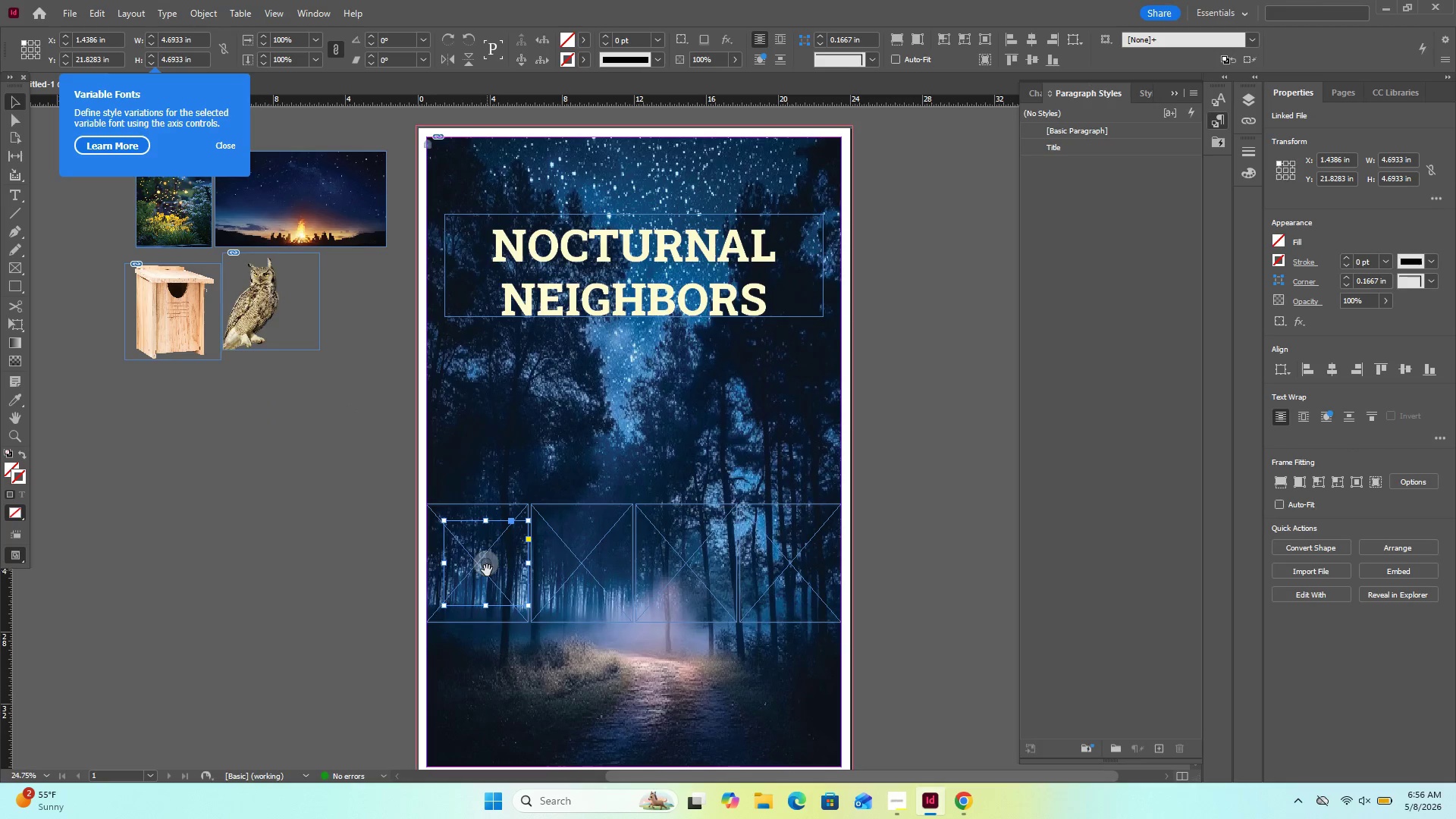 
left_click_drag(start_coordinate=[487, 570], to_coordinate=[471, 554])
 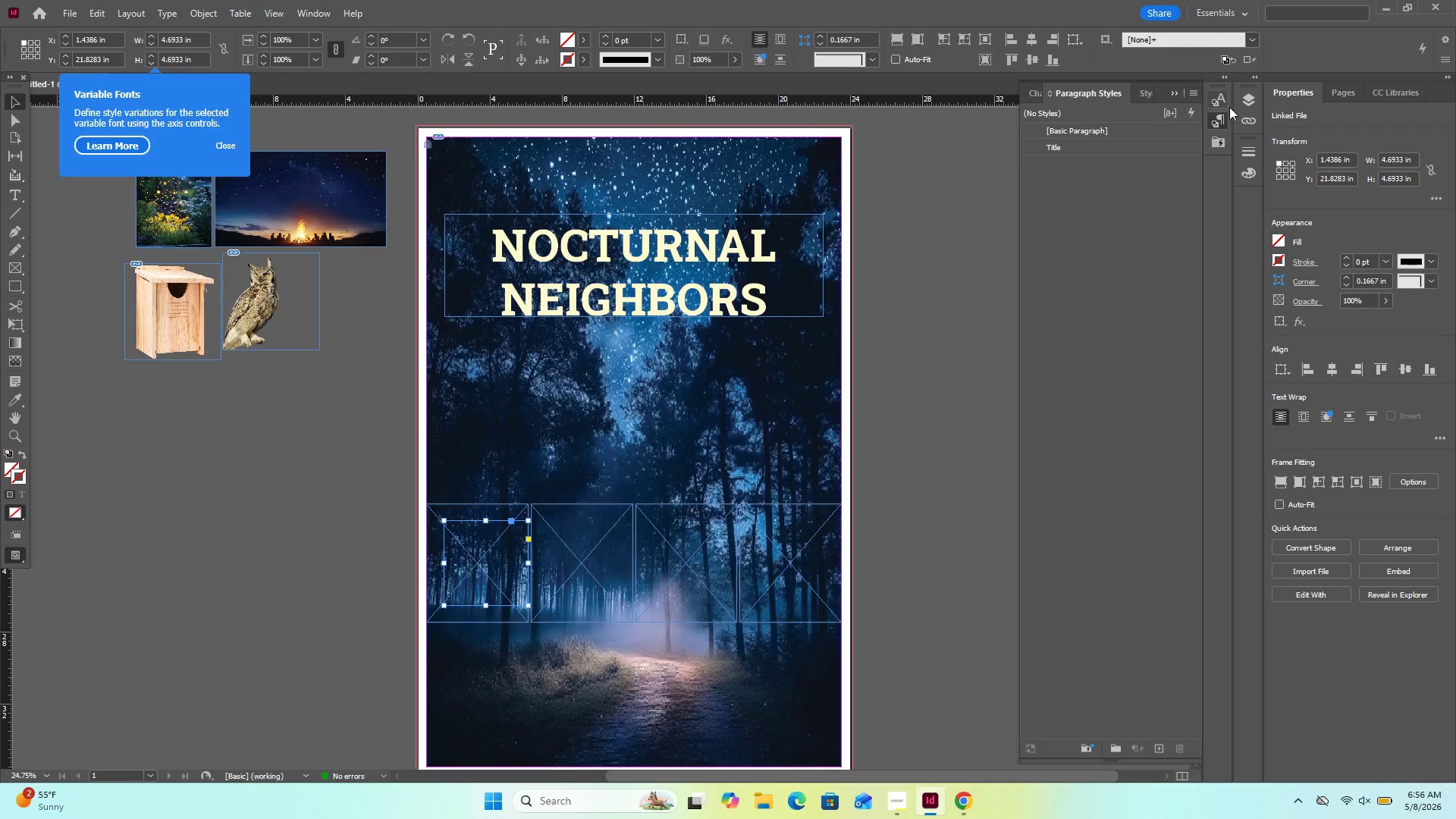 
left_click([1238, 99])
 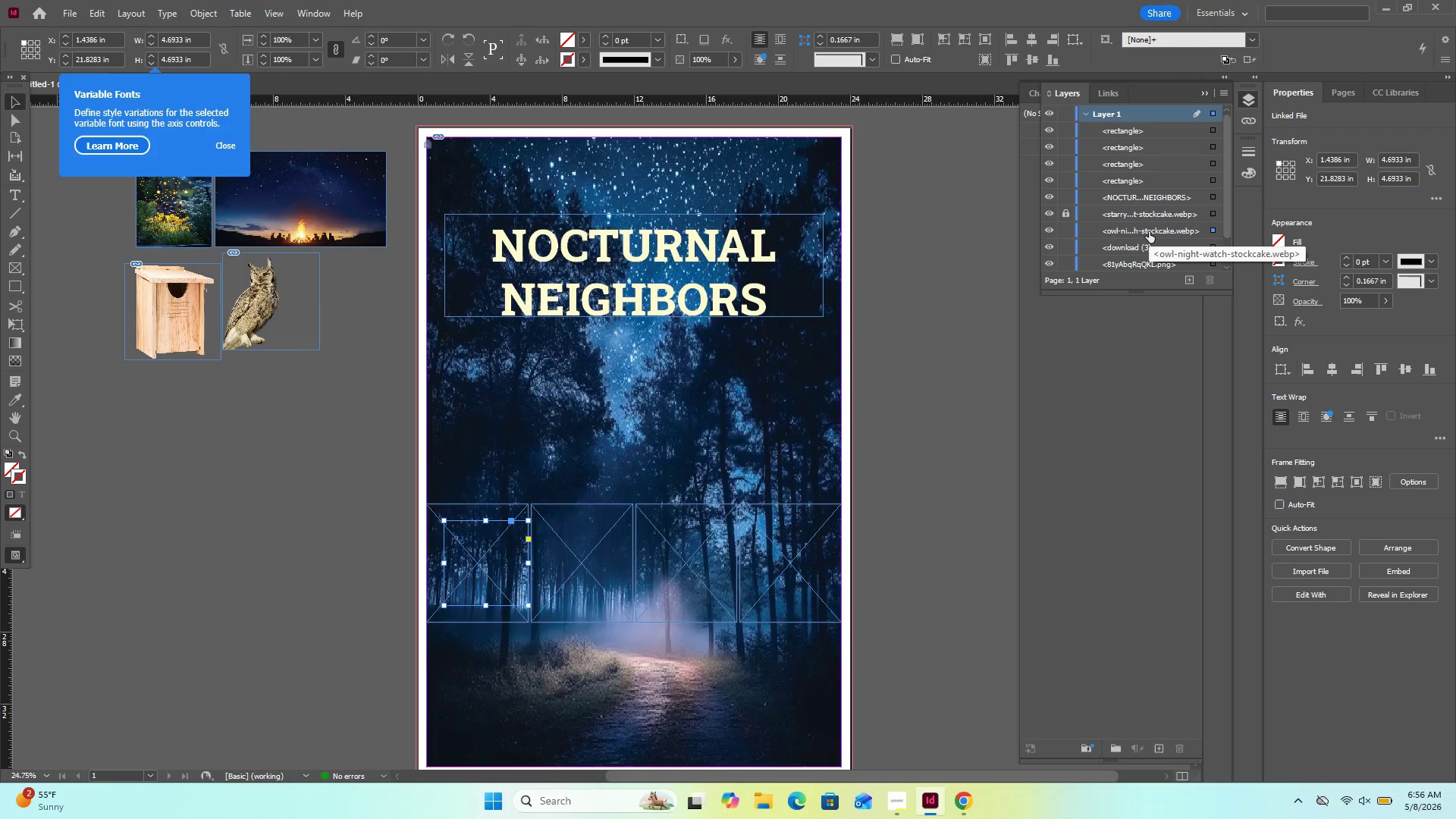 
left_click_drag(start_coordinate=[1149, 231], to_coordinate=[1163, 120])
 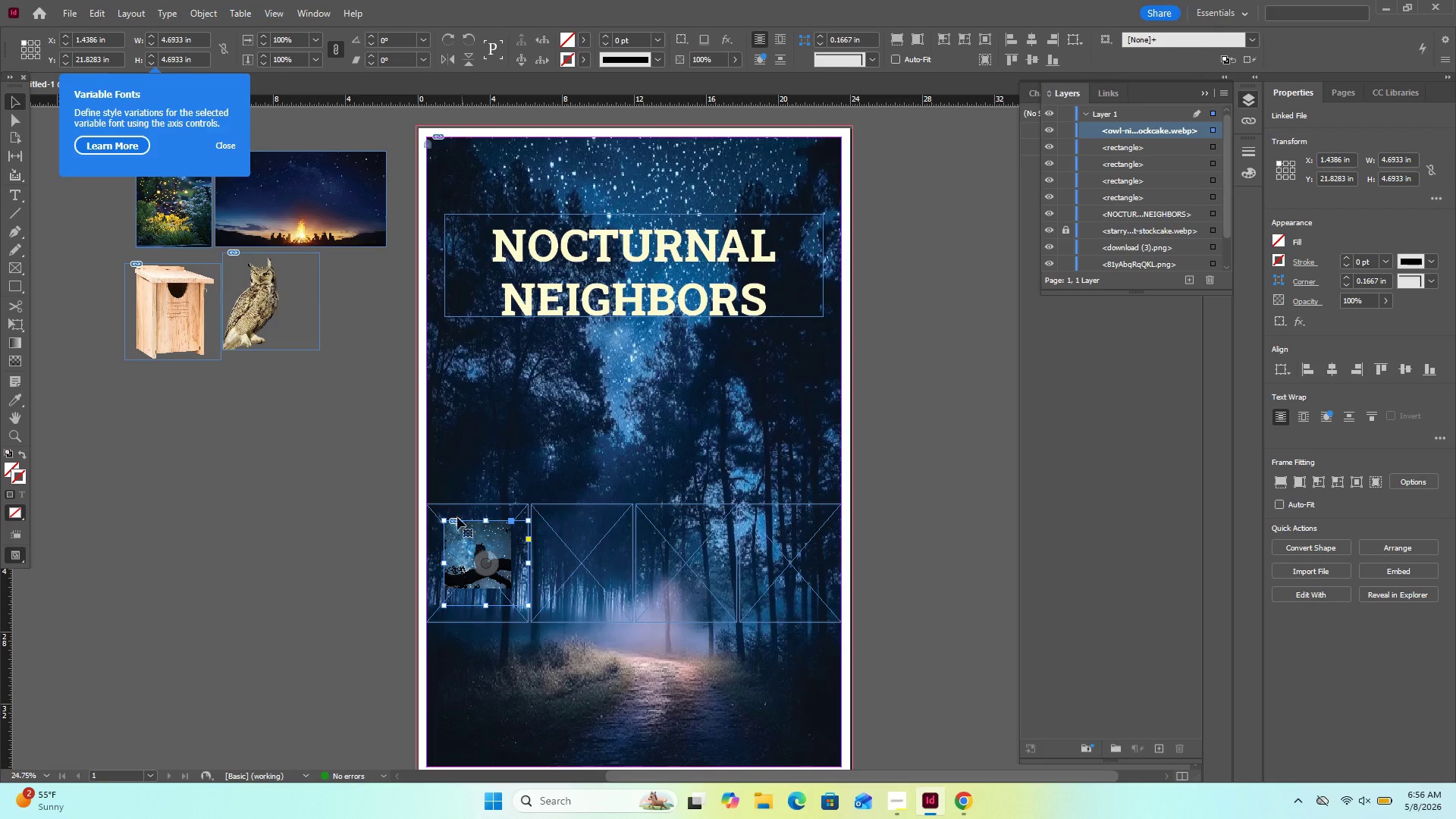 
left_click_drag(start_coordinate=[445, 519], to_coordinate=[425, 506])
 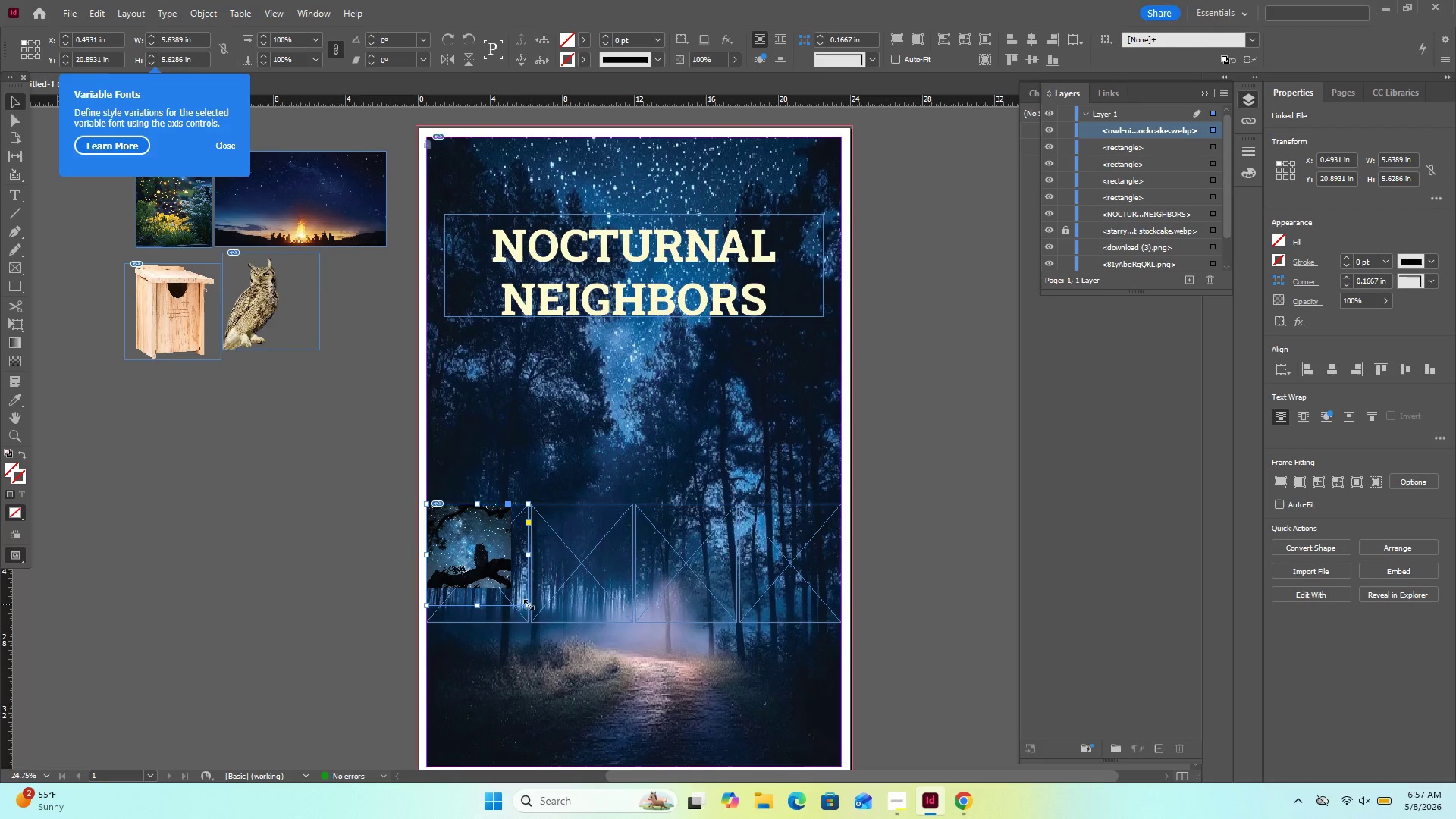 
left_click_drag(start_coordinate=[529, 604], to_coordinate=[529, 621])
 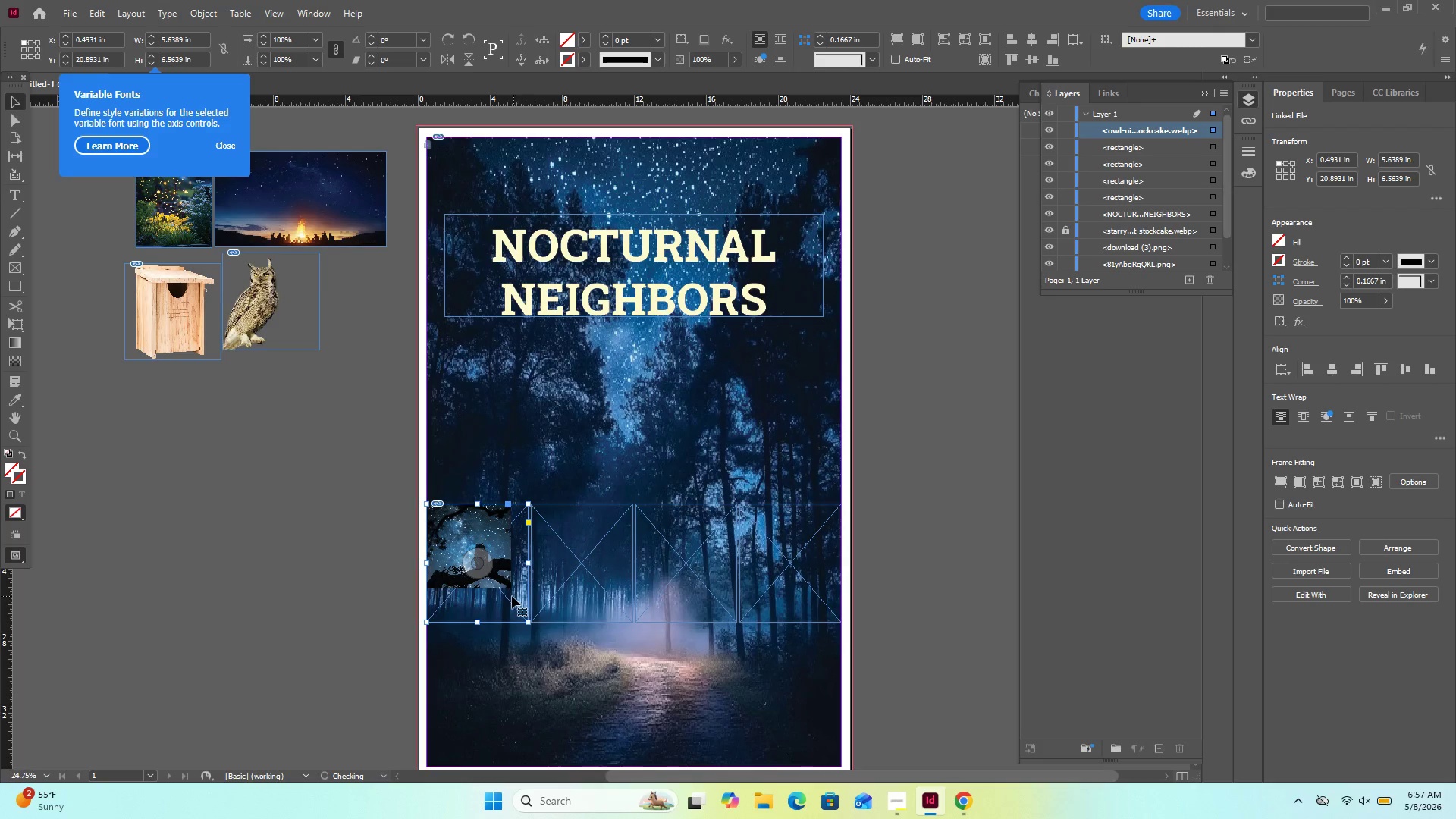 
left_click([512, 596])
 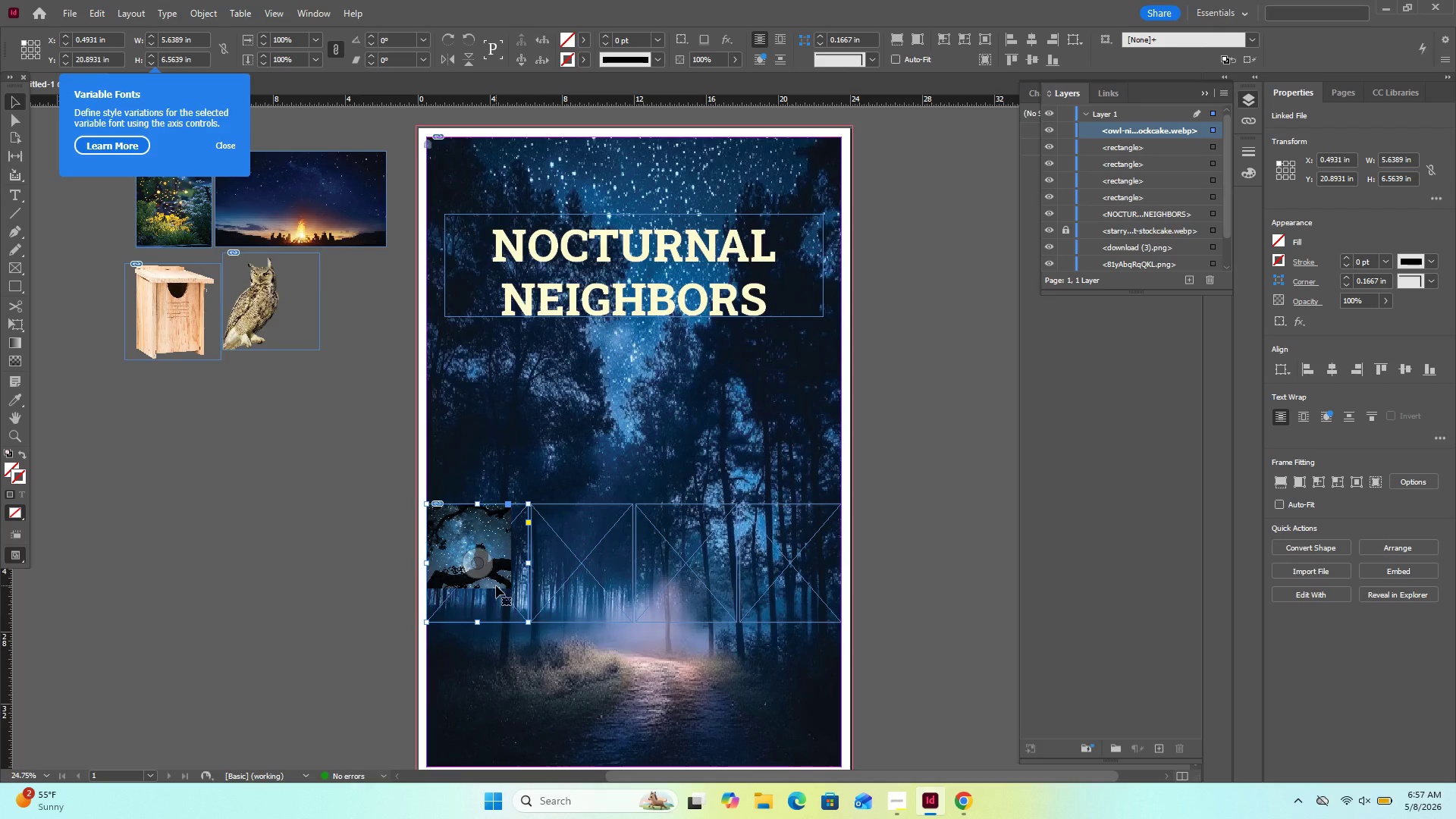 
double_click([496, 585])
 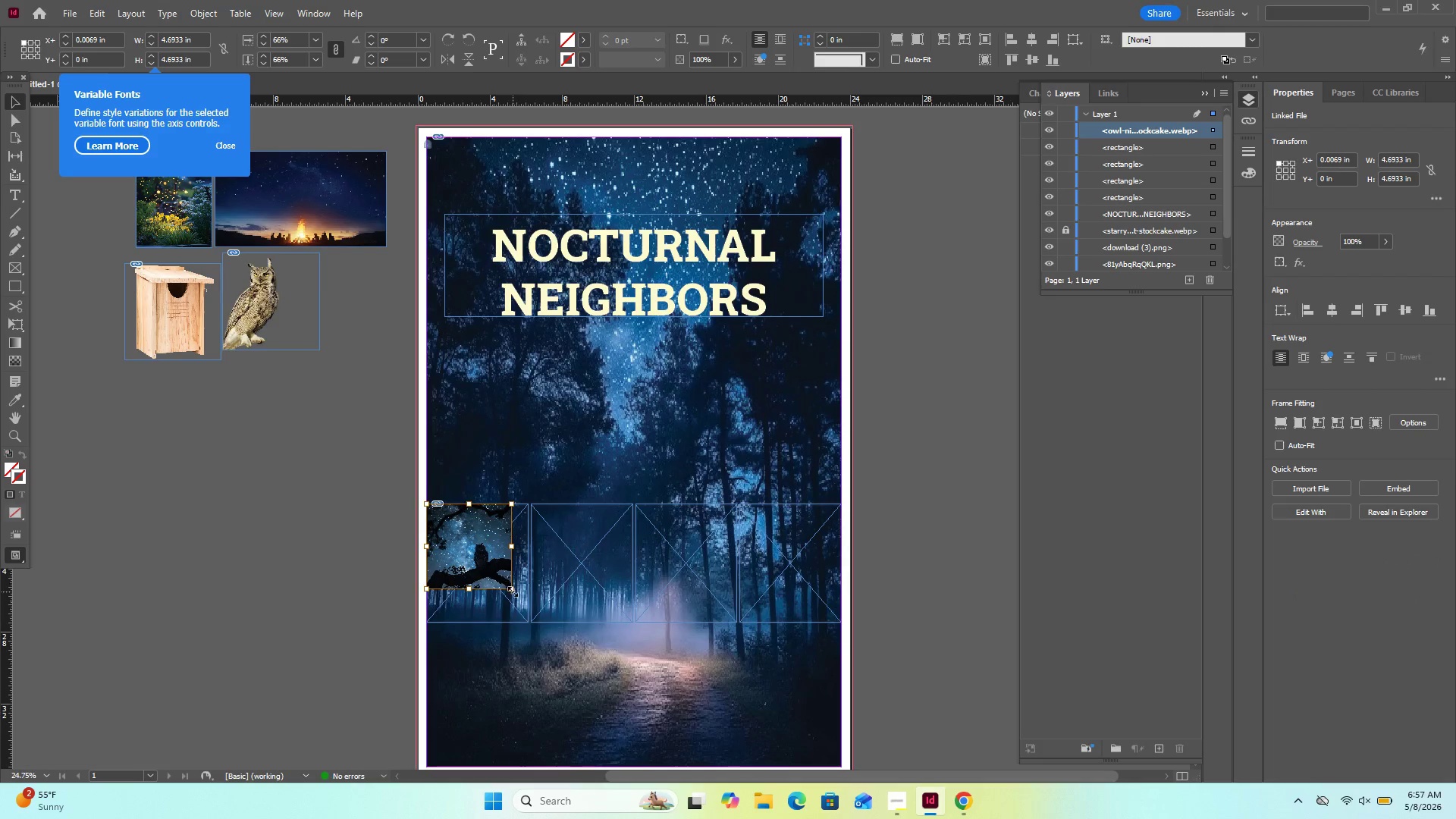 
left_click_drag(start_coordinate=[513, 592], to_coordinate=[527, 621])
 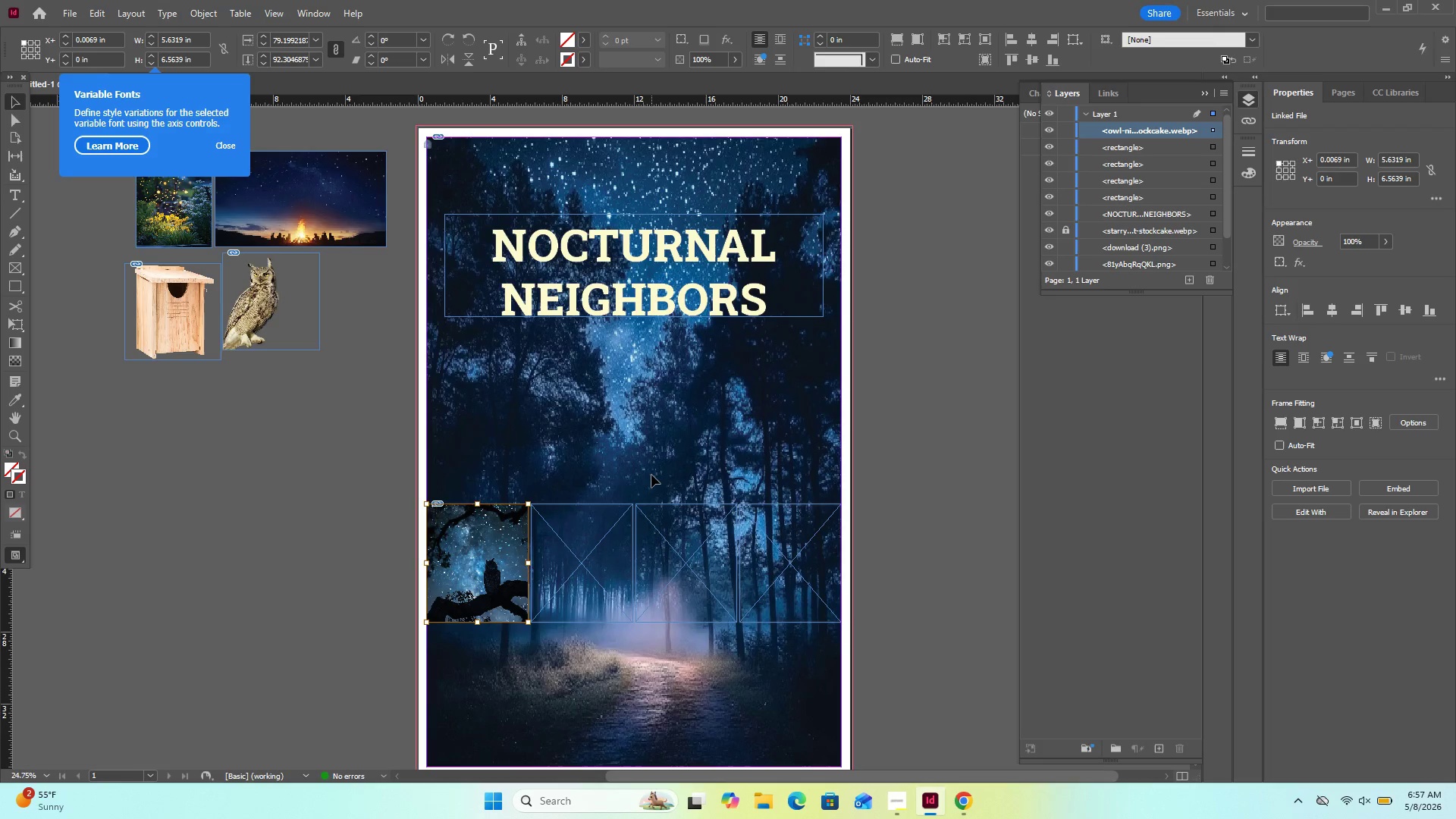 
left_click([653, 474])
 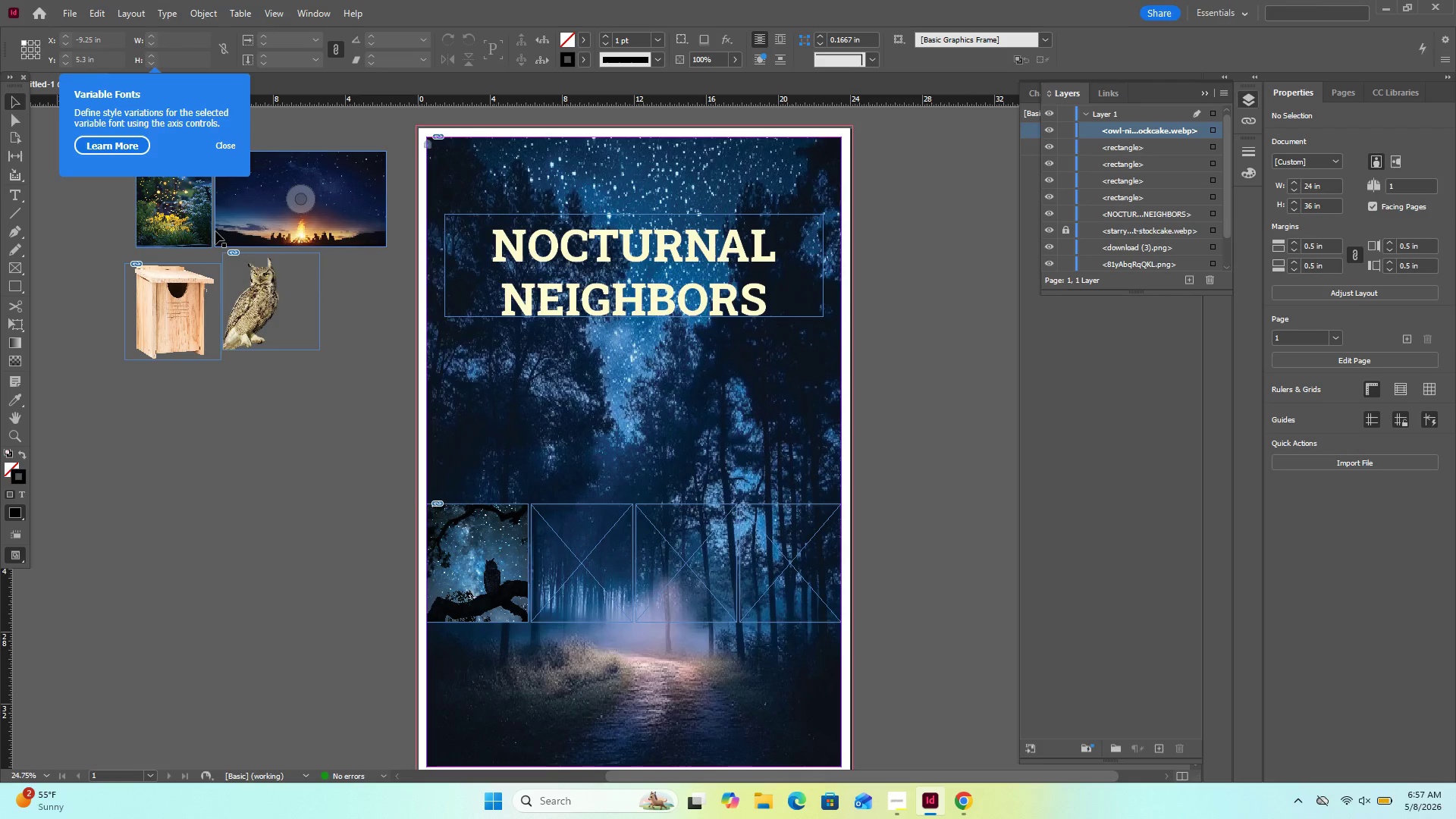 
left_click_drag(start_coordinate=[259, 220], to_coordinate=[577, 576])
 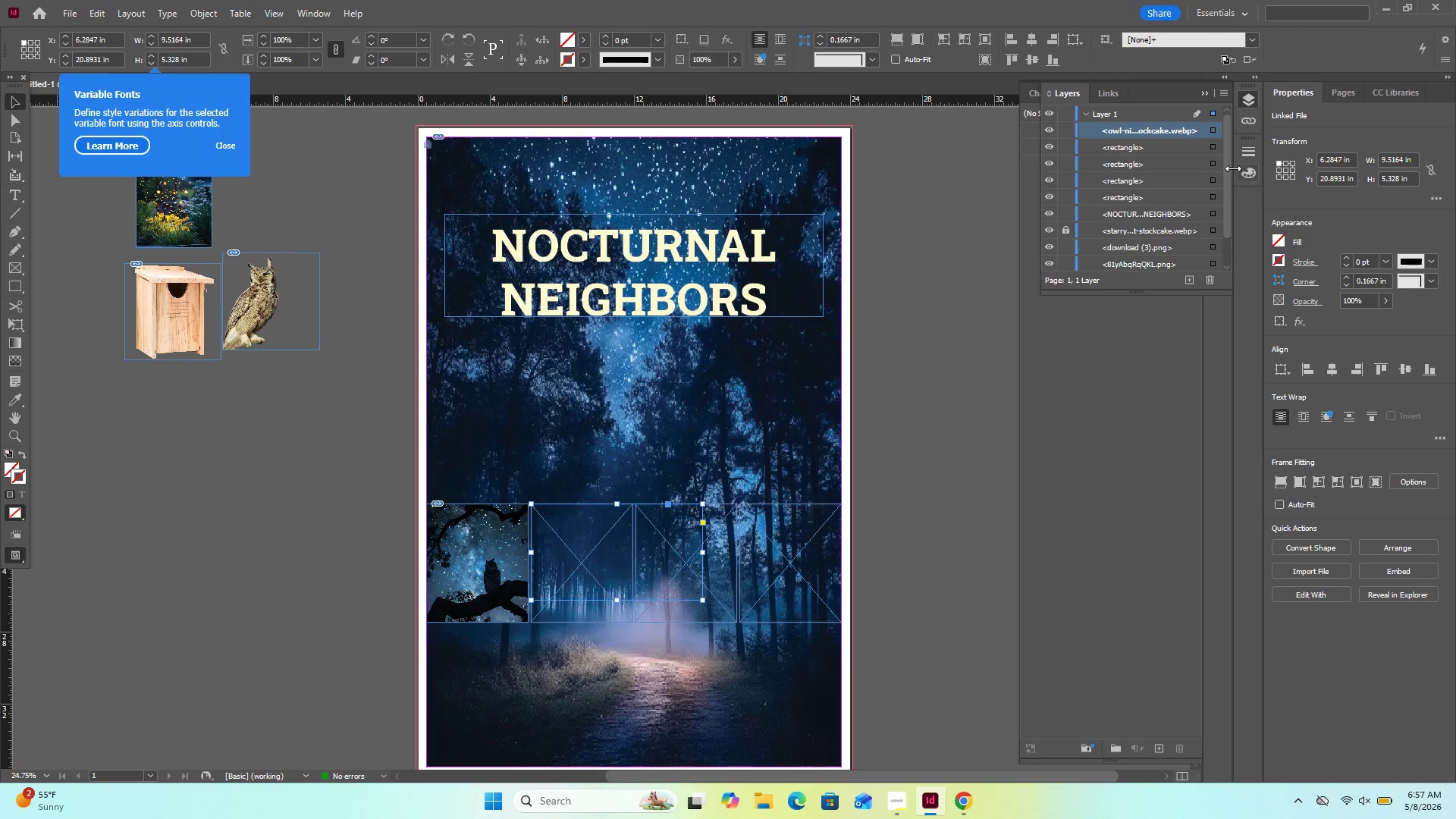 
left_click_drag(start_coordinate=[1230, 170], to_coordinate=[1230, 249])
 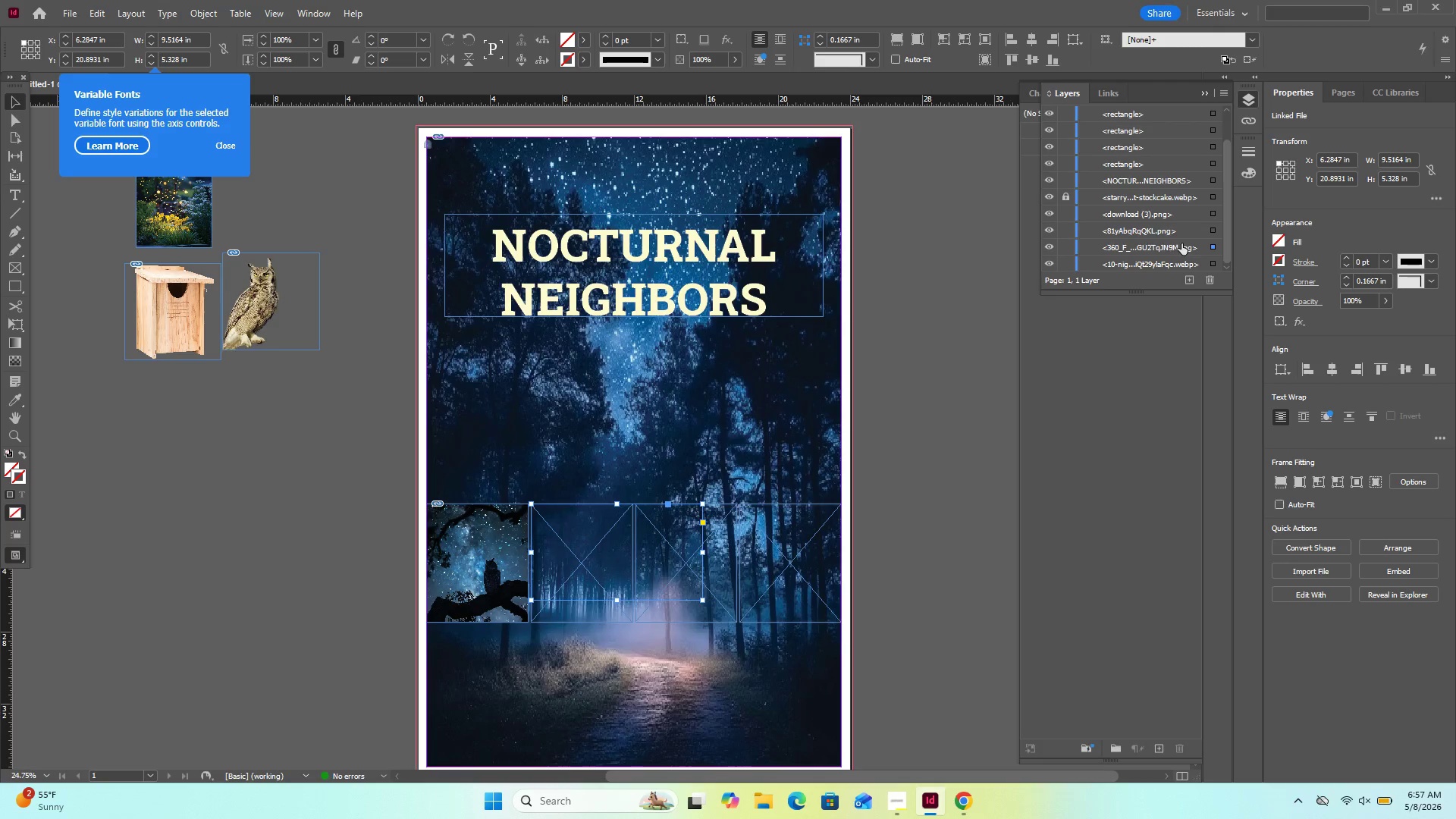 
left_click_drag(start_coordinate=[1181, 243], to_coordinate=[1173, 128])
 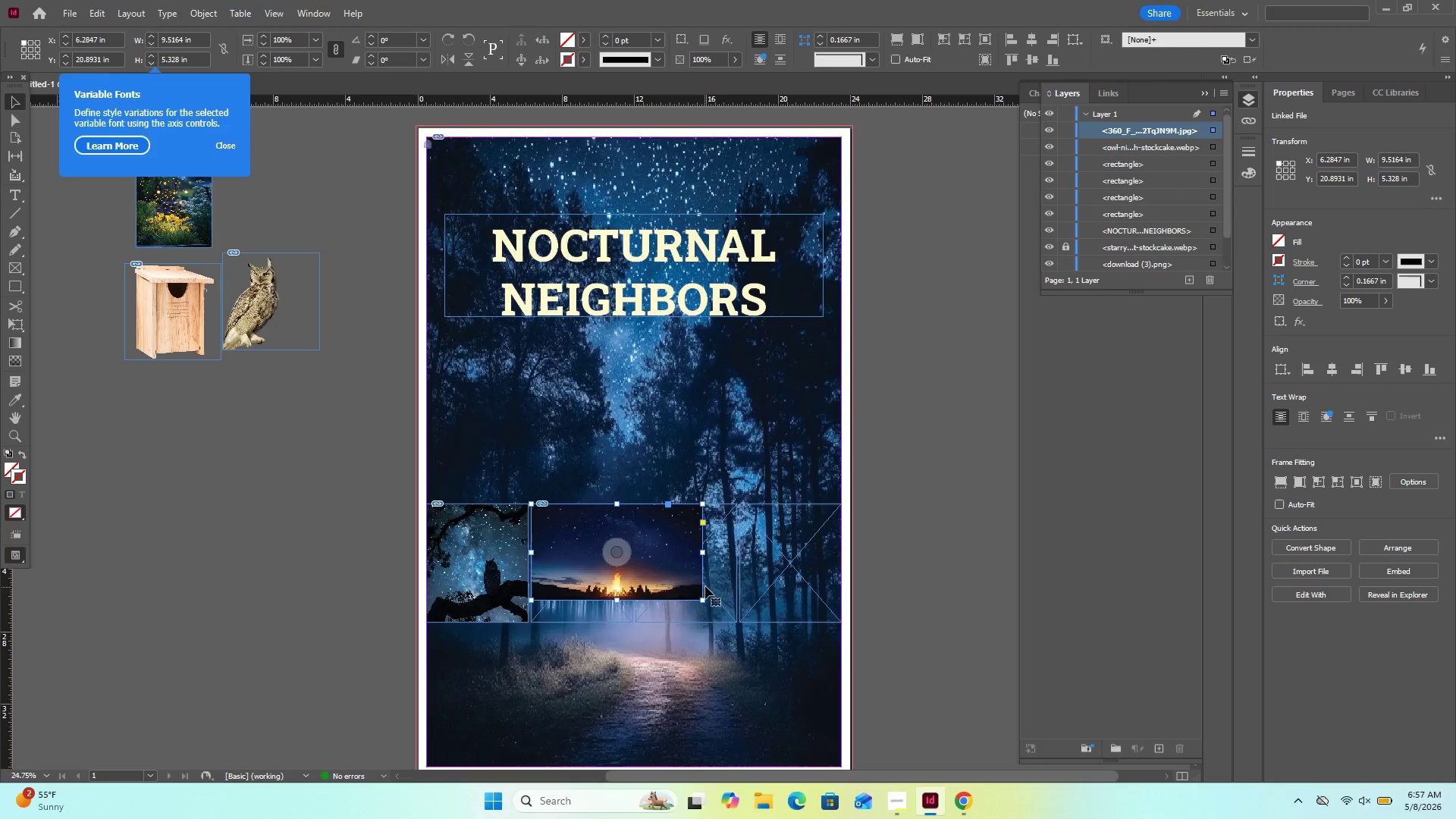 
left_click_drag(start_coordinate=[702, 598], to_coordinate=[711, 625])
 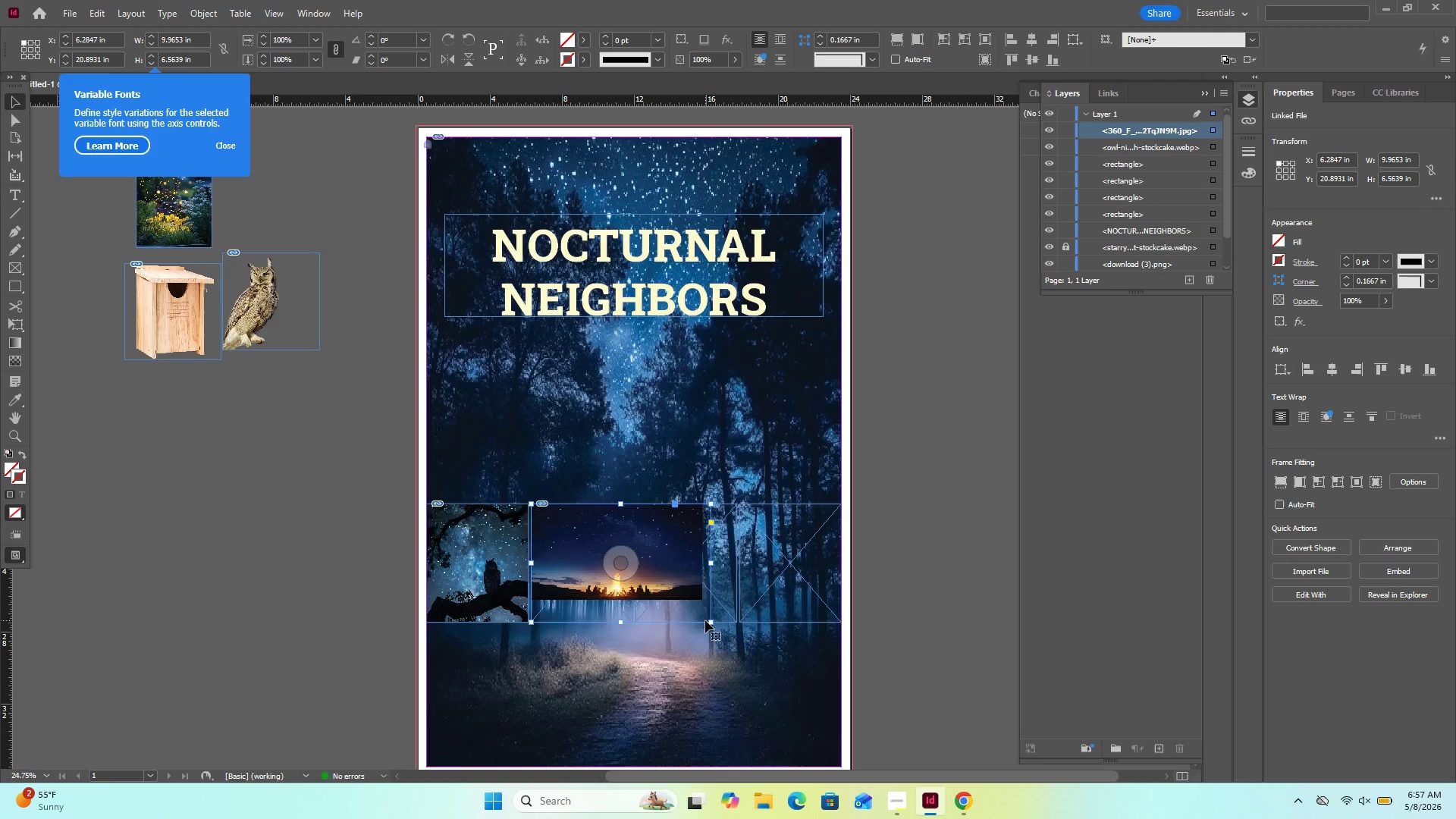 
wait(5.34)
 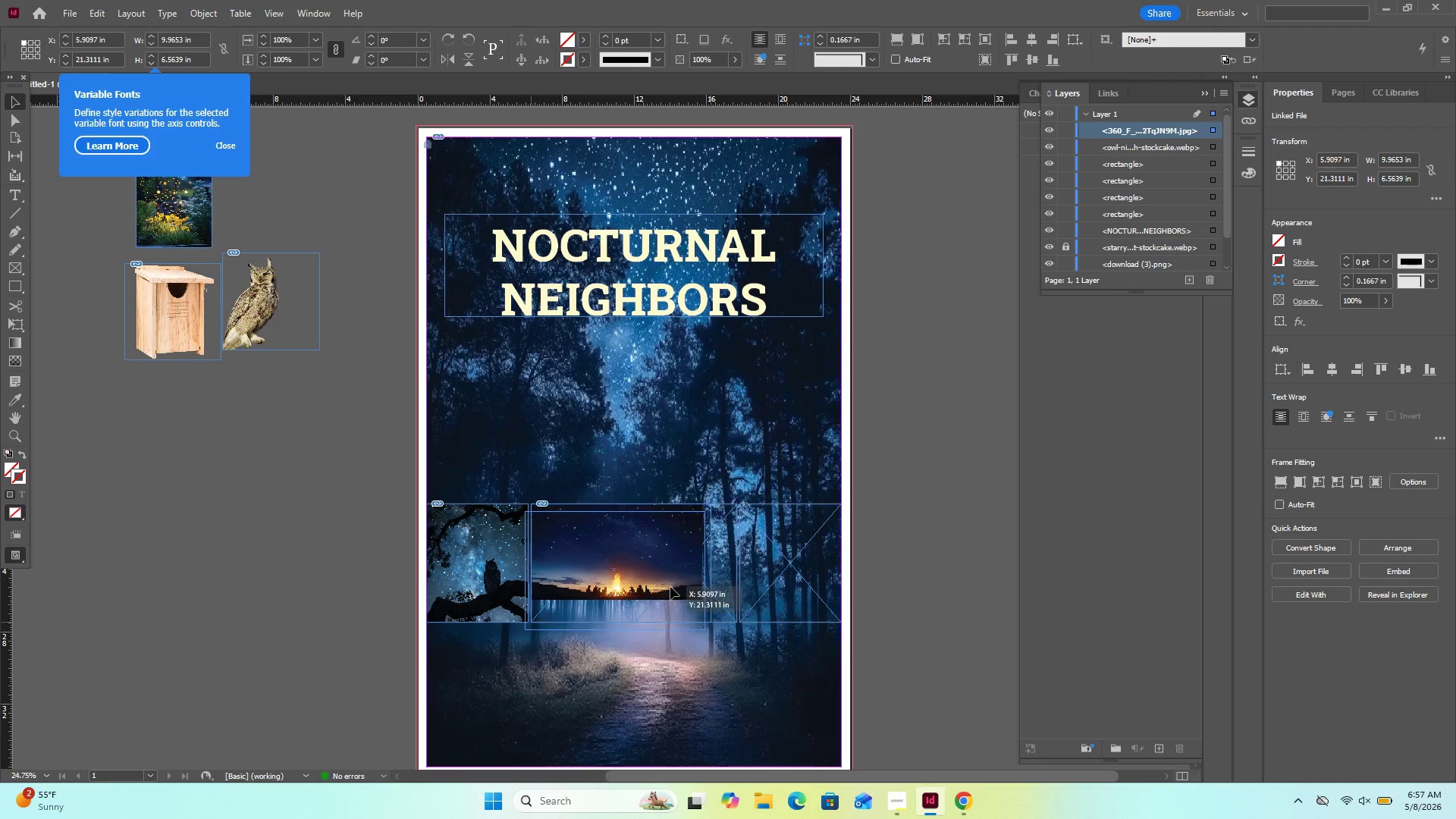 
left_click_drag(start_coordinate=[712, 622], to_coordinate=[642, 621])
 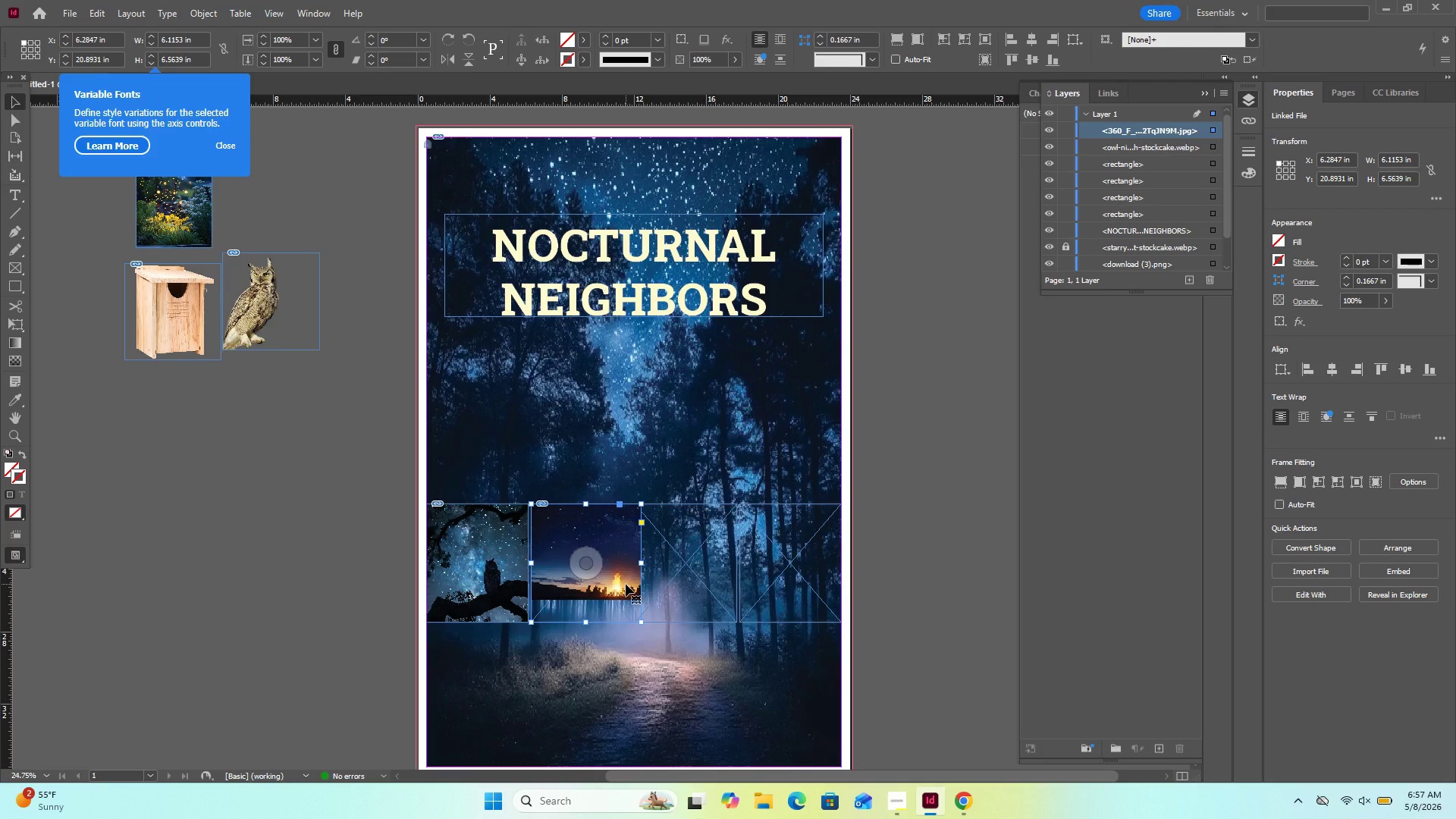 
double_click([626, 584])
 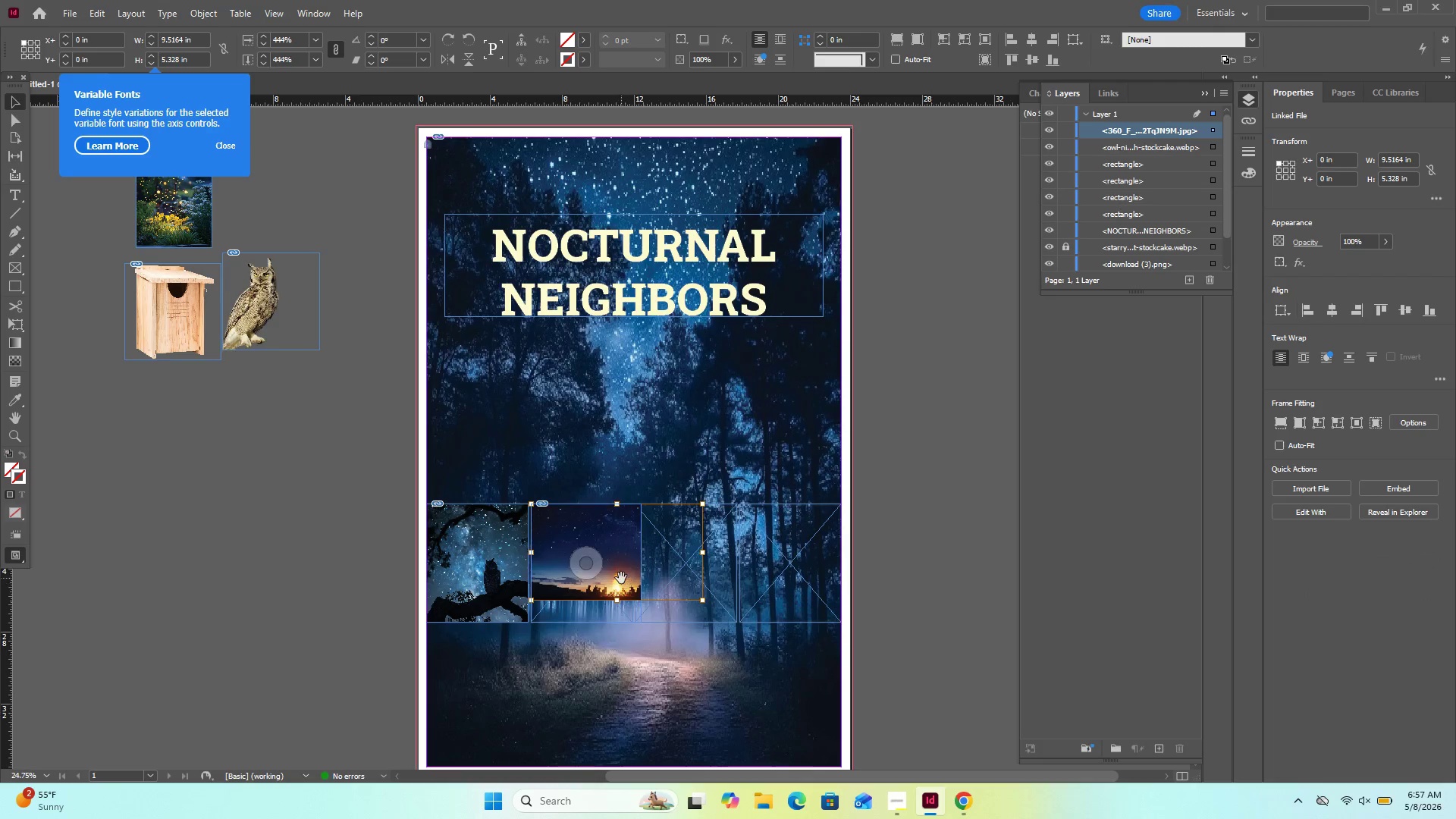 
left_click_drag(start_coordinate=[621, 578], to_coordinate=[600, 576])
 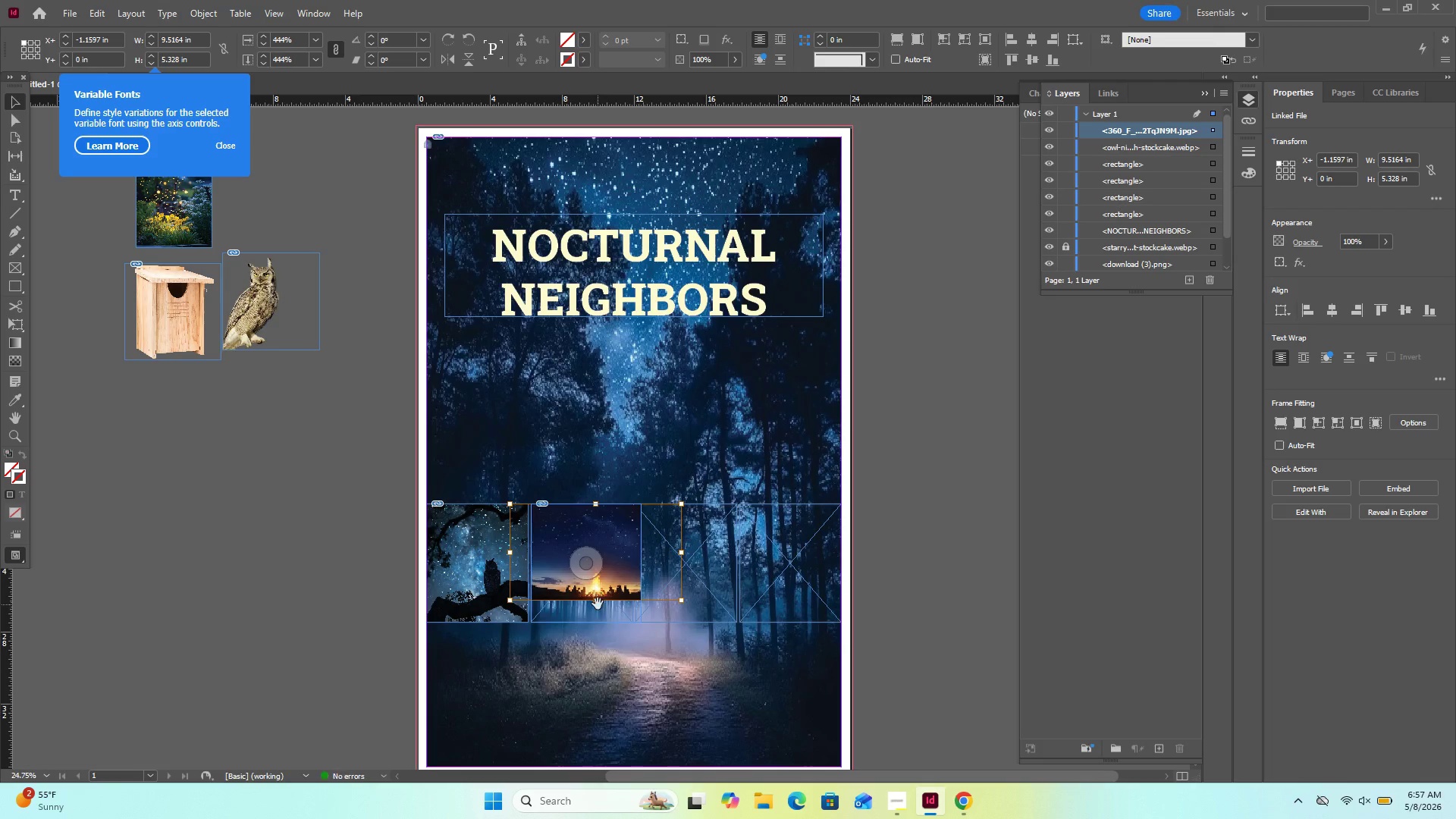 
left_click_drag(start_coordinate=[598, 604], to_coordinate=[599, 607])
 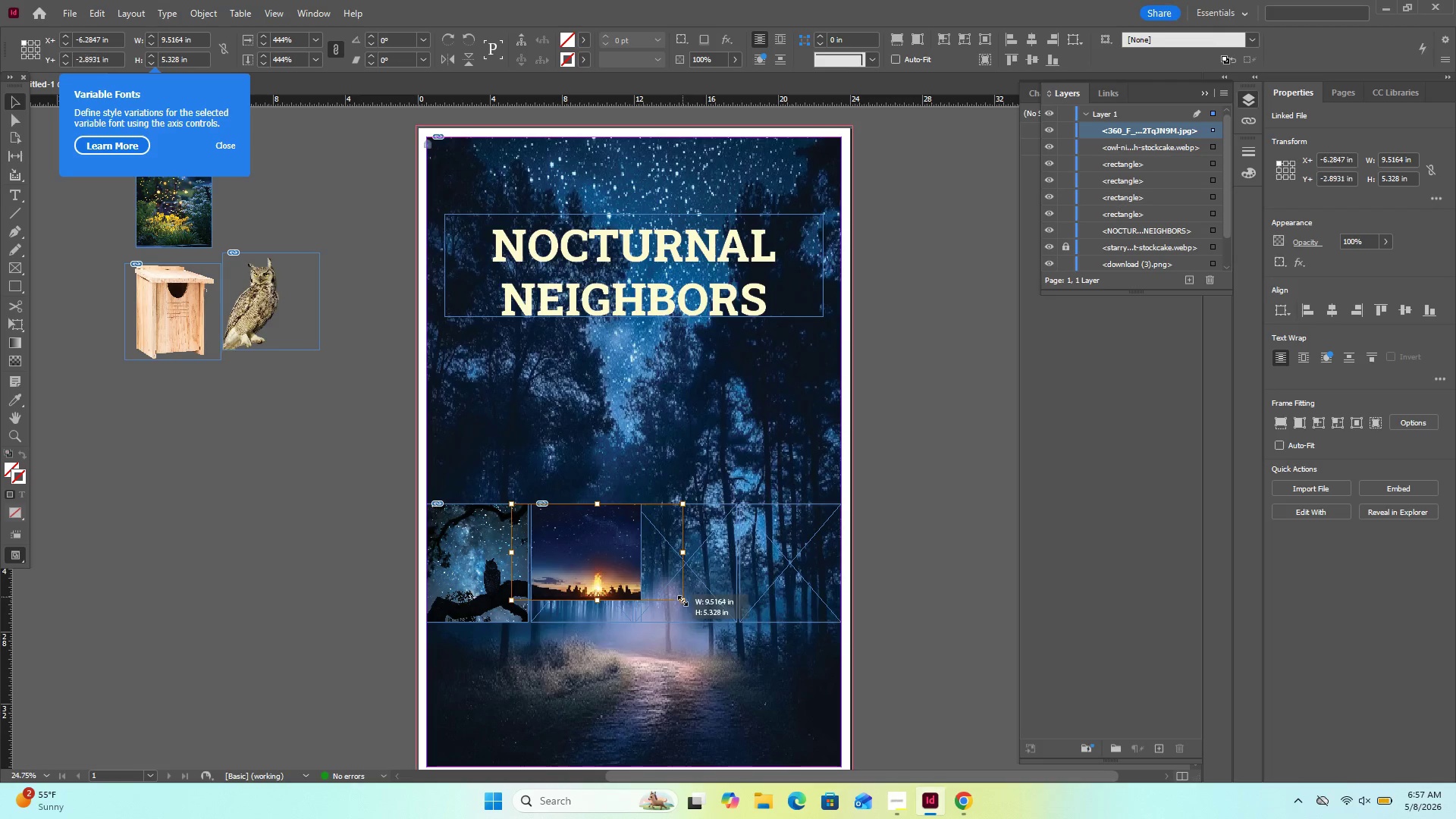 
left_click_drag(start_coordinate=[682, 601], to_coordinate=[680, 622])
 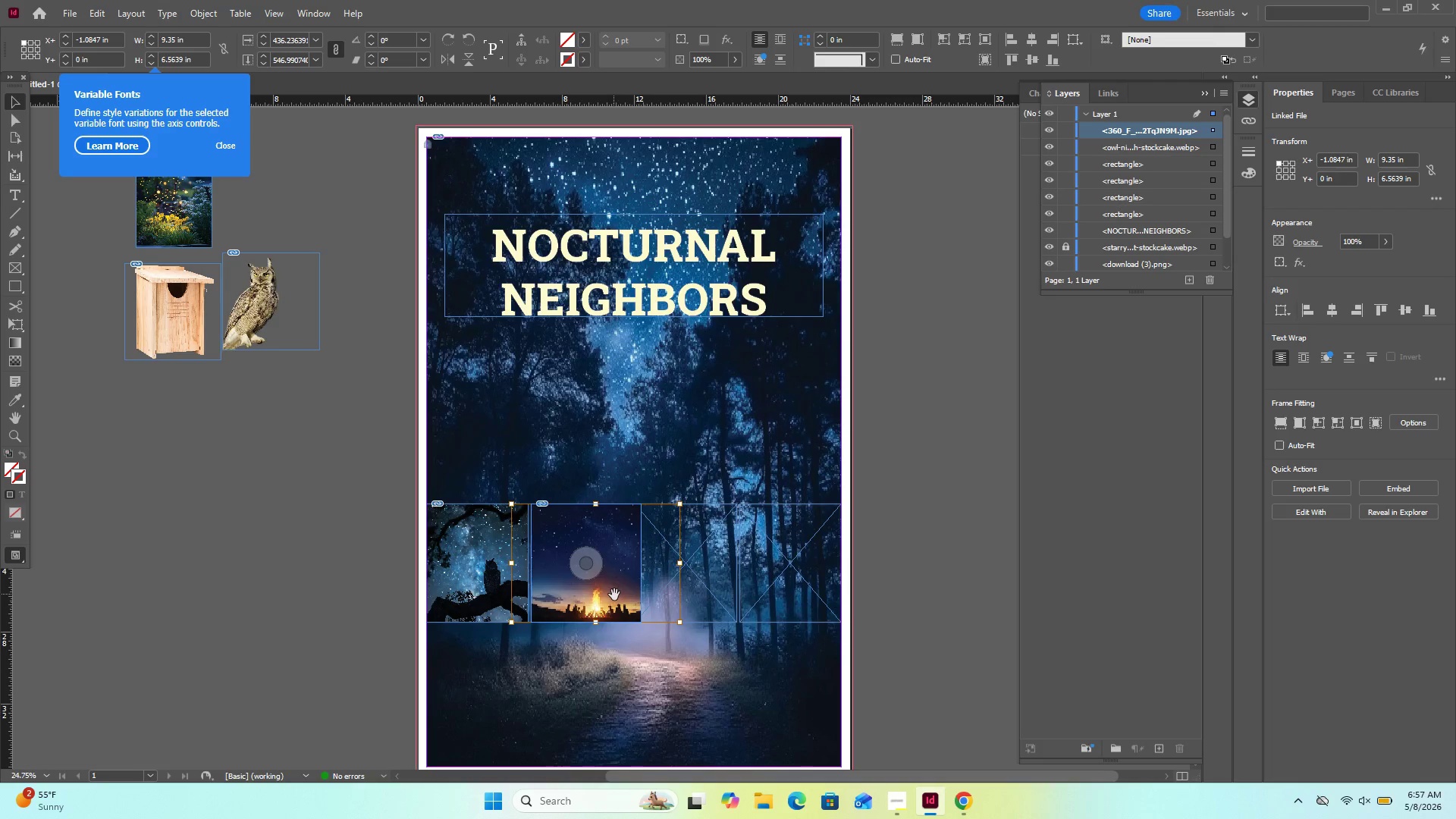 
left_click_drag(start_coordinate=[614, 595], to_coordinate=[606, 597])
 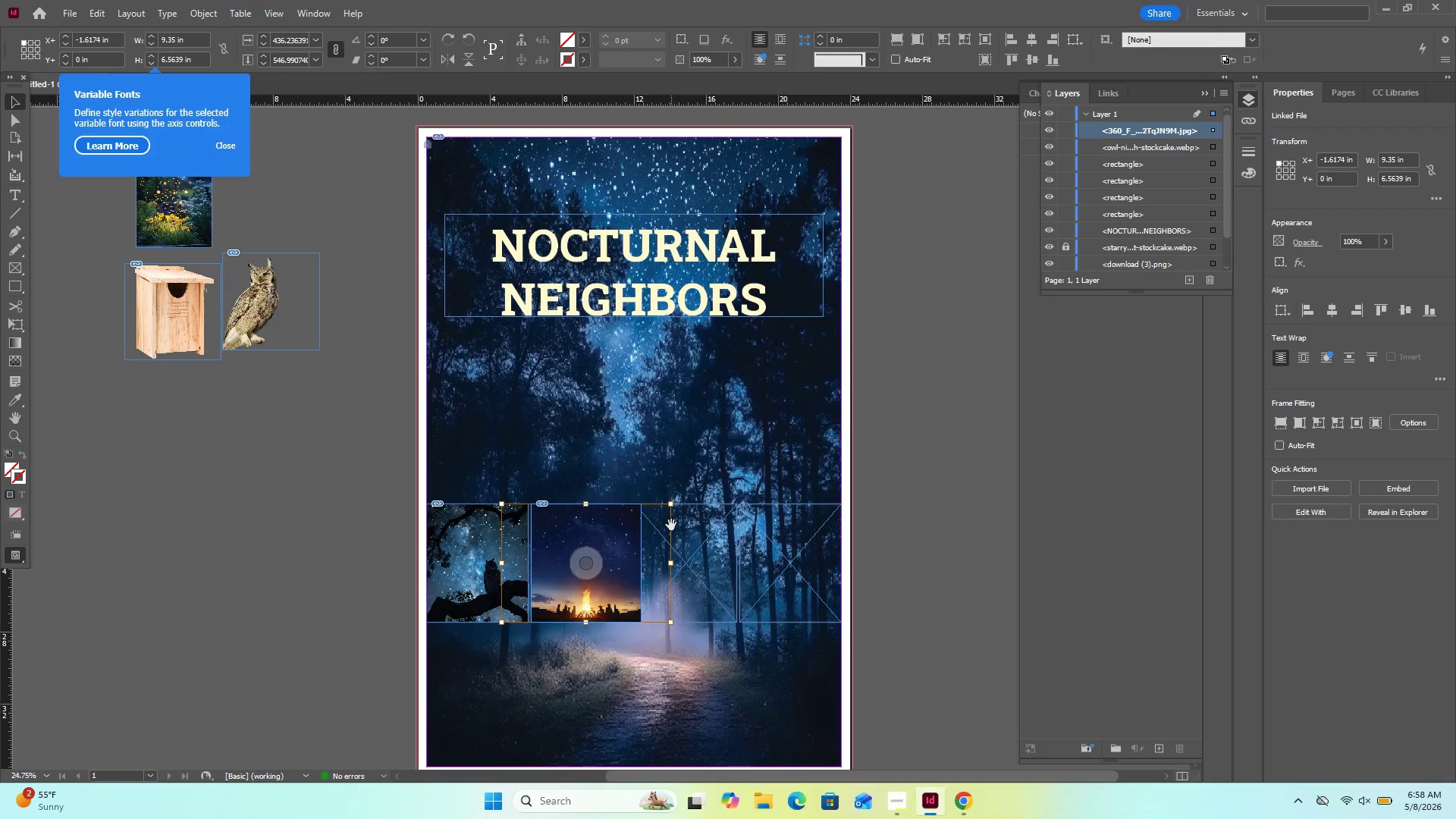 
left_click_drag(start_coordinate=[673, 563], to_coordinate=[698, 570])
 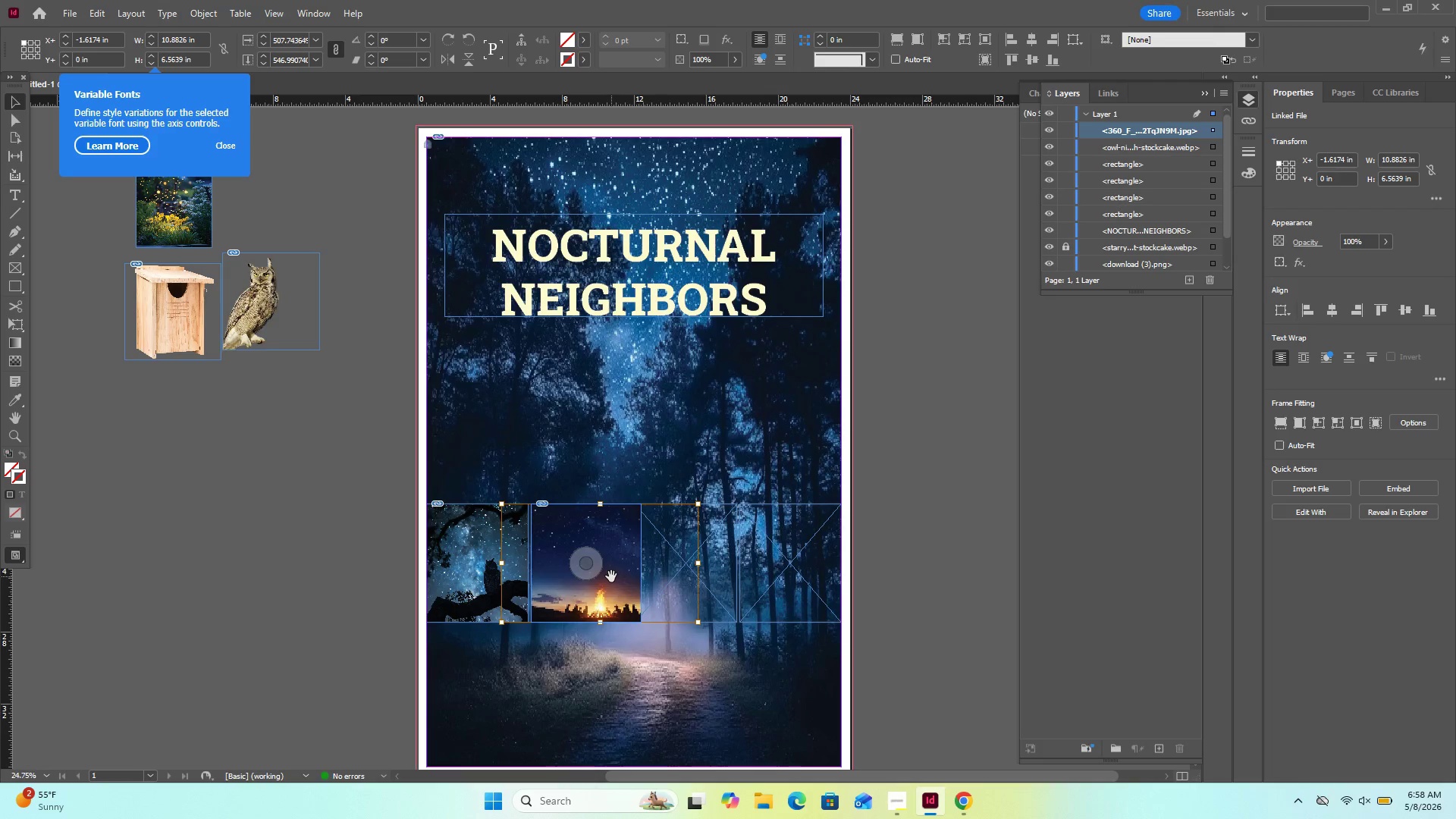 
left_click_drag(start_coordinate=[610, 577], to_coordinate=[599, 577])
 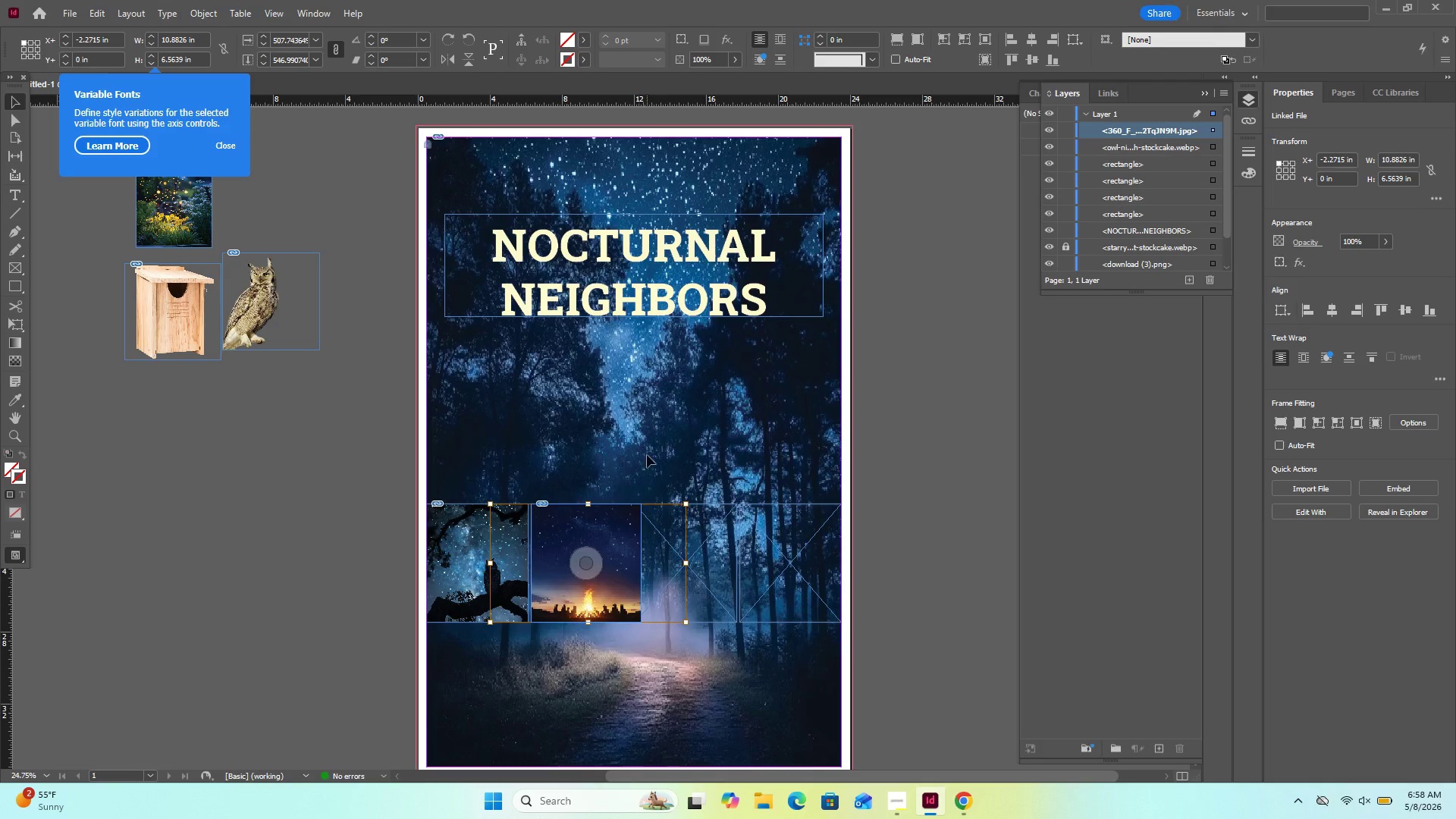 
left_click([654, 437])
 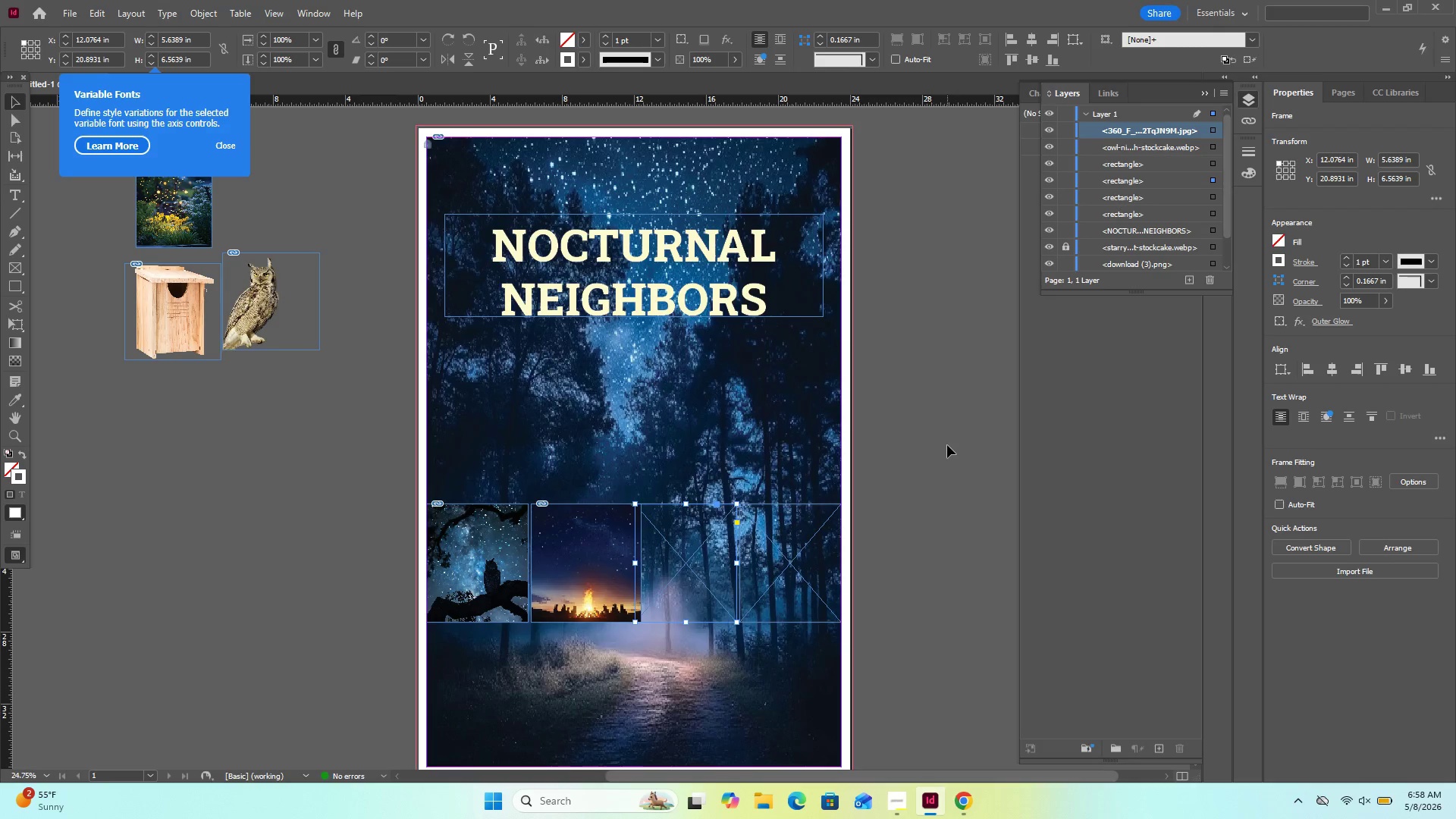 
wait(13.64)
 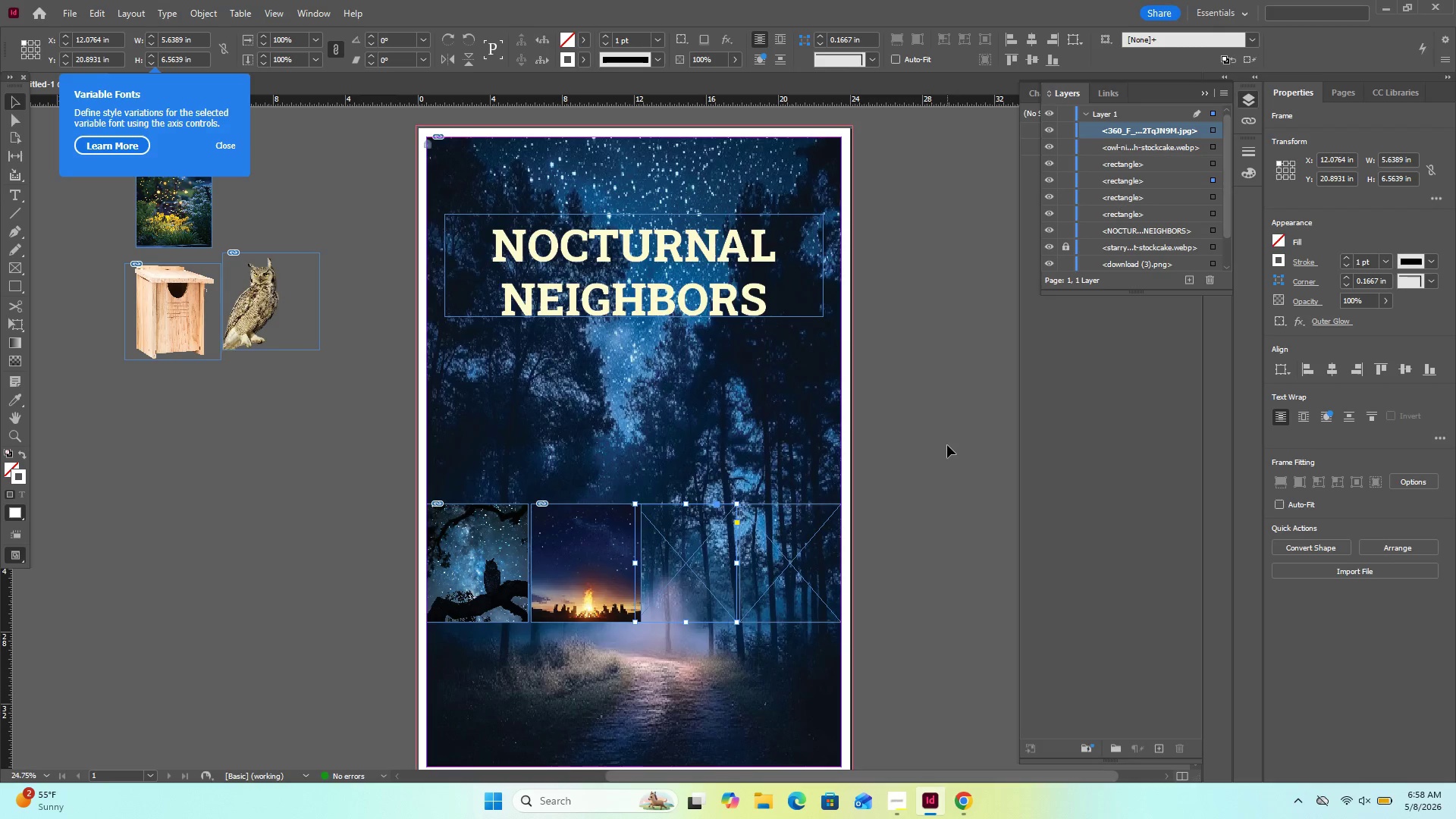 
left_click_drag(start_coordinate=[140, 325], to_coordinate=[659, 565])
 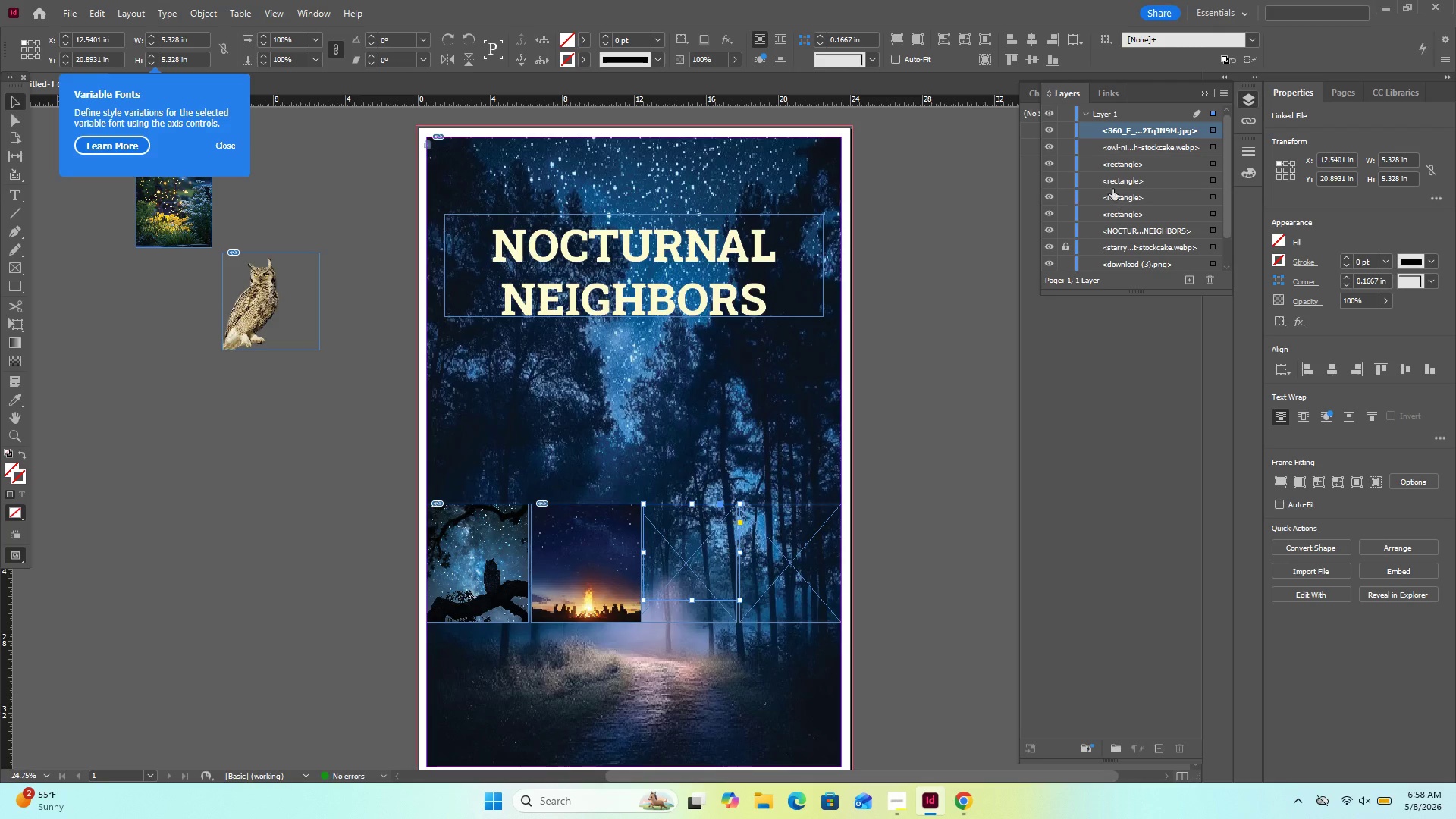 
scroll: coordinate [1159, 207], scroll_direction: down, amount: 7.0
 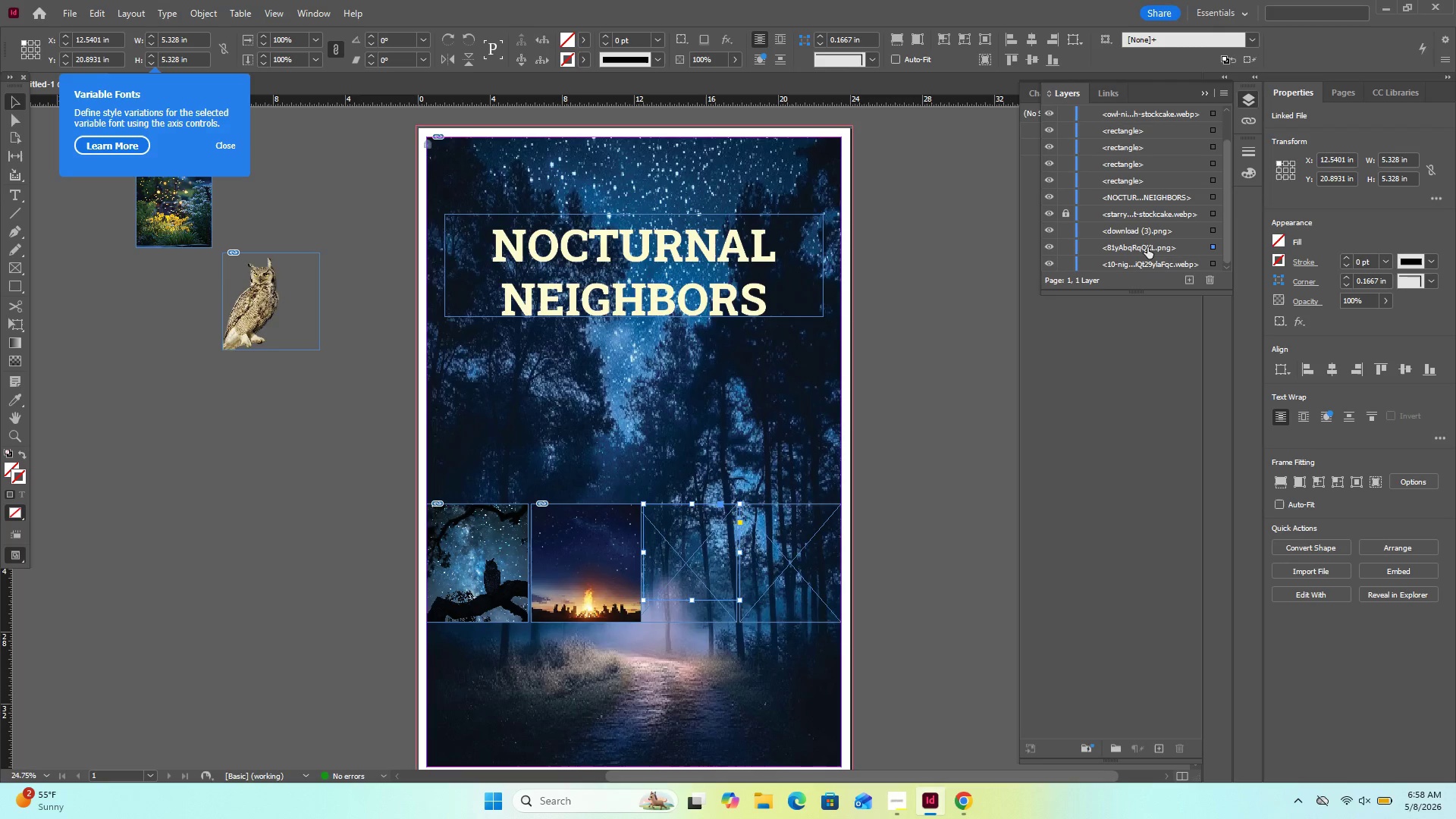 
left_click_drag(start_coordinate=[1147, 247], to_coordinate=[1185, 135])
 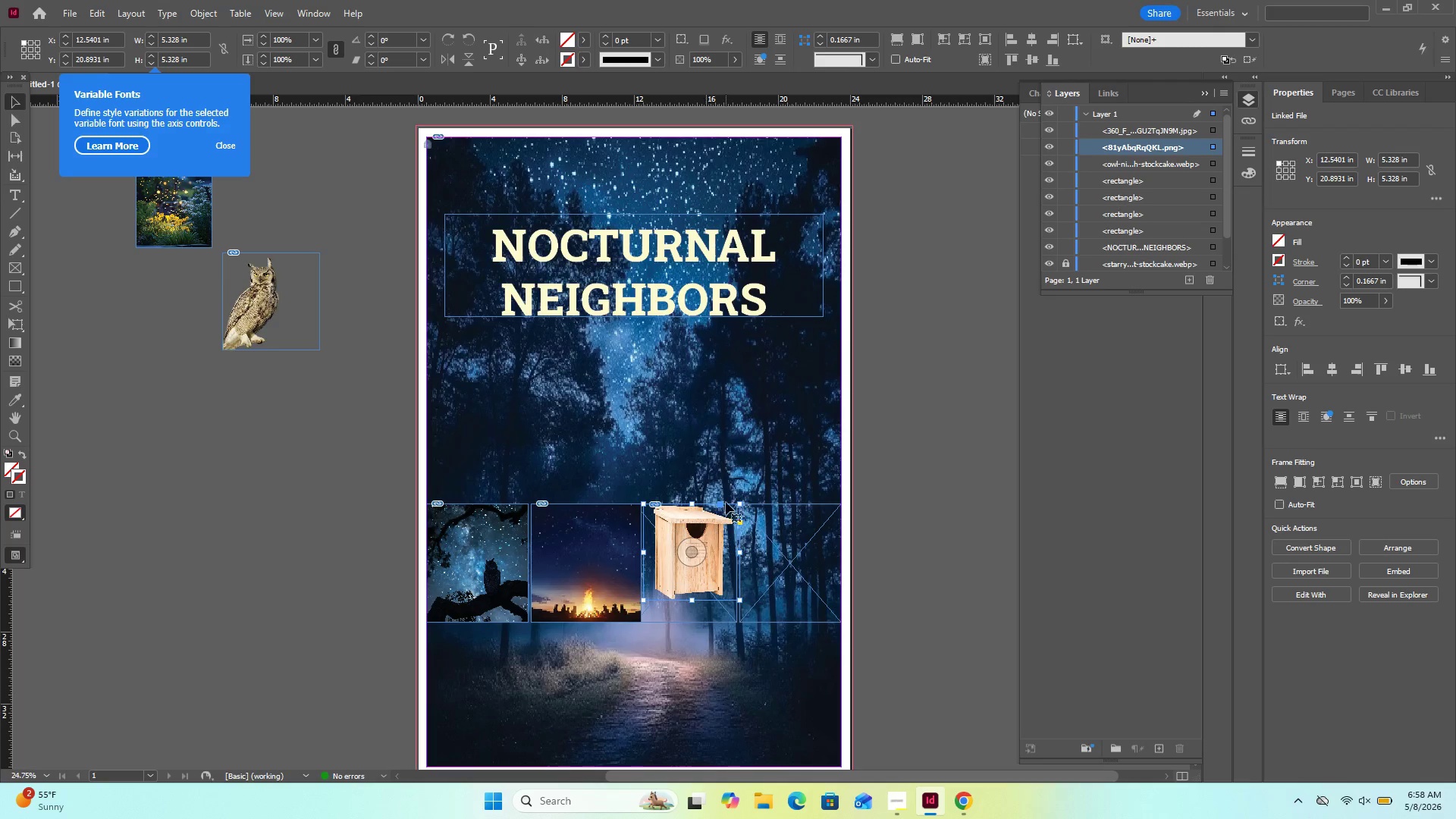 
left_click([712, 521])
 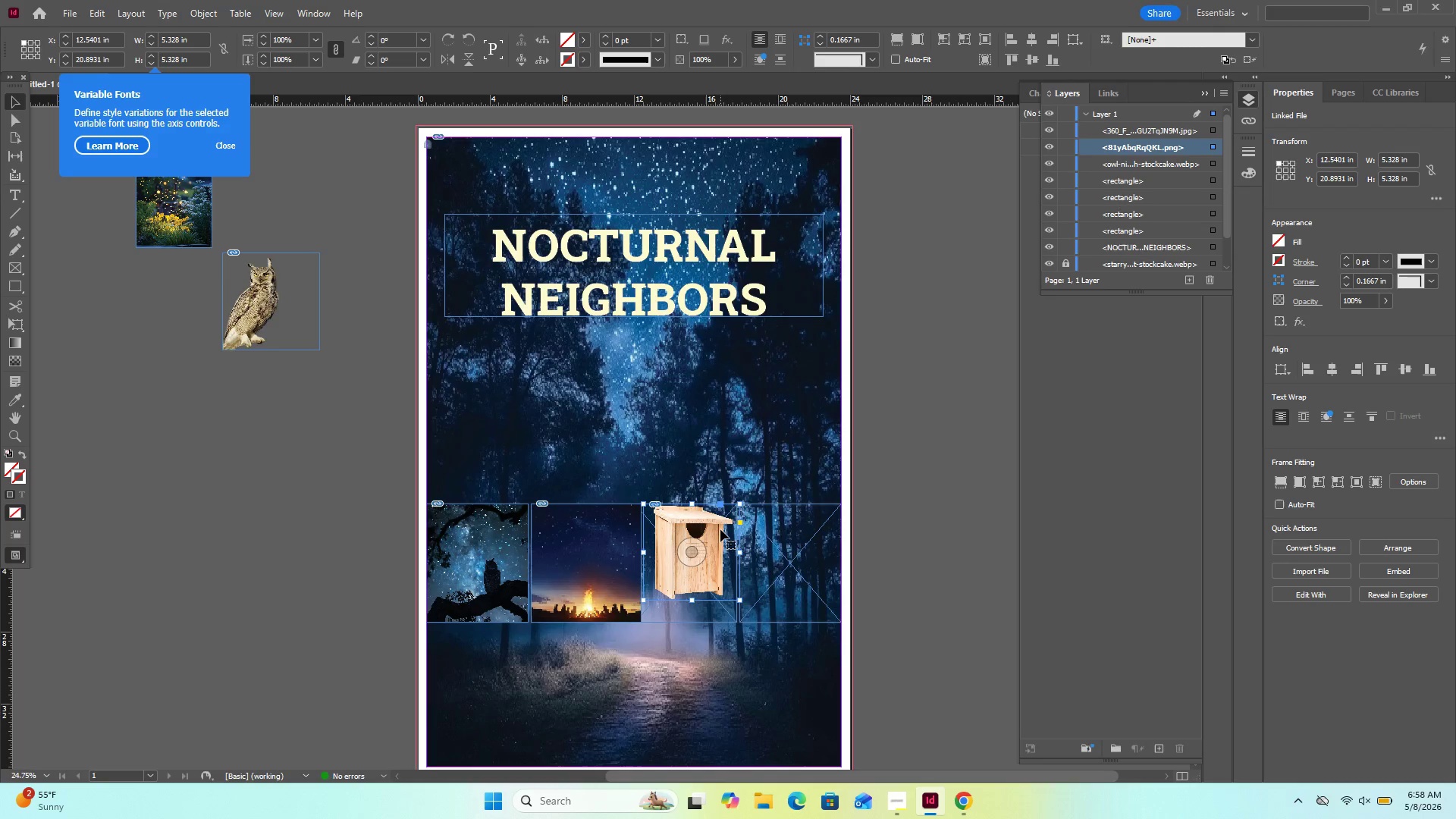 
double_click([720, 529])
 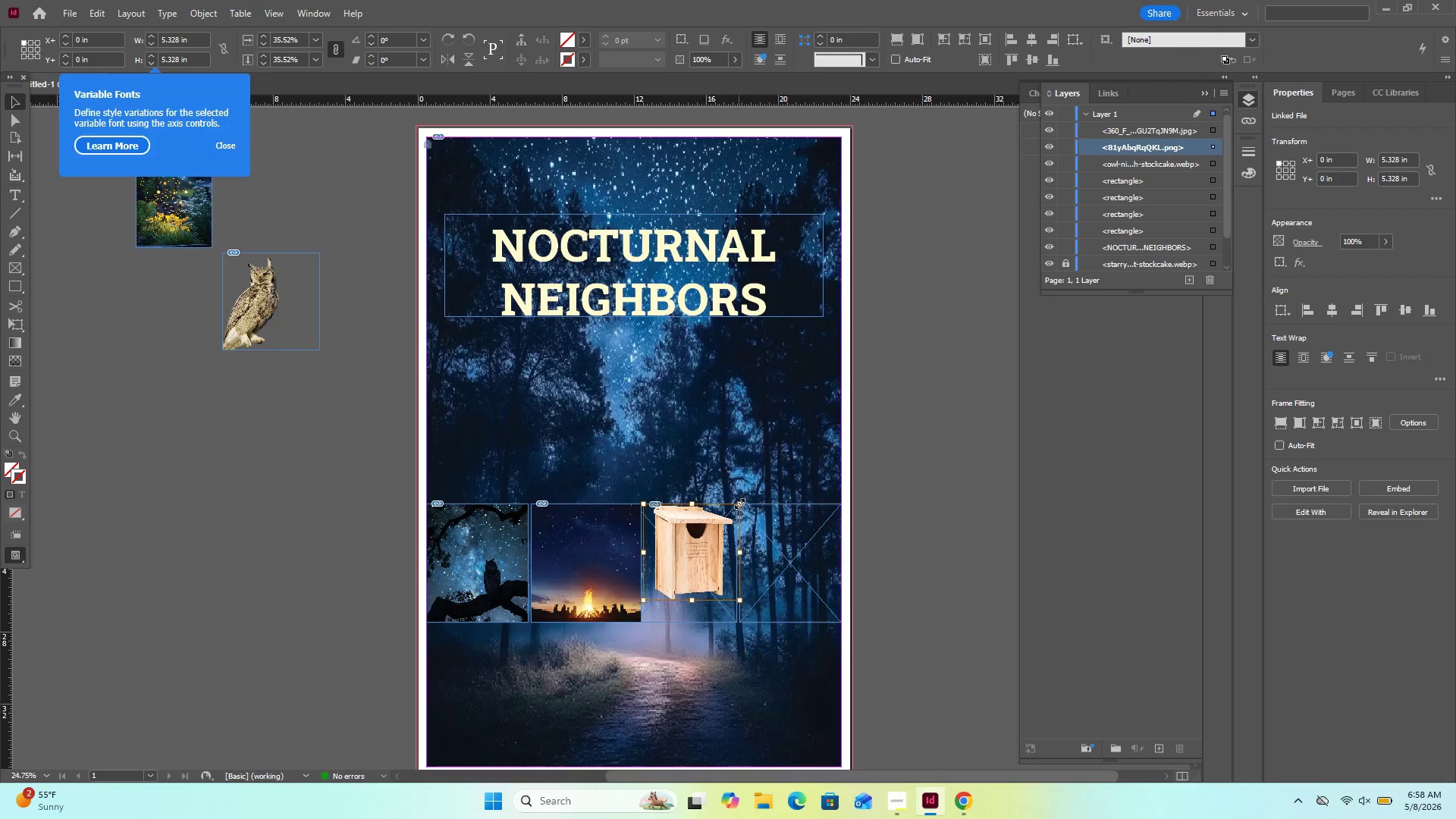 
left_click_drag(start_coordinate=[739, 504], to_coordinate=[725, 529])
 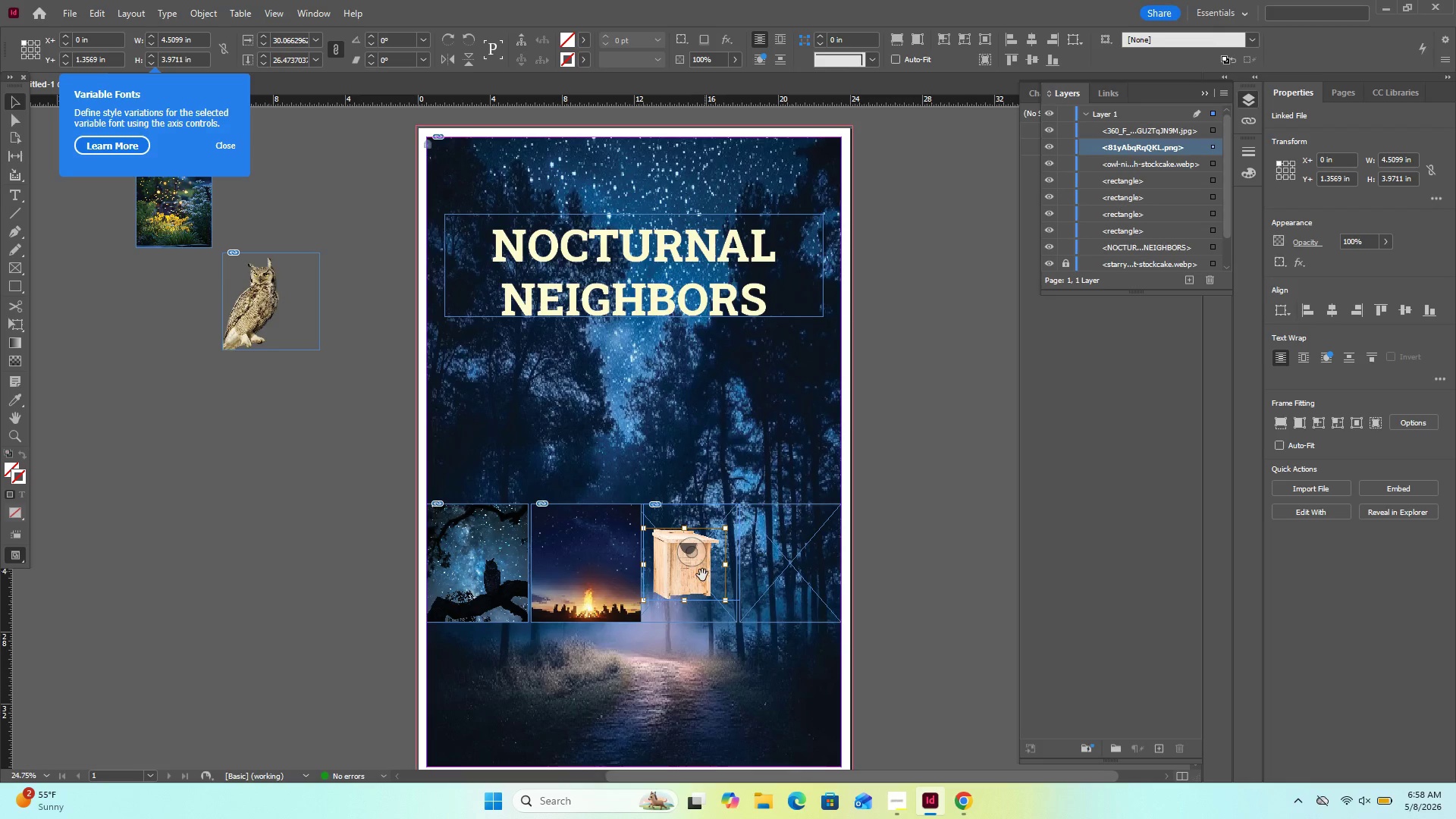 
left_click_drag(start_coordinate=[701, 582], to_coordinate=[702, 577])
 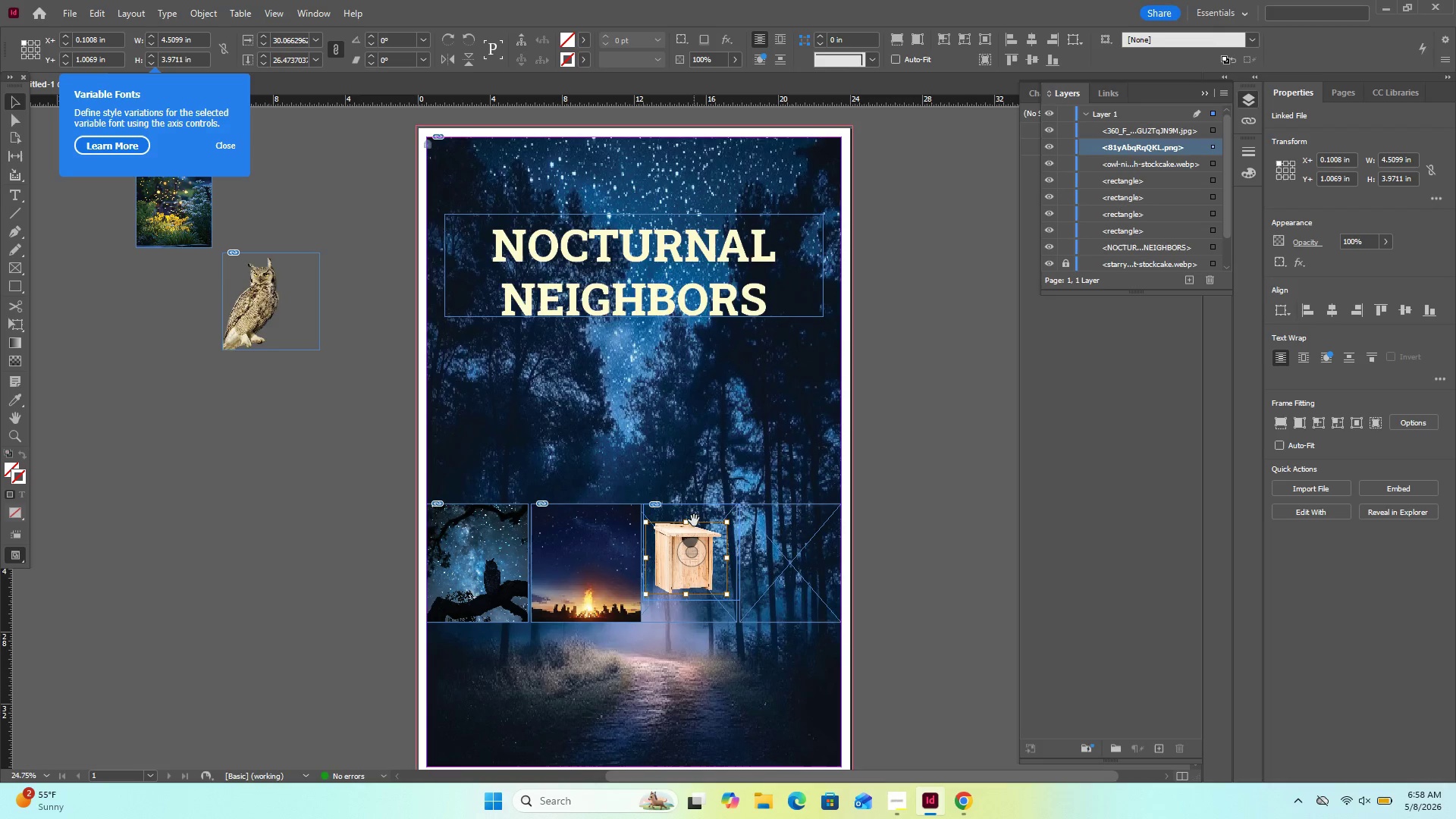 
left_click([694, 520])
 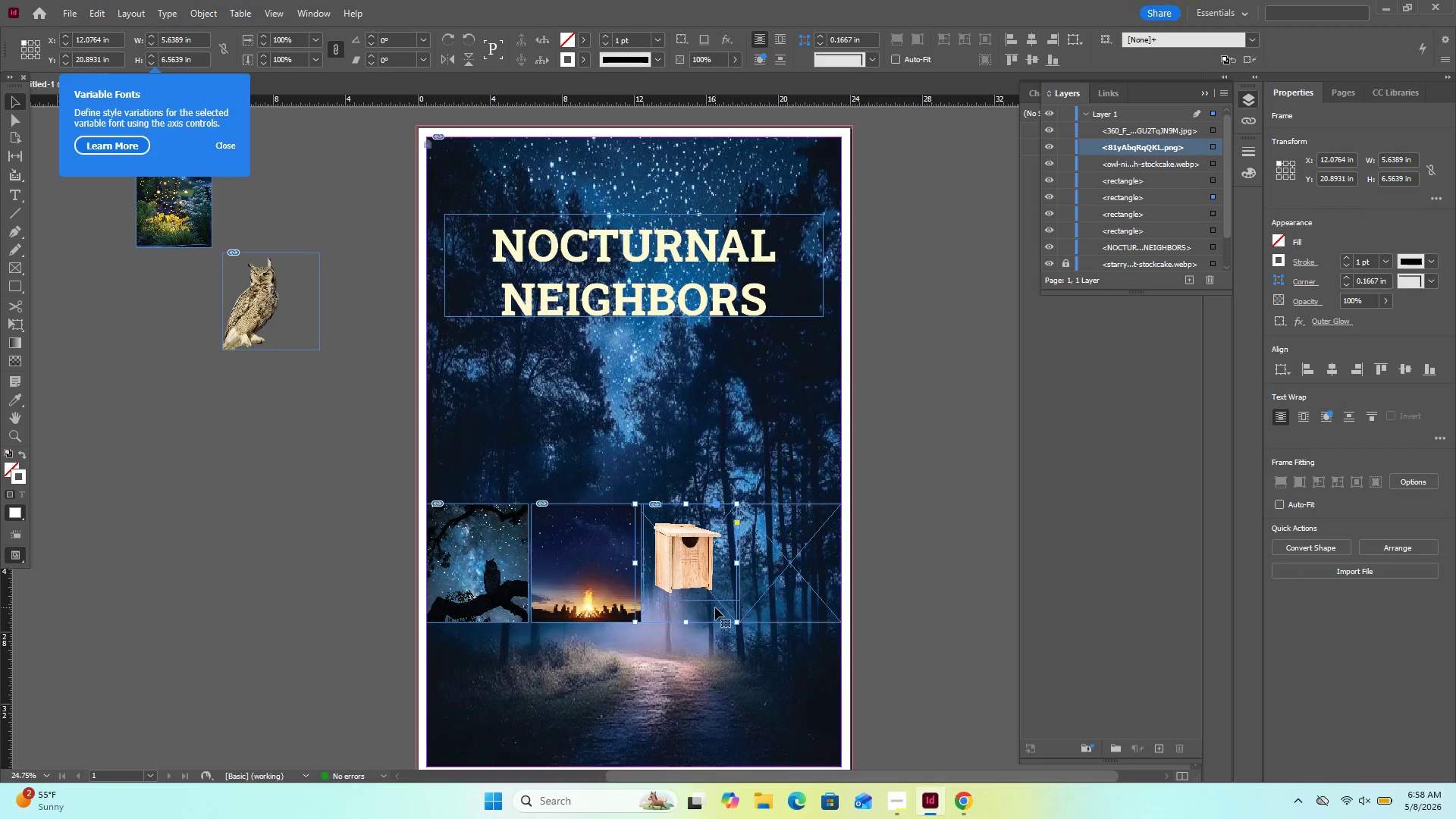 
left_click([767, 547])
 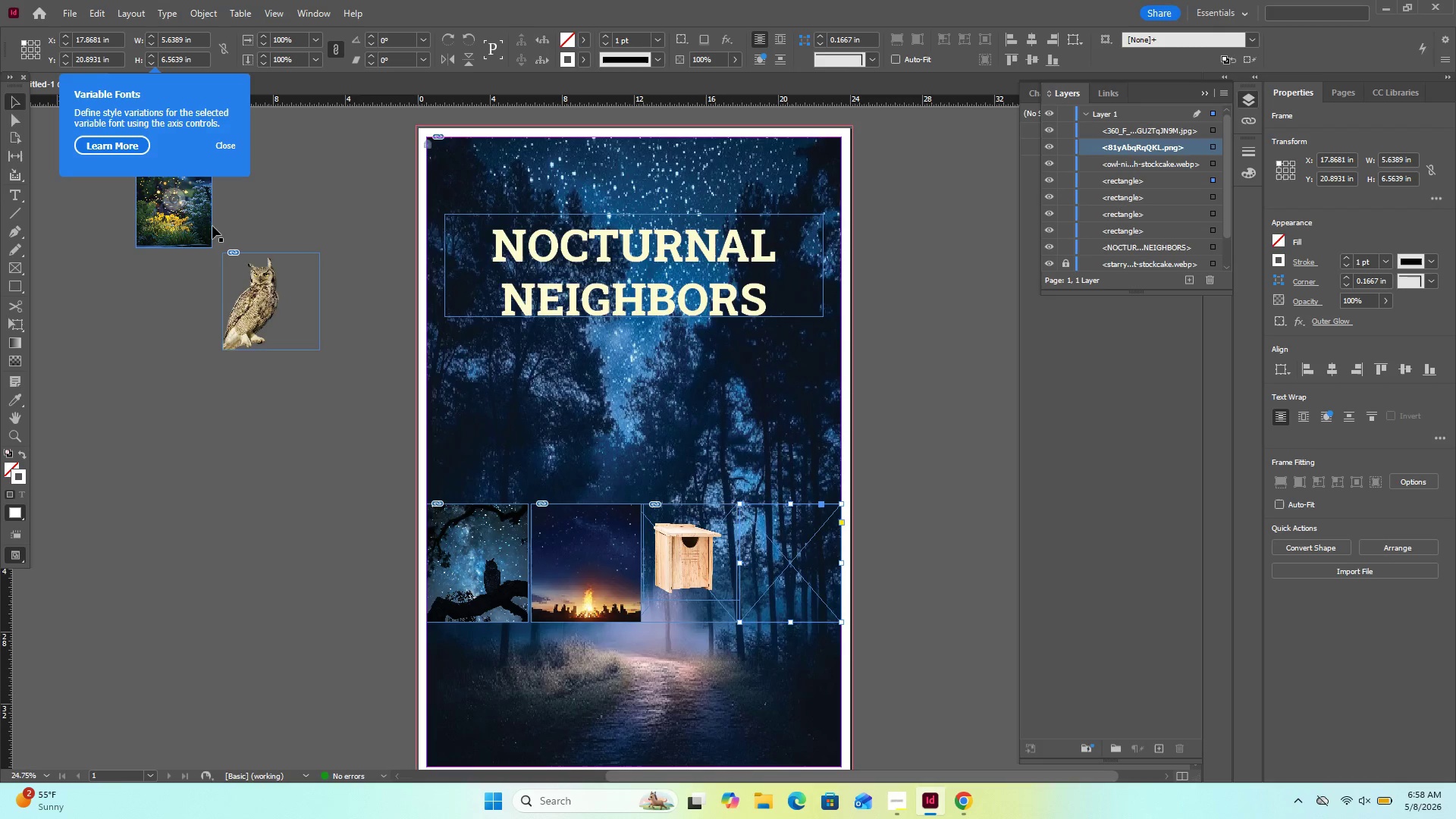 
left_click_drag(start_coordinate=[206, 218], to_coordinate=[817, 580])
 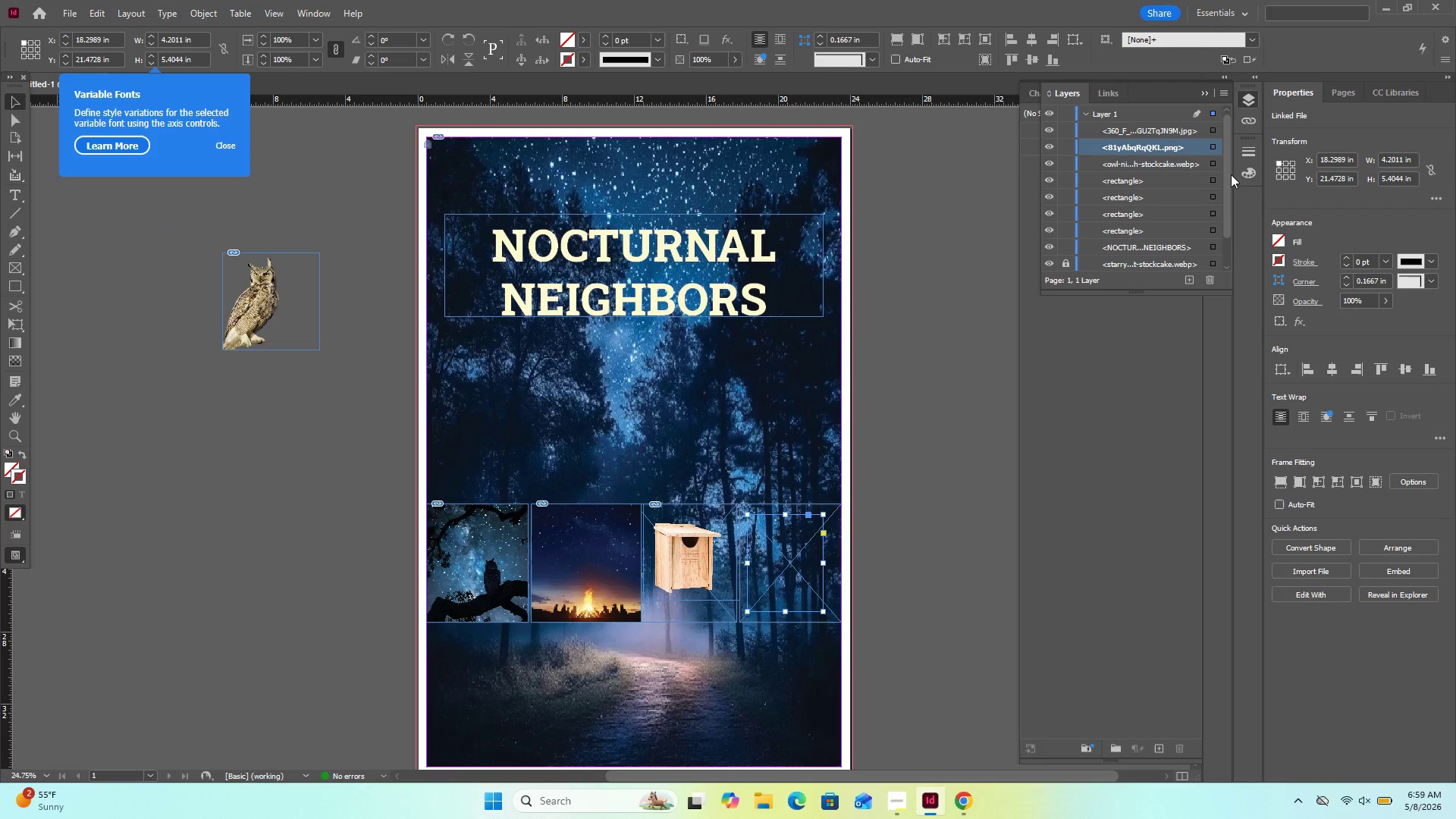 
left_click_drag(start_coordinate=[1228, 177], to_coordinate=[1232, 256])
 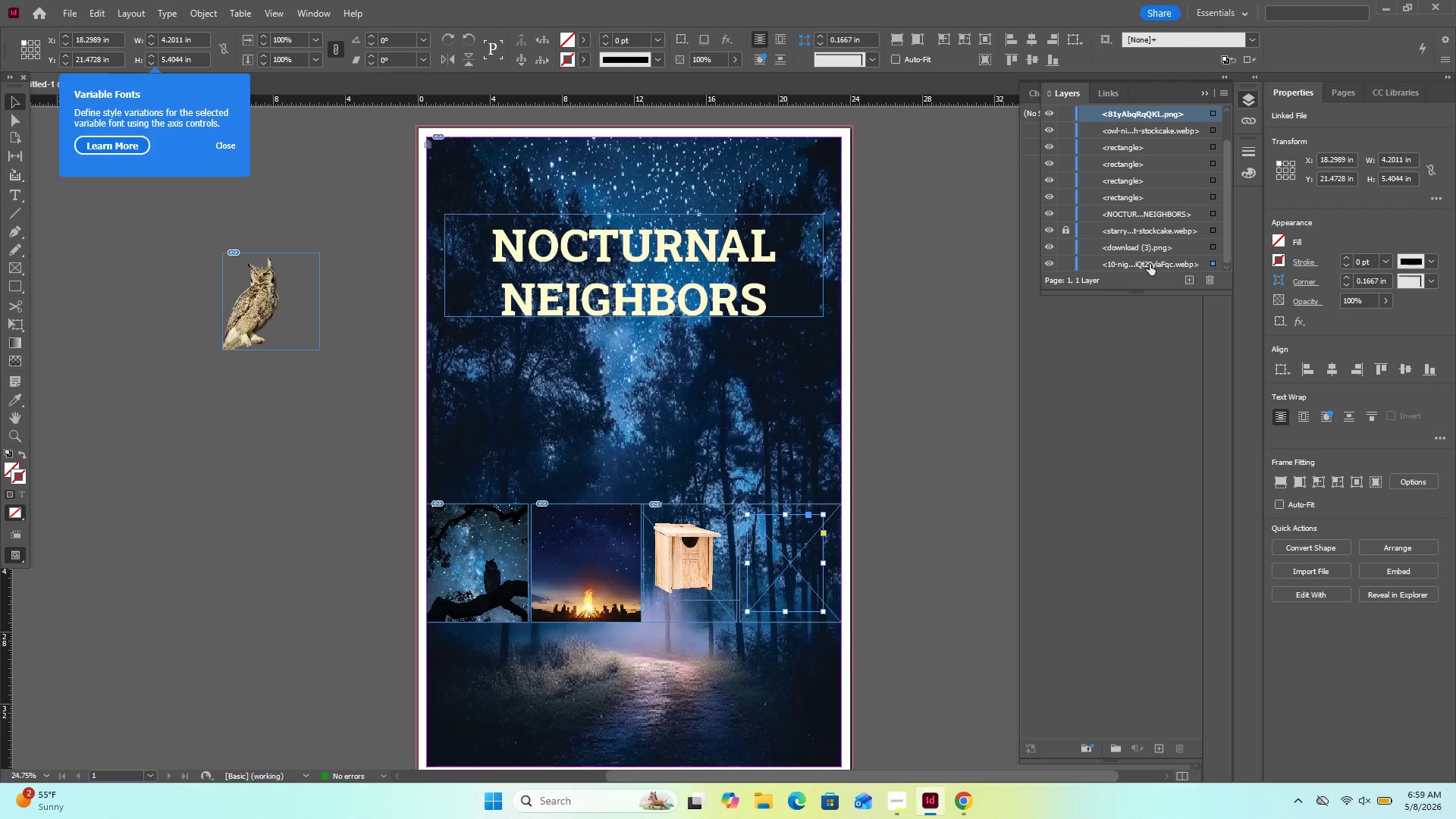 
left_click_drag(start_coordinate=[1150, 264], to_coordinate=[1159, 121])
 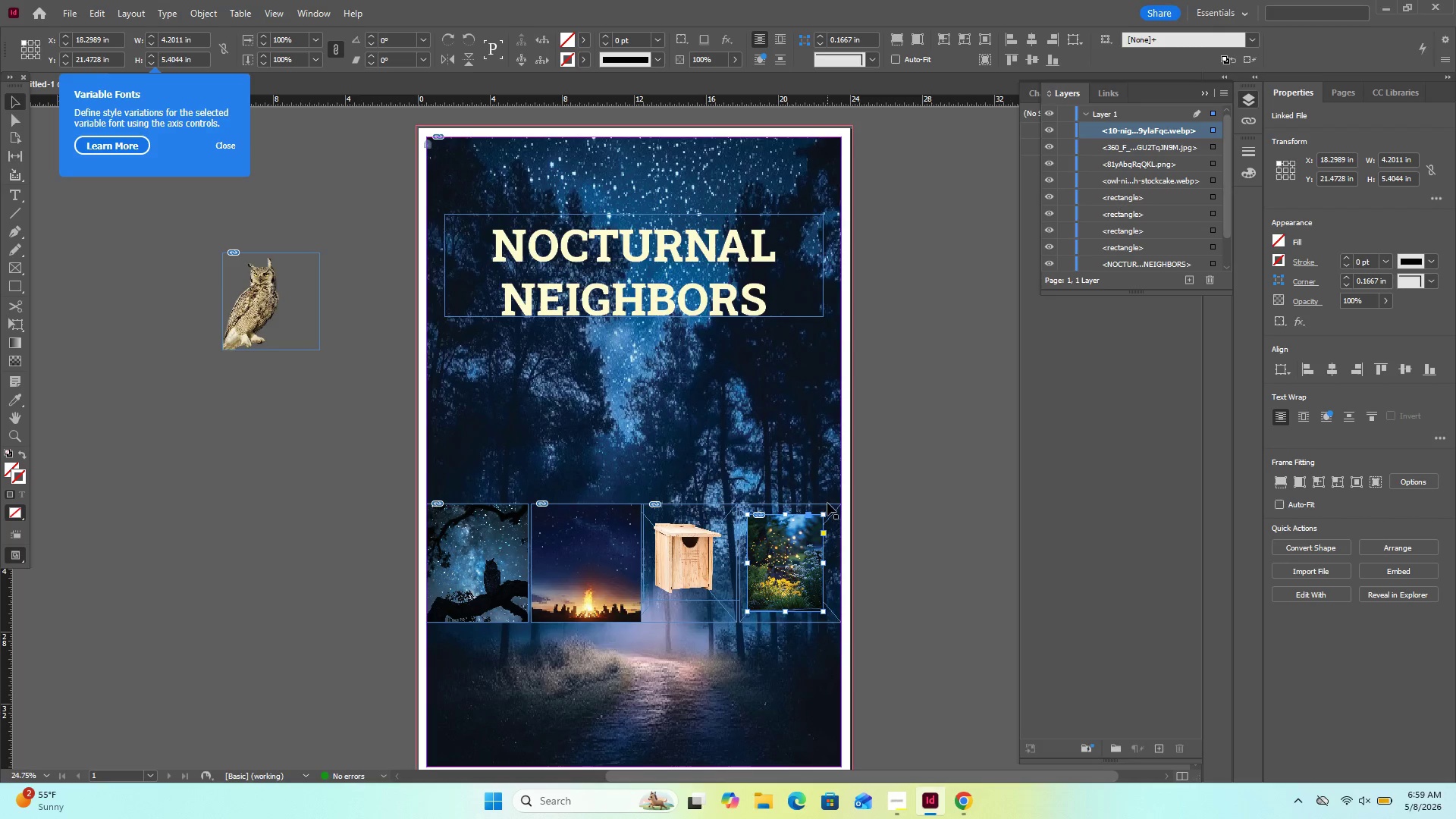 
left_click_drag(start_coordinate=[827, 512], to_coordinate=[850, 495])
 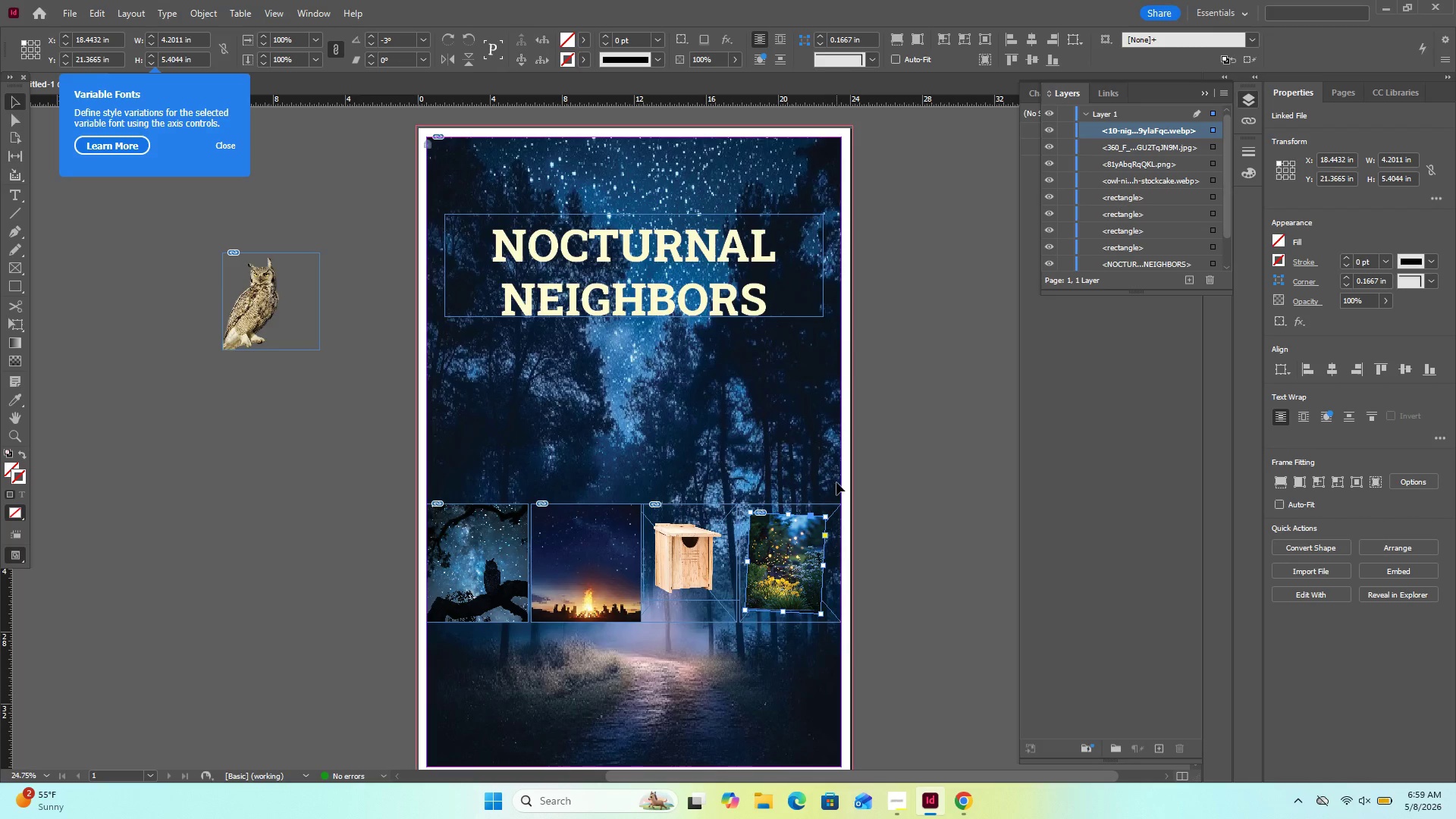 
key(Control+Z)
 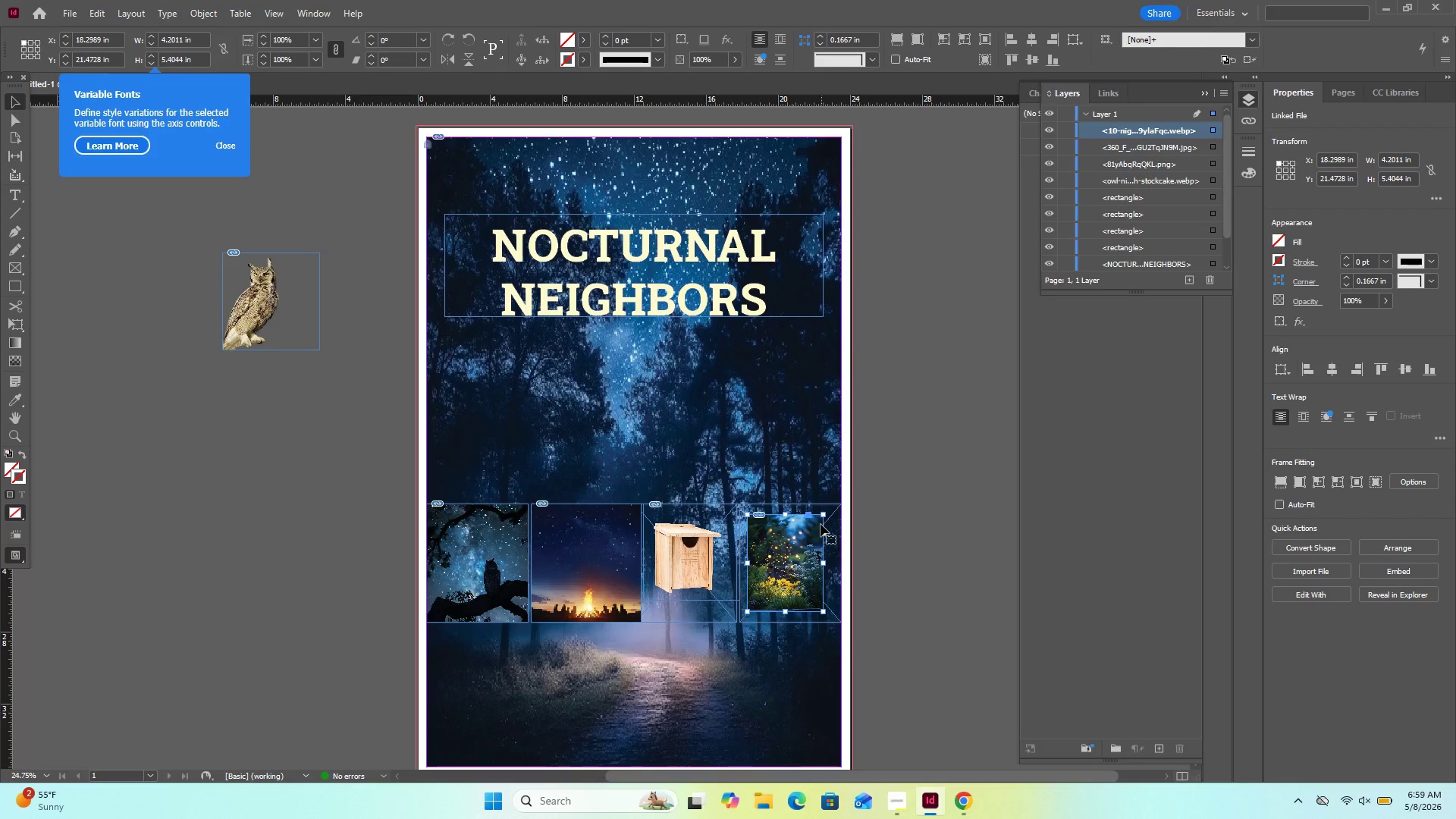 
left_click_drag(start_coordinate=[824, 518], to_coordinate=[836, 506])
 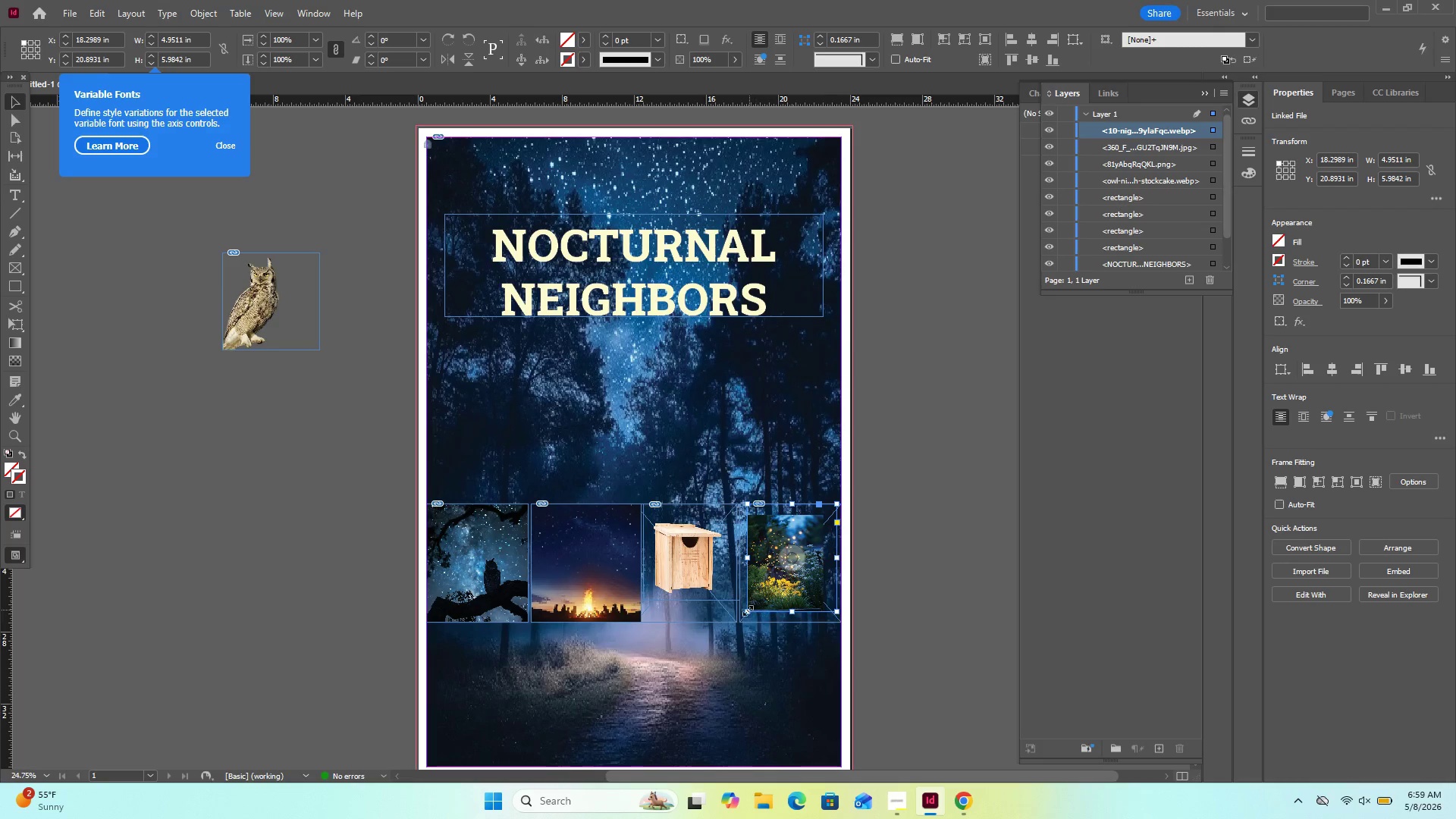 
left_click_drag(start_coordinate=[748, 610], to_coordinate=[742, 624])
 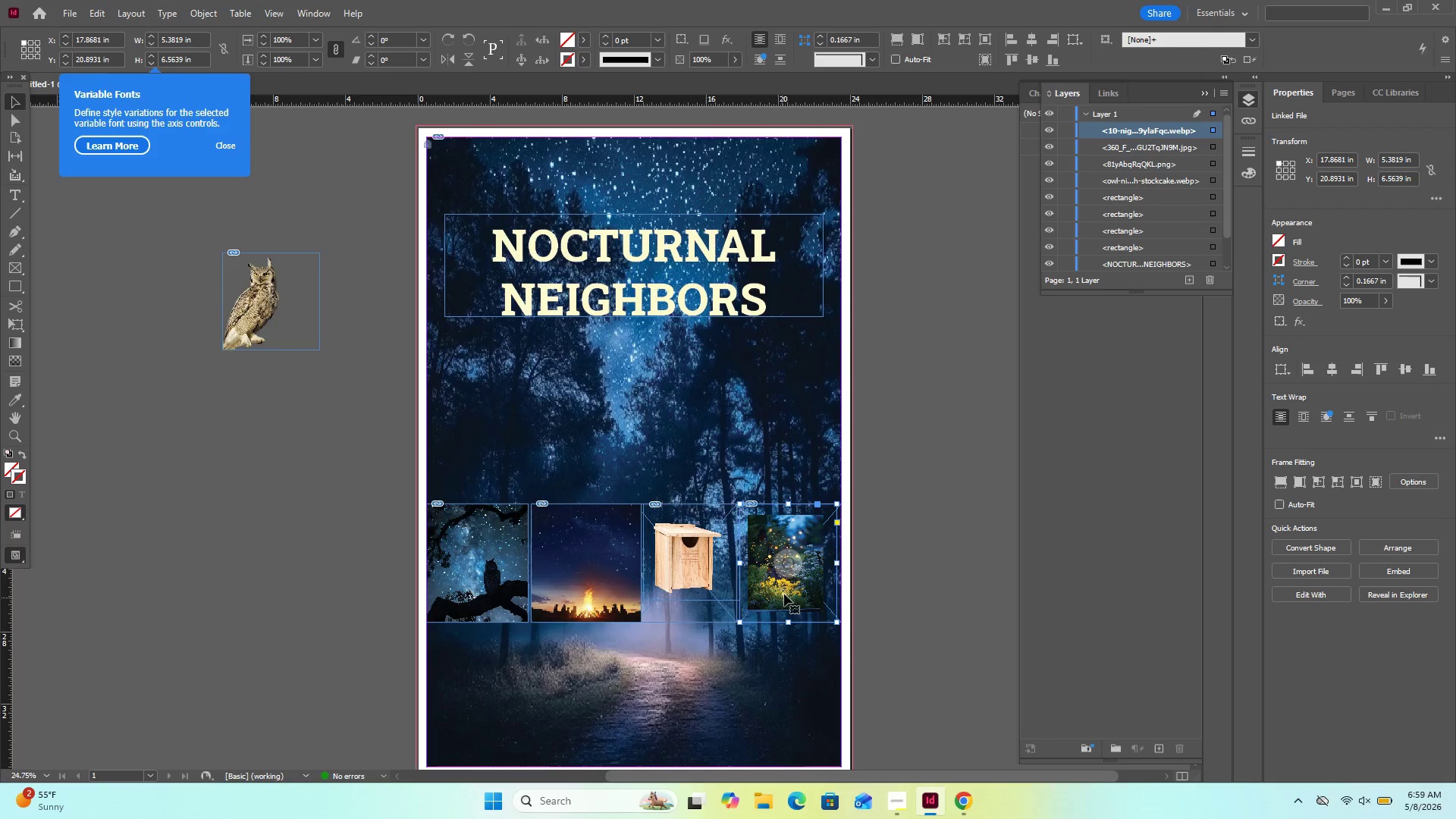 
left_click([788, 587])
 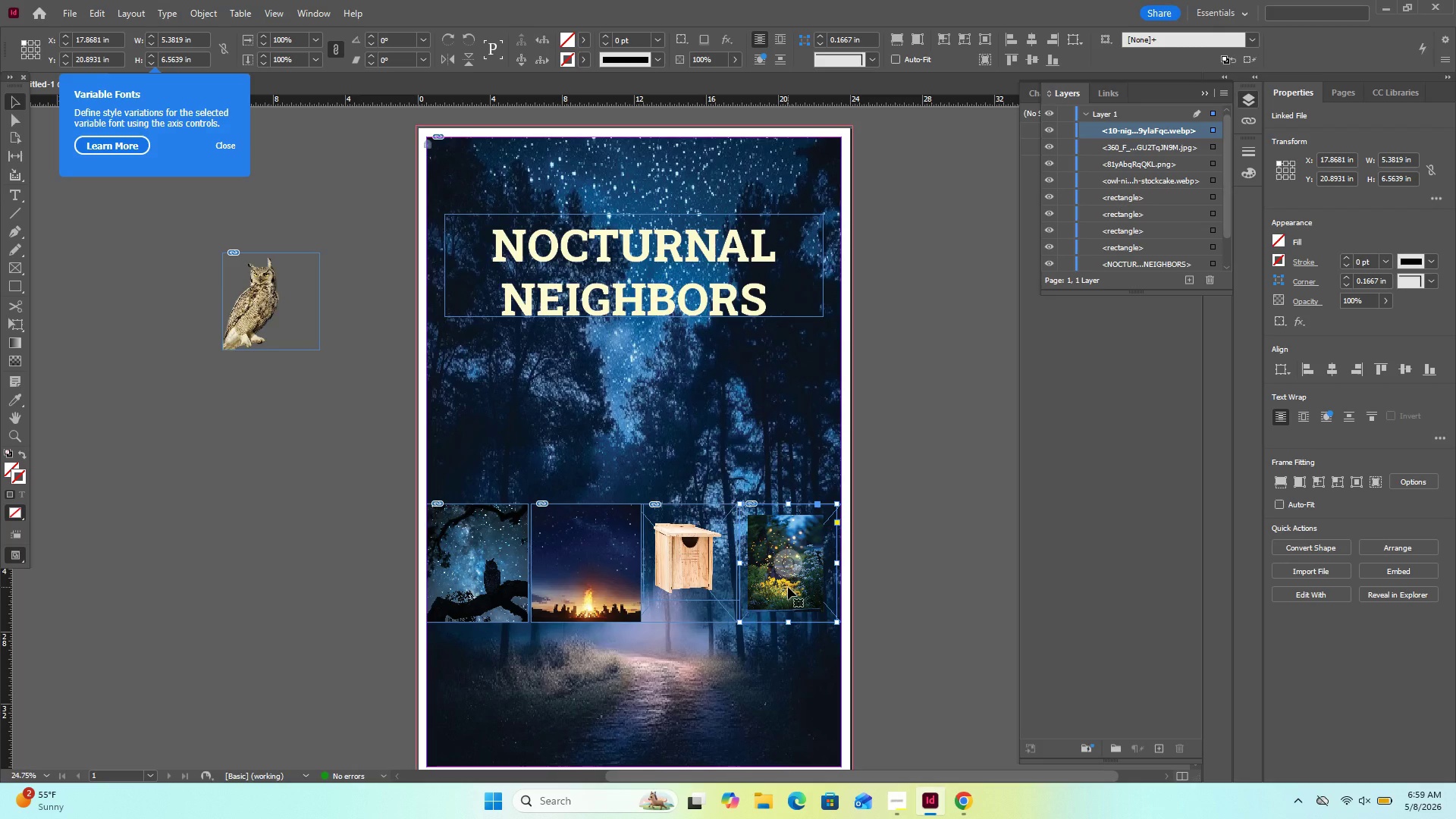 
double_click([788, 587])
 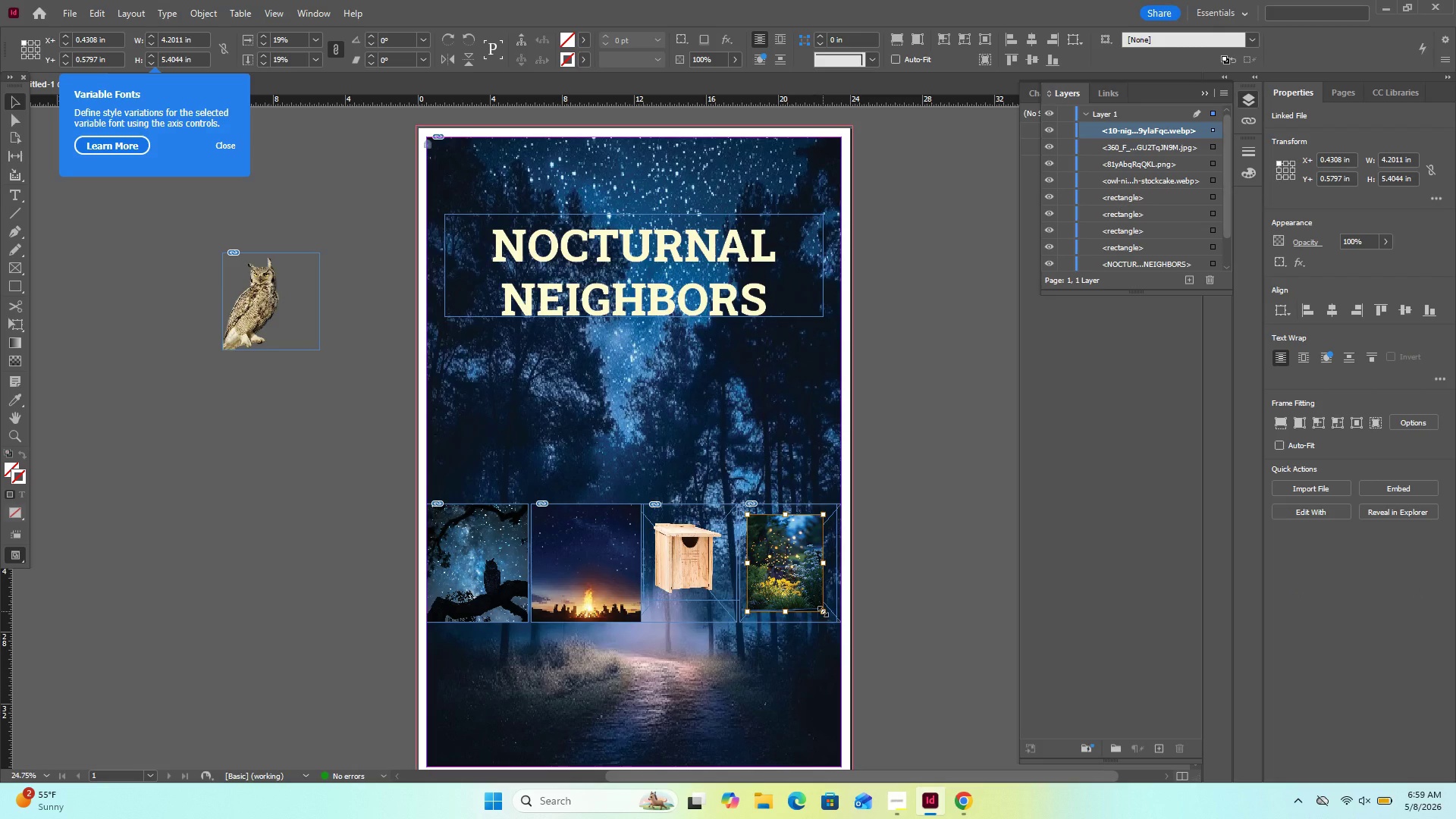 
hold_key(key=ShiftLeft, duration=4.11)
left_click_drag(start_coordinate=[823, 611], to_coordinate=[844, 635])
 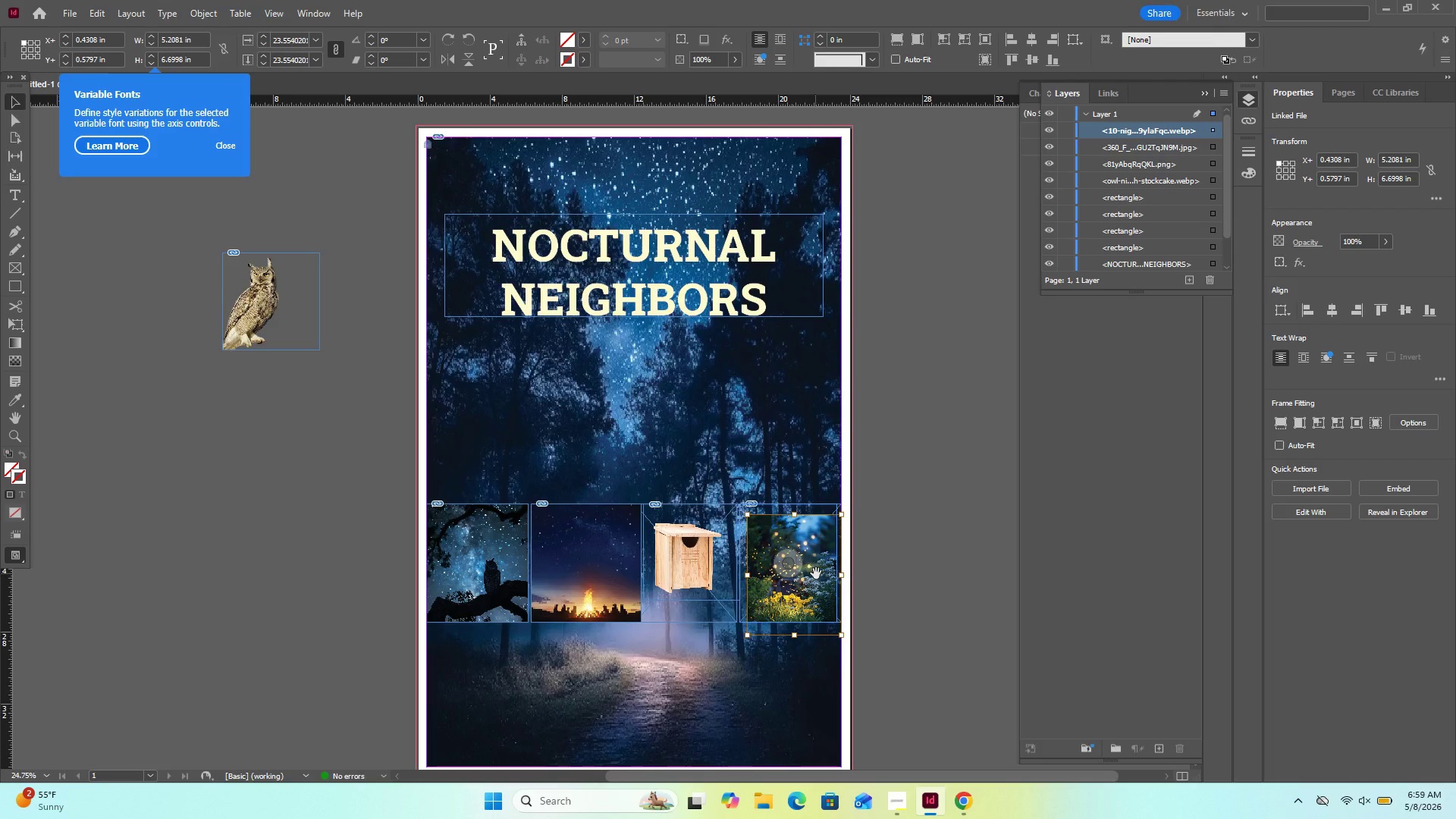 
left_click_drag(start_coordinate=[818, 575], to_coordinate=[808, 560])
 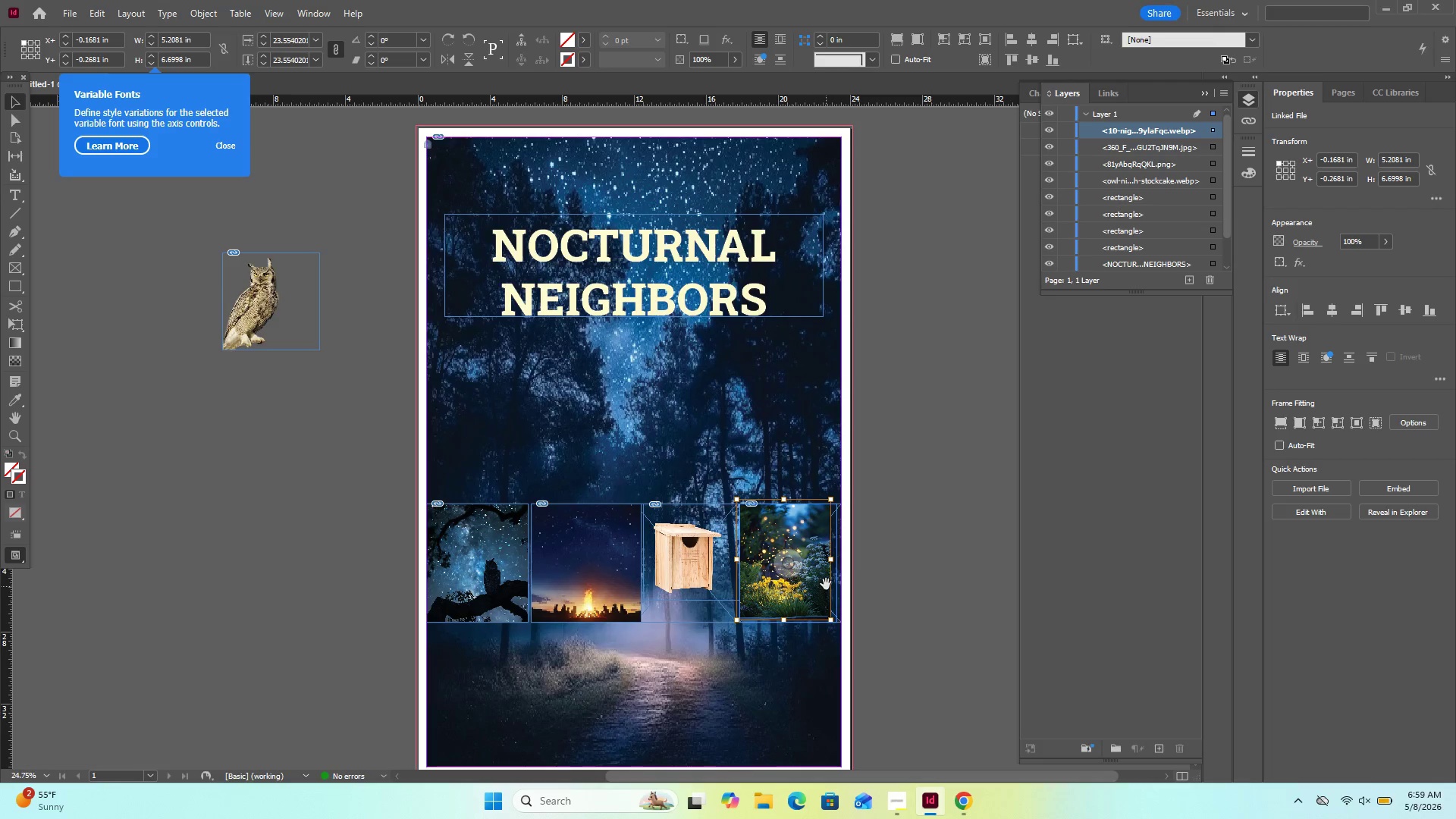 
left_click_drag(start_coordinate=[826, 582], to_coordinate=[829, 590])
 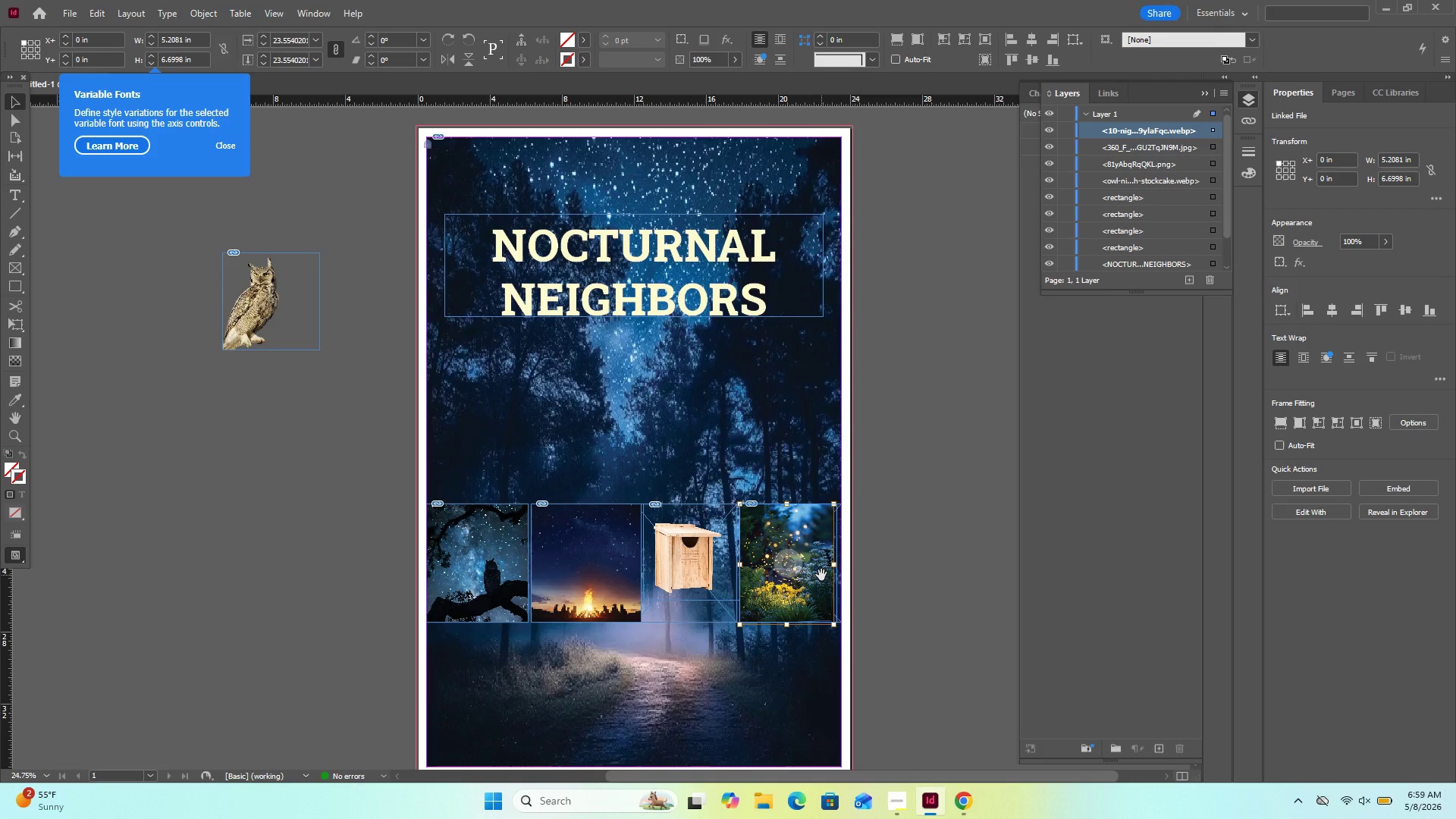 
key(ArrowLeft)
 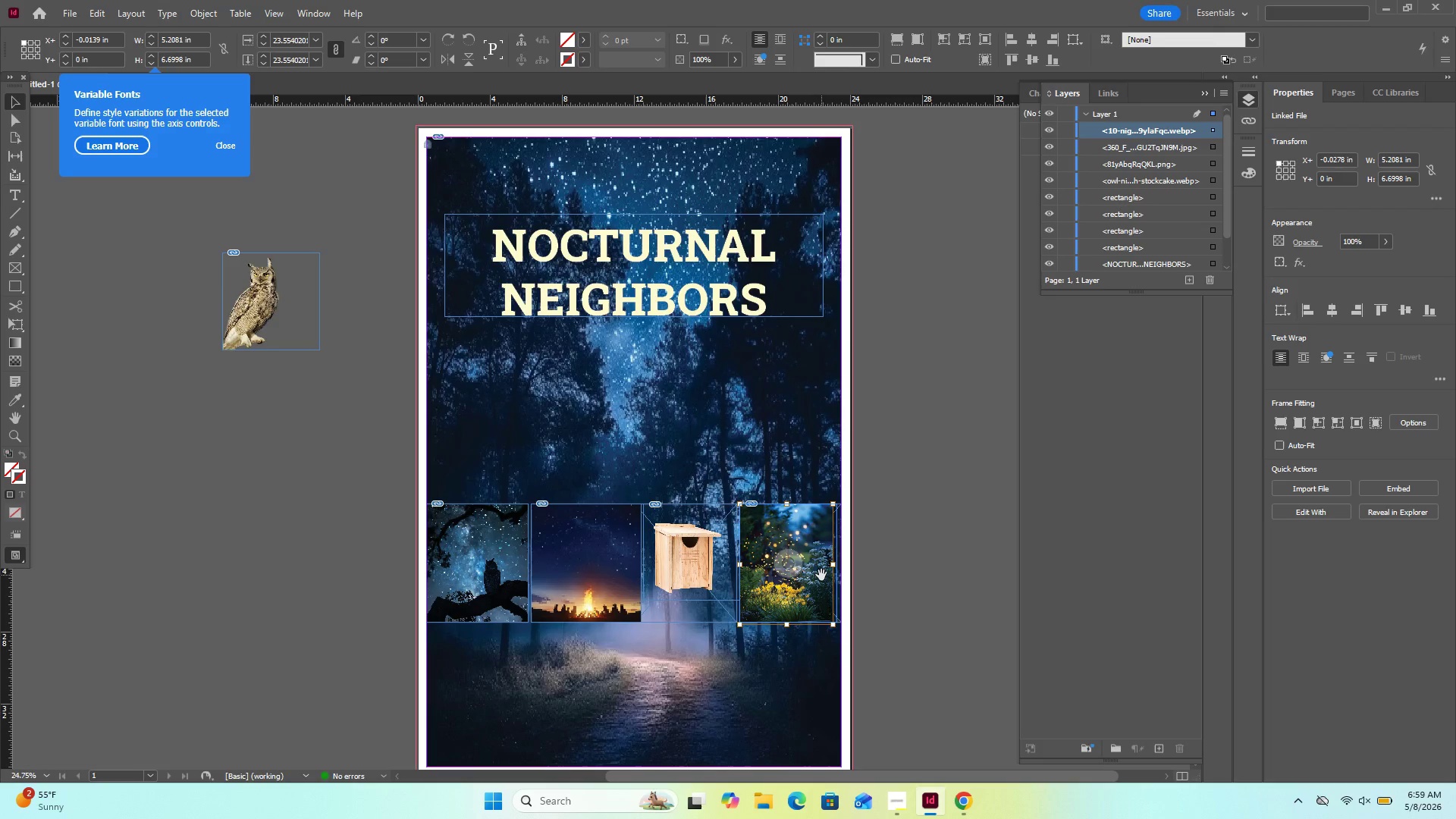 
key(ArrowLeft)
 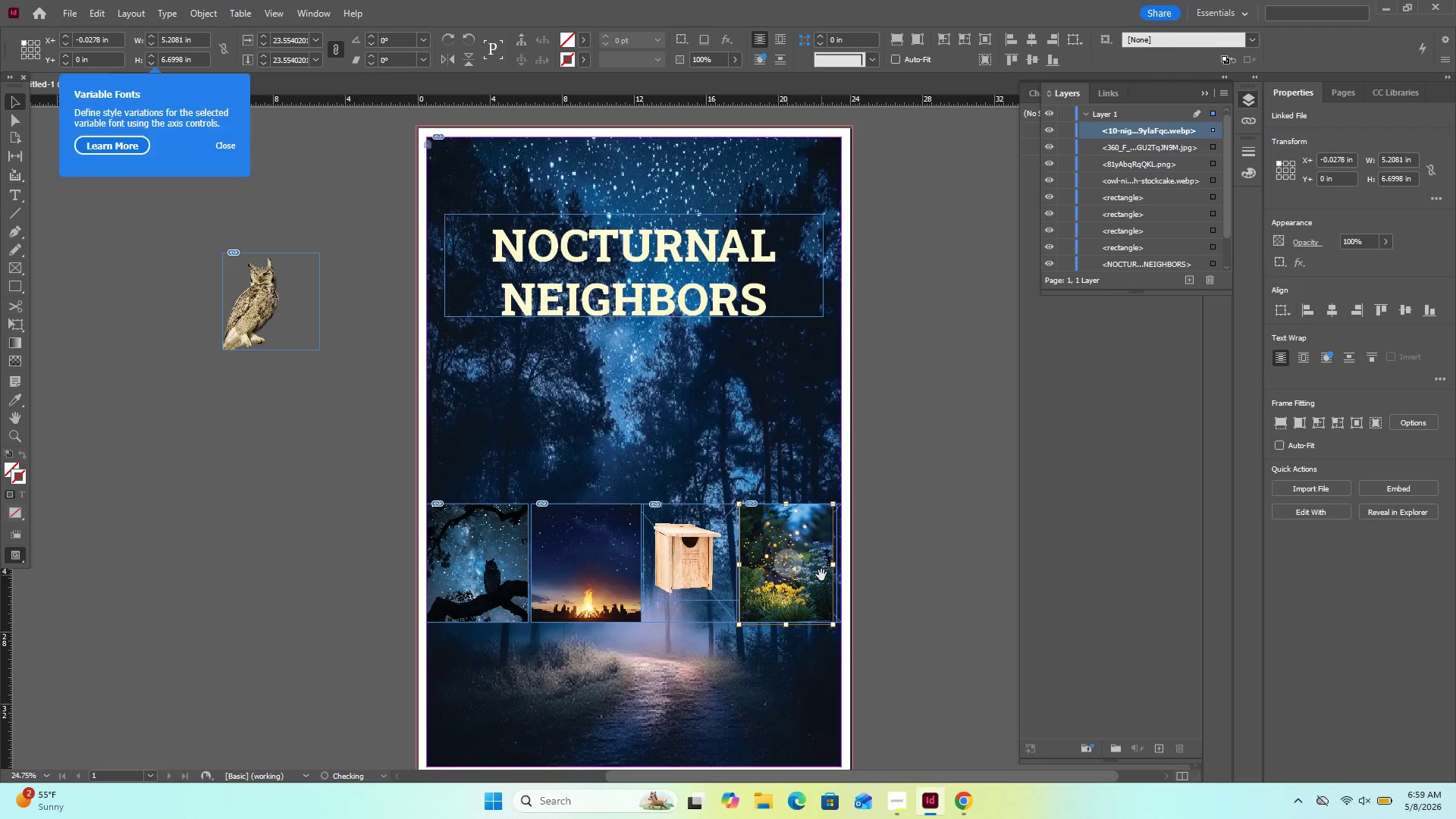 
key(ArrowLeft)
 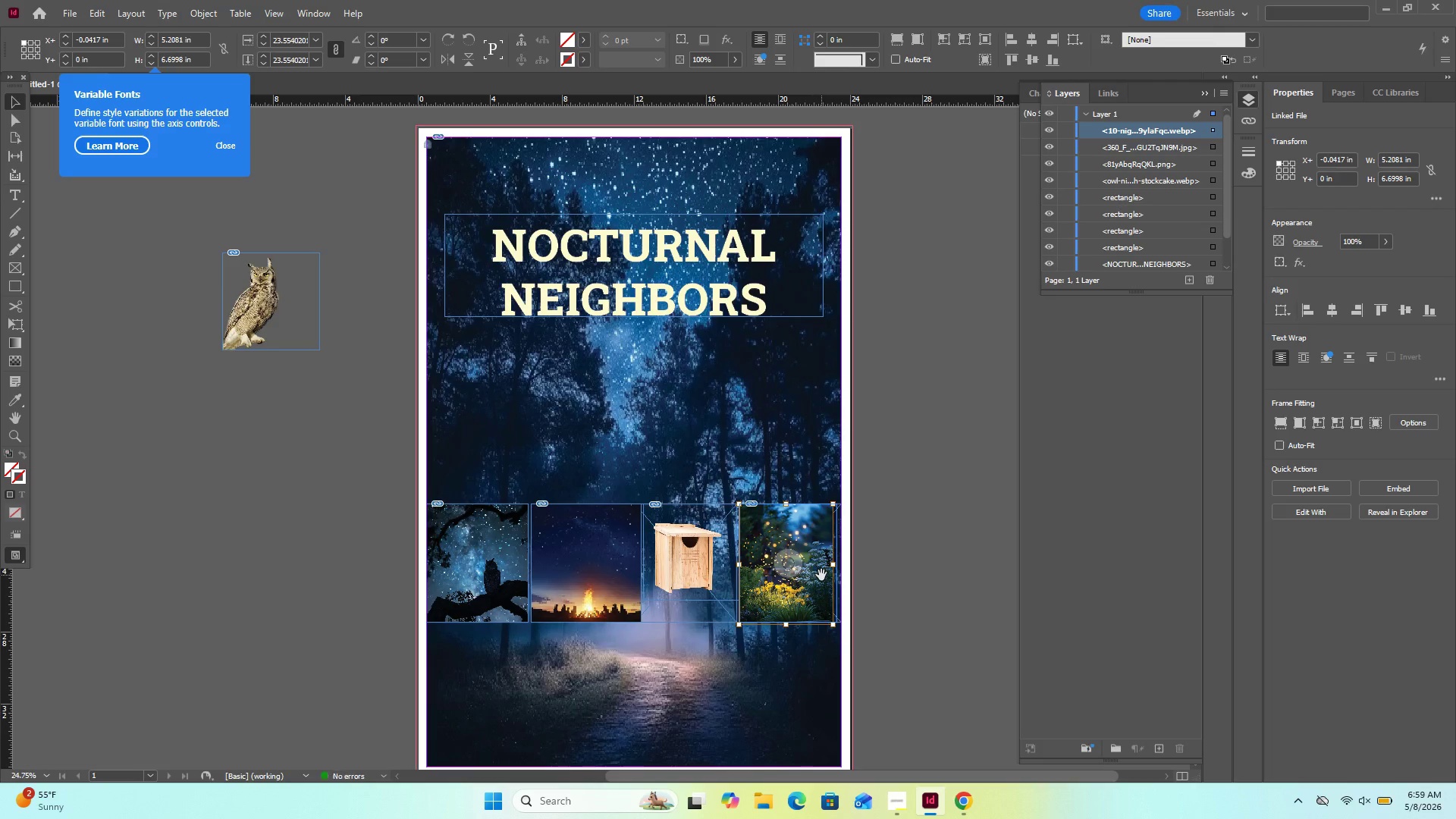 
key(ArrowLeft)
 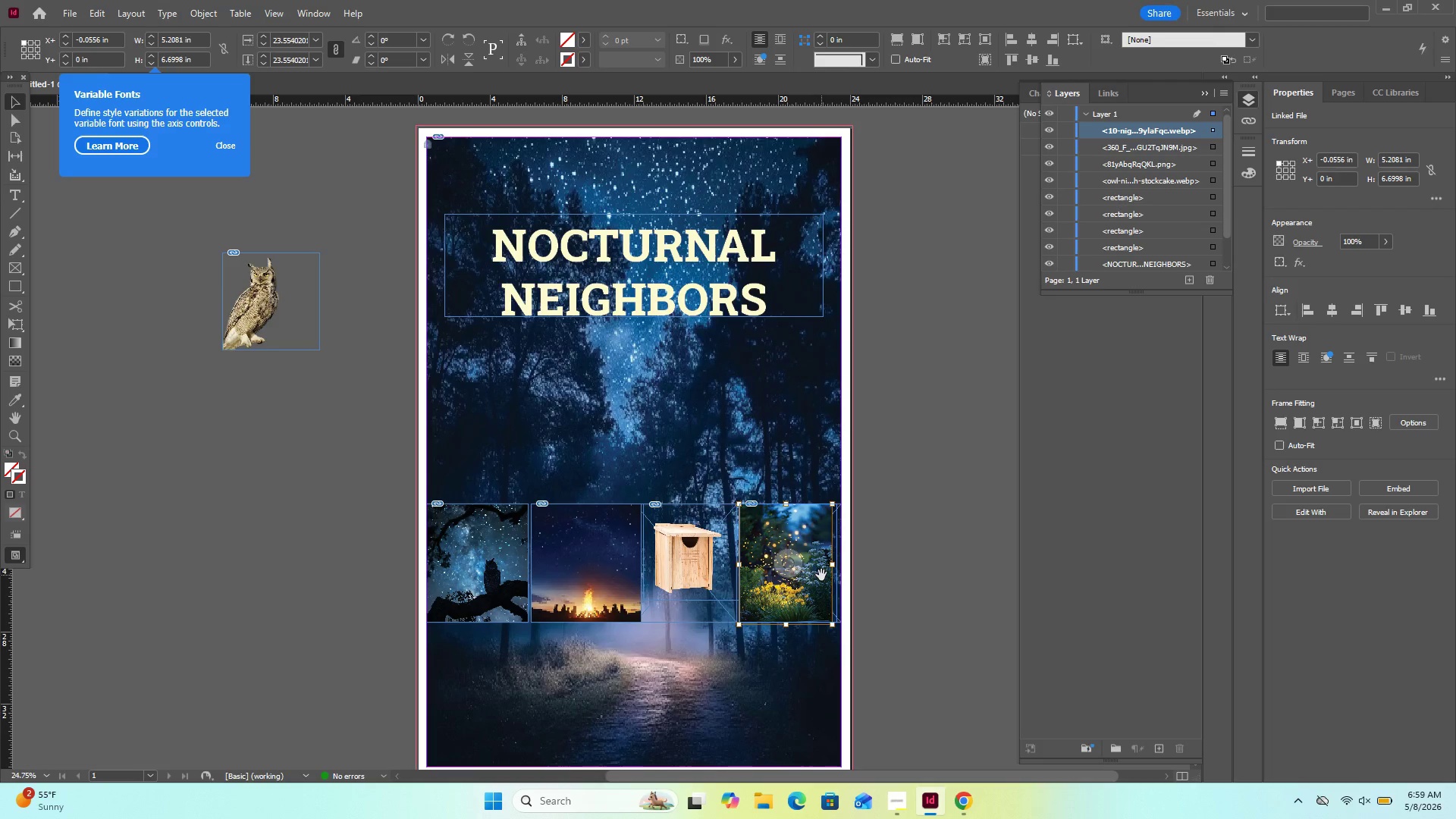 
key(ArrowLeft)
 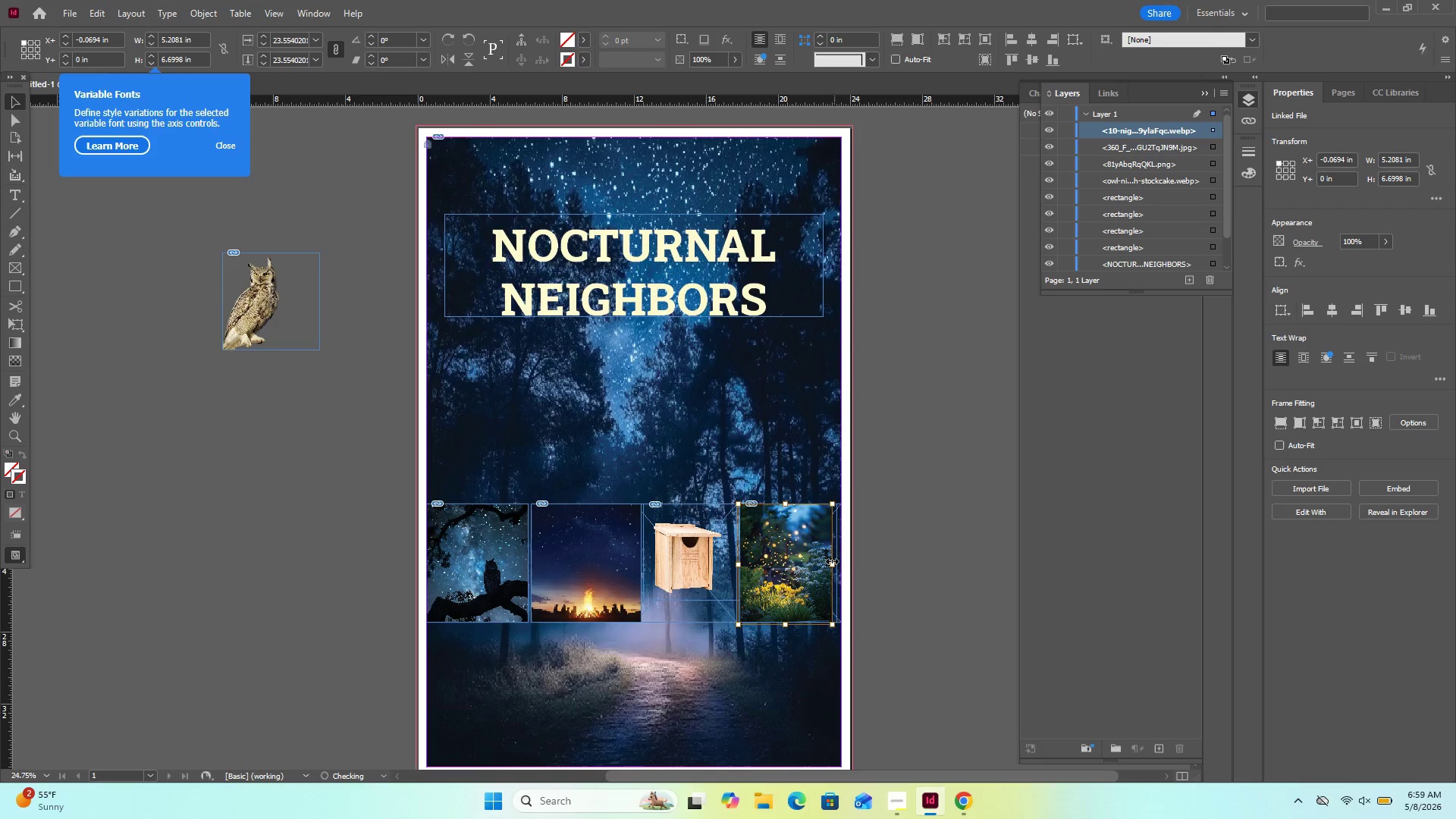 
left_click_drag(start_coordinate=[832, 561], to_coordinate=[836, 560])
 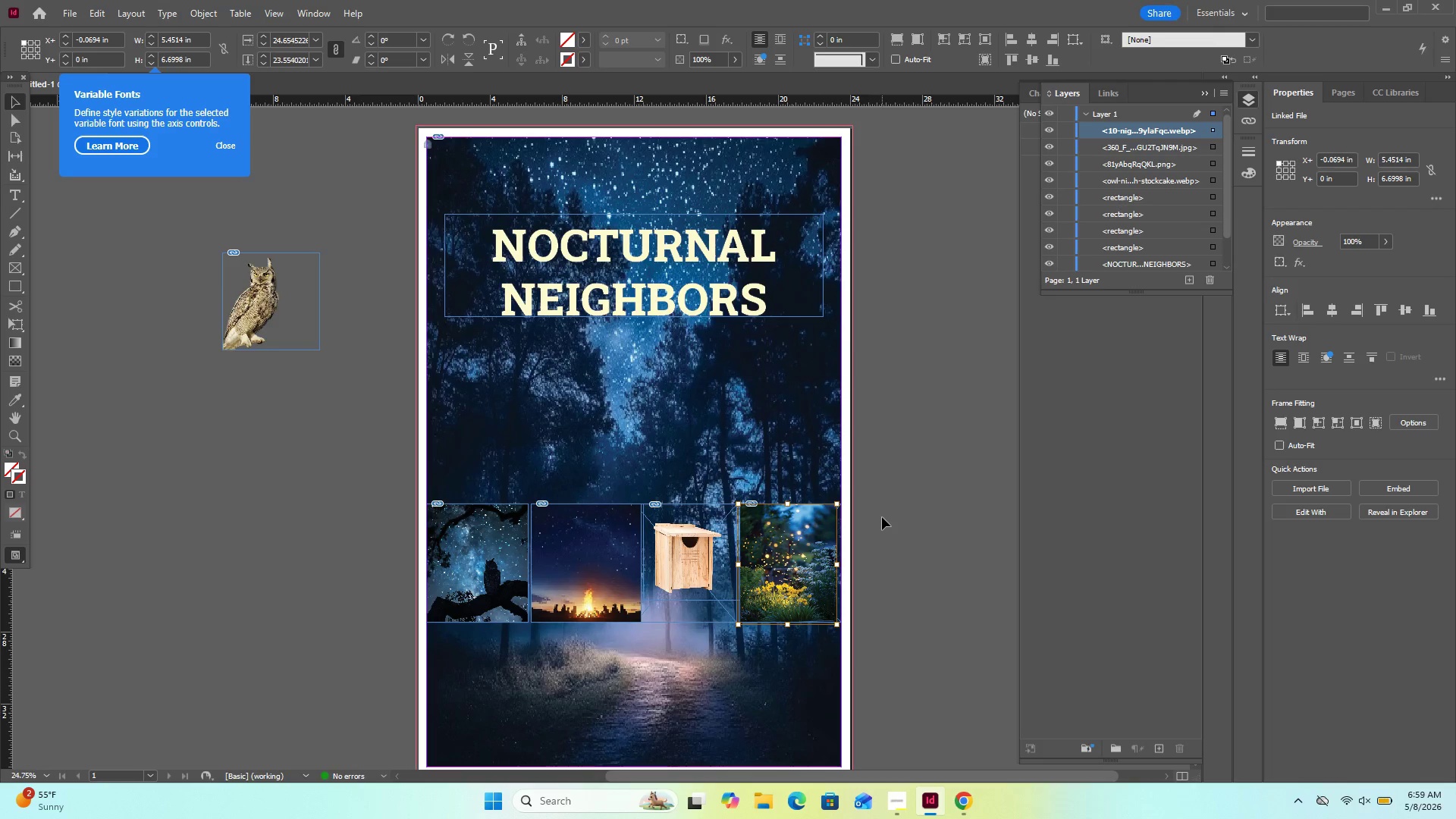 
left_click([882, 517])
 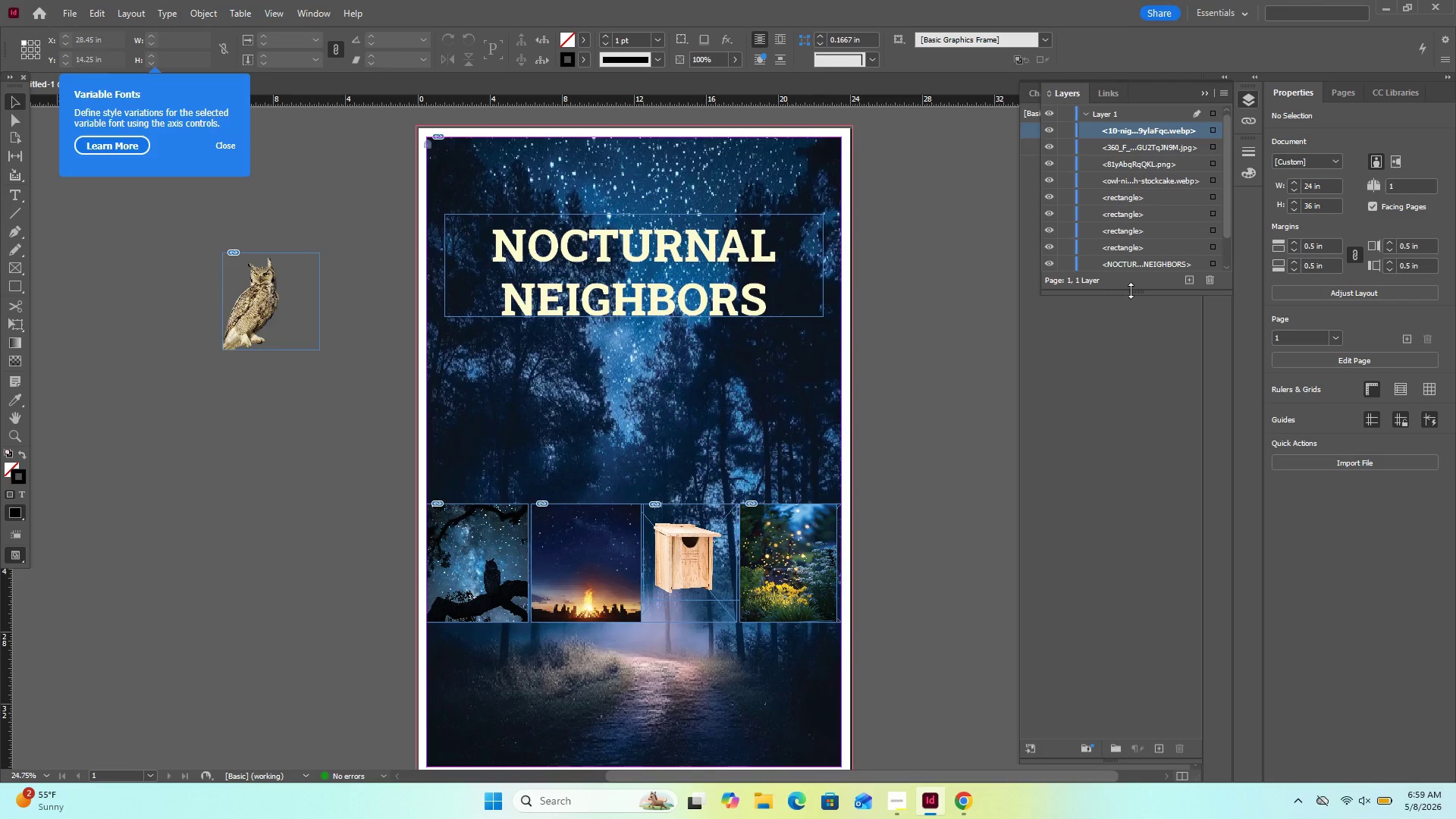 
scroll: coordinate [1177, 240], scroll_direction: down, amount: 7.0
 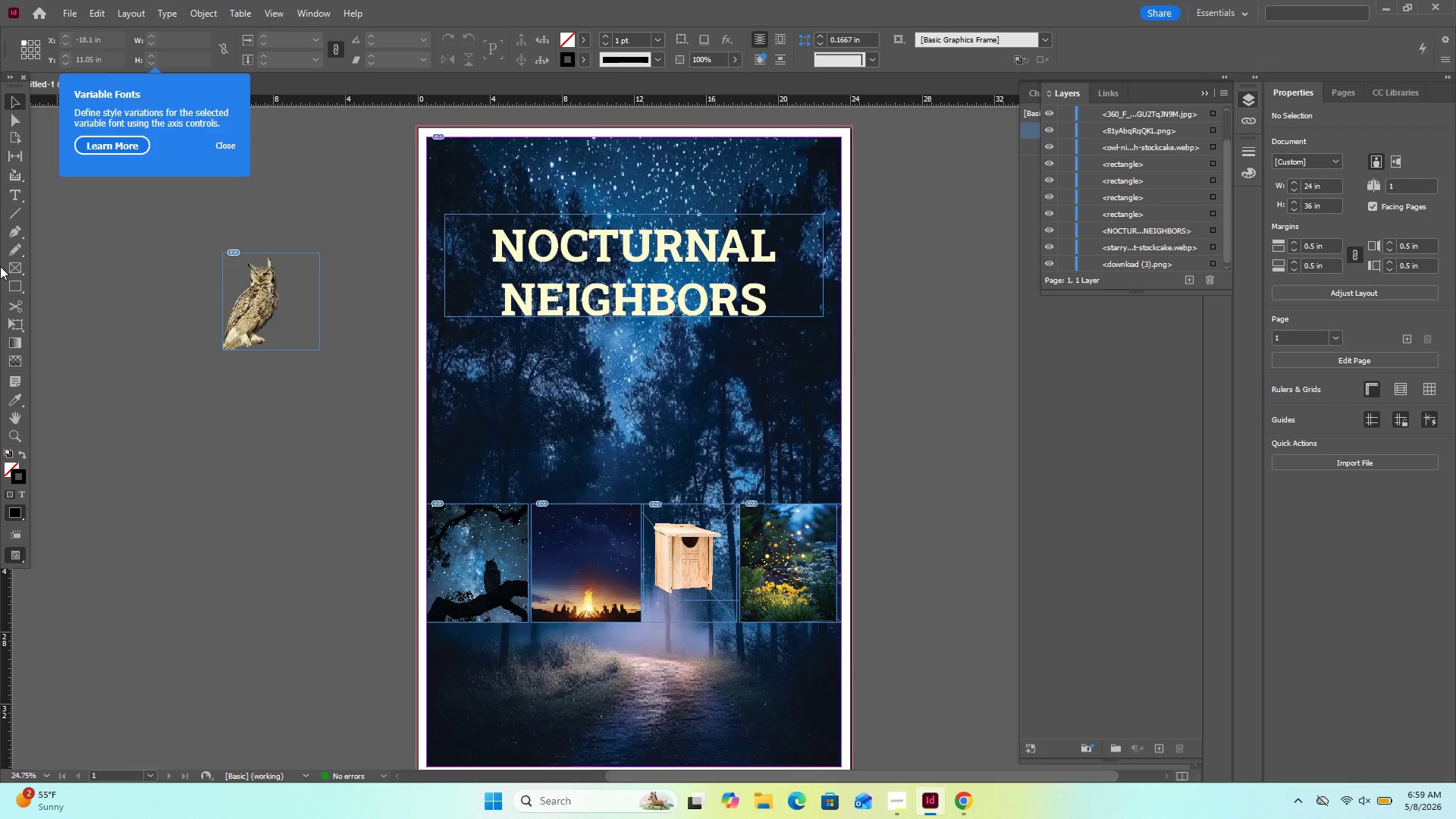 
left_click([14, 297])
 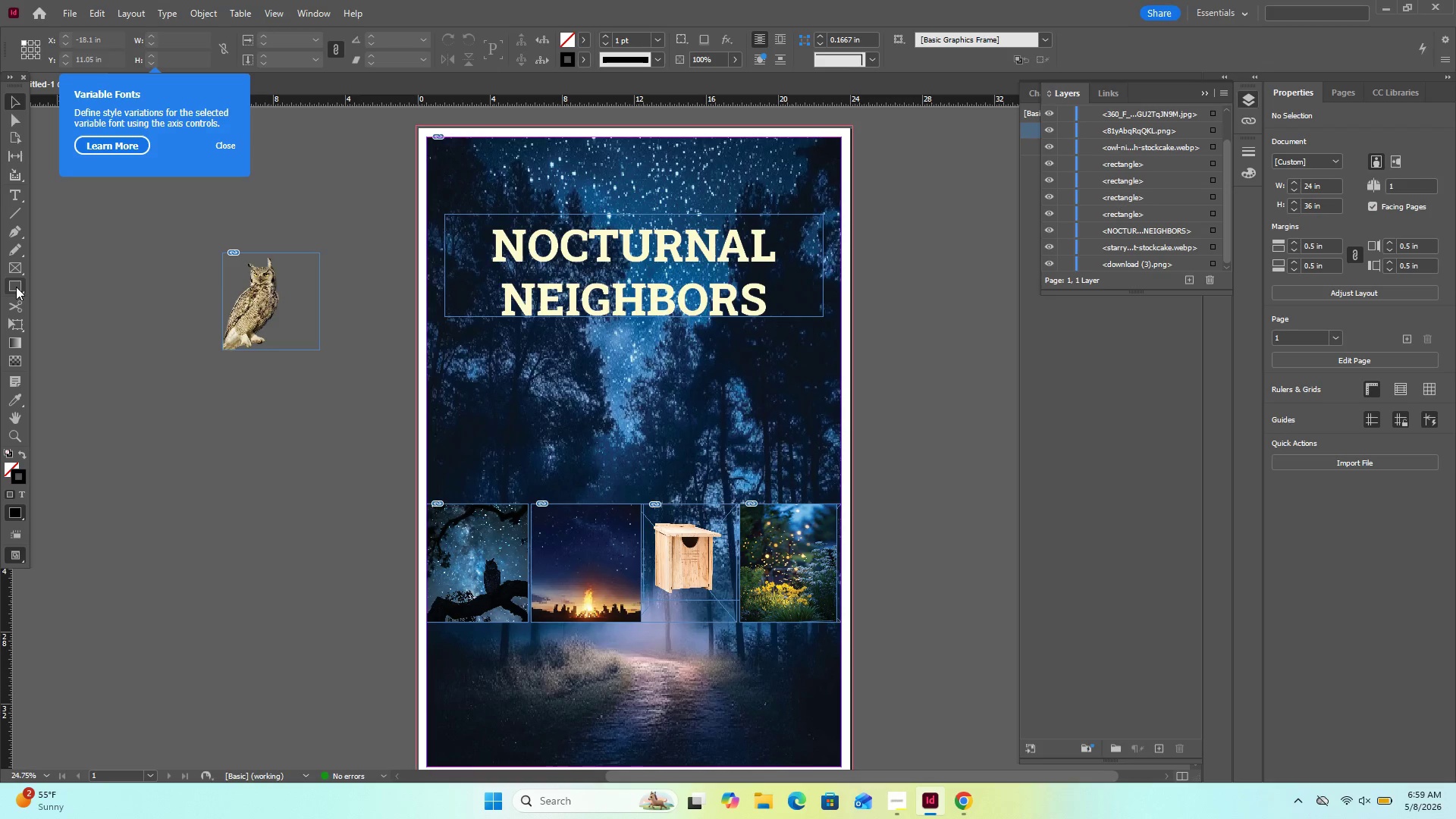 
left_click([16, 287])
 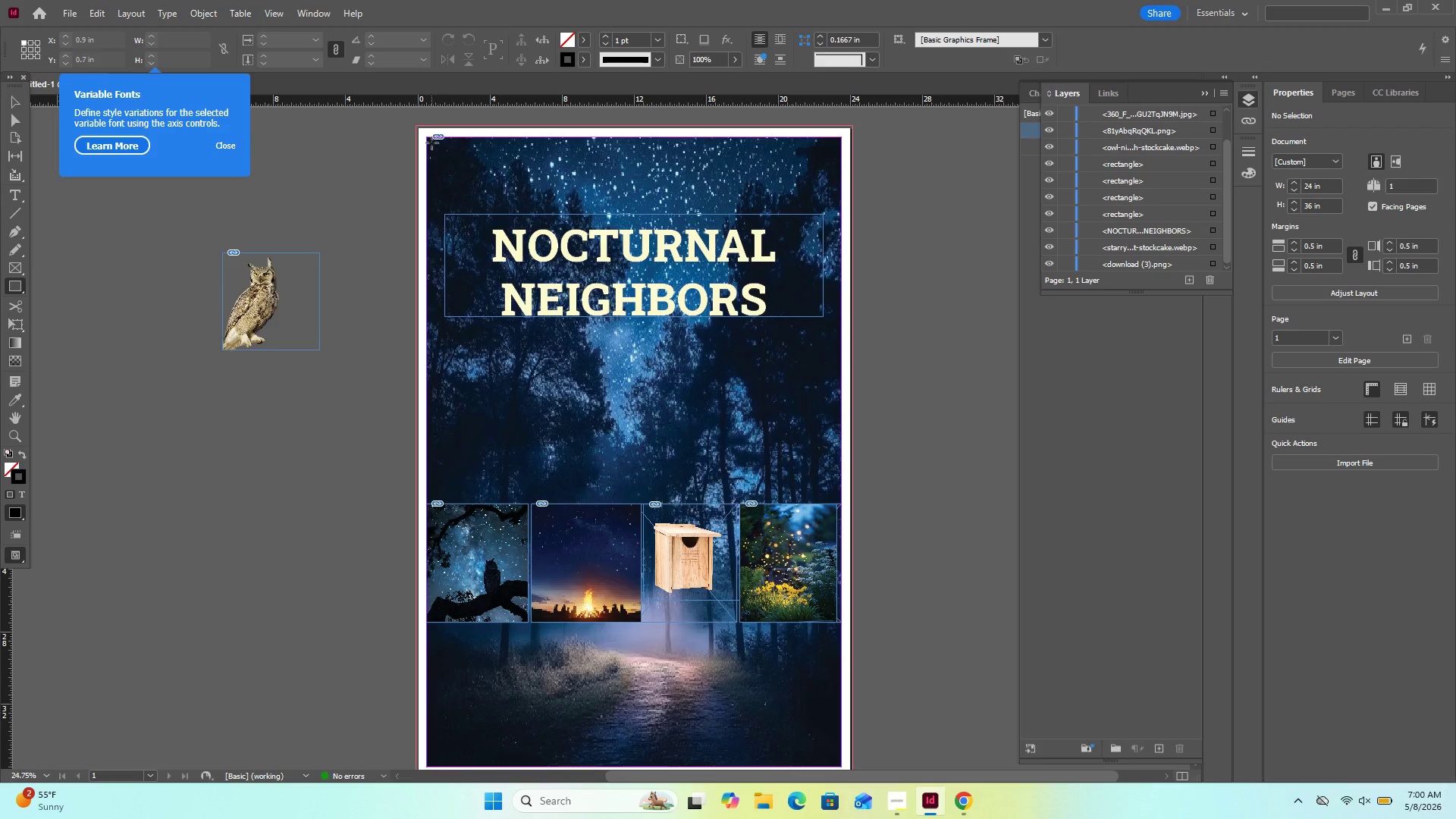 
left_click_drag(start_coordinate=[427, 136], to_coordinate=[840, 711])
 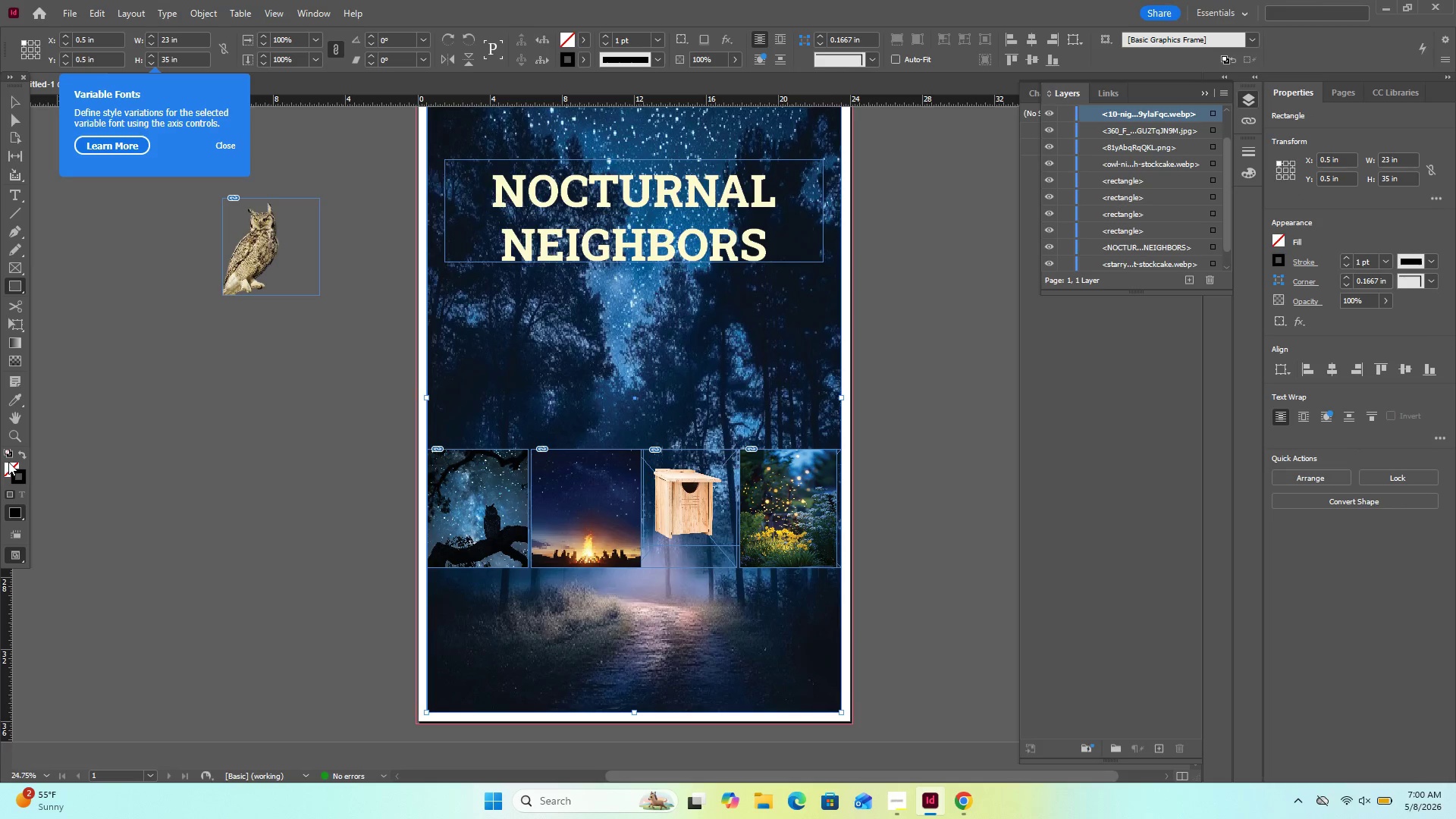 
left_click([22, 454])
 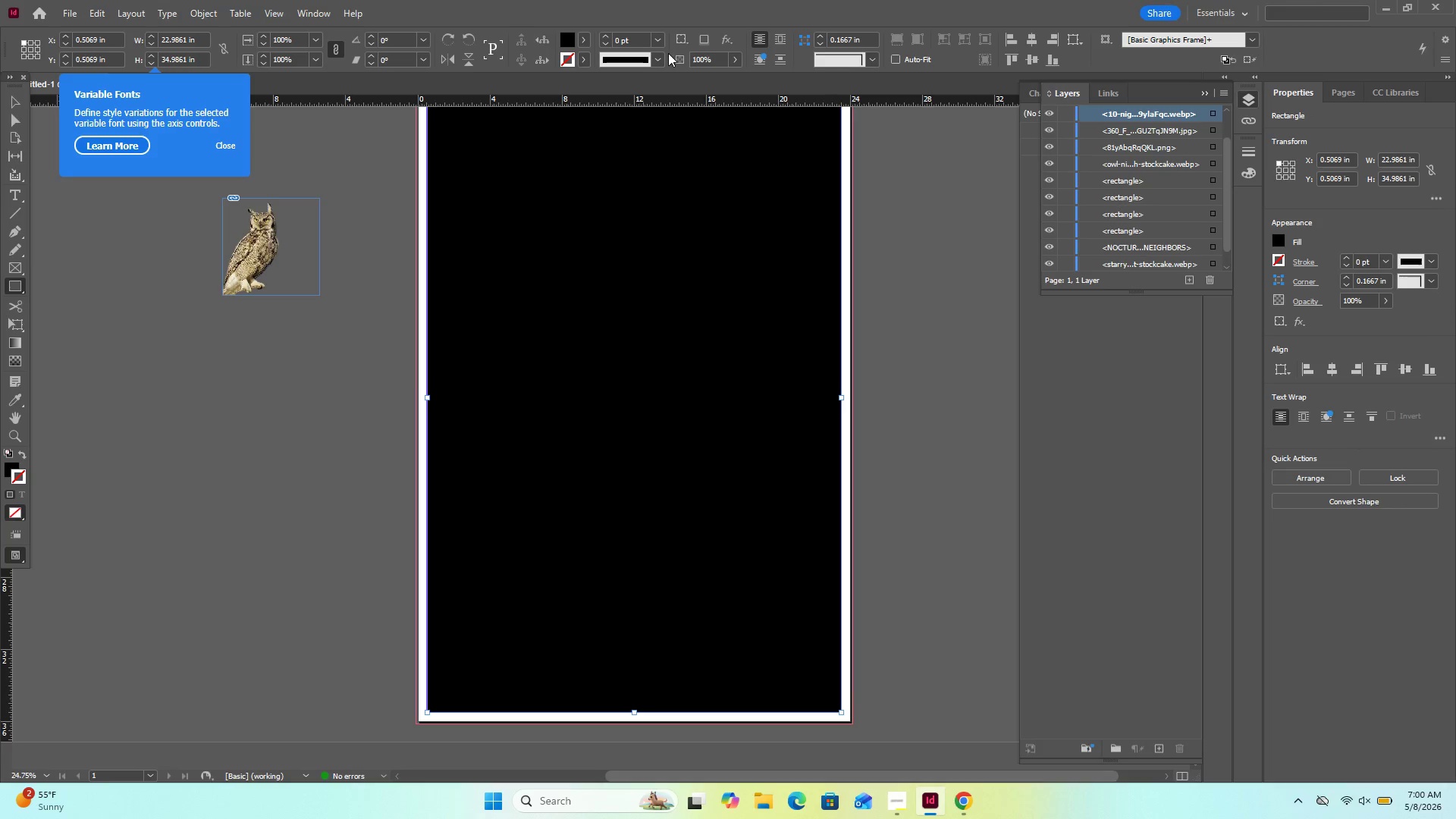 
left_click([658, 61])
 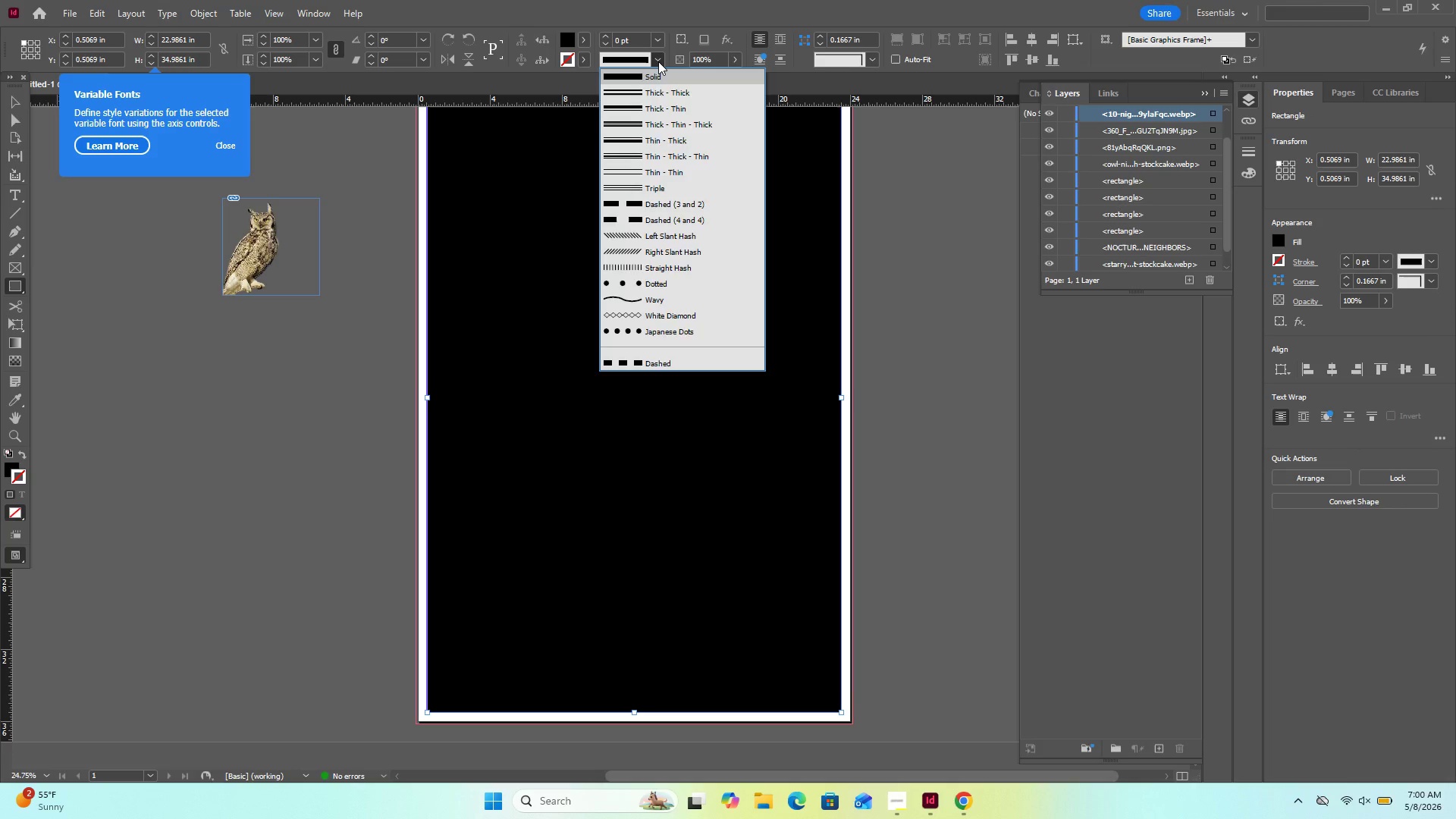 
left_click([658, 61])
 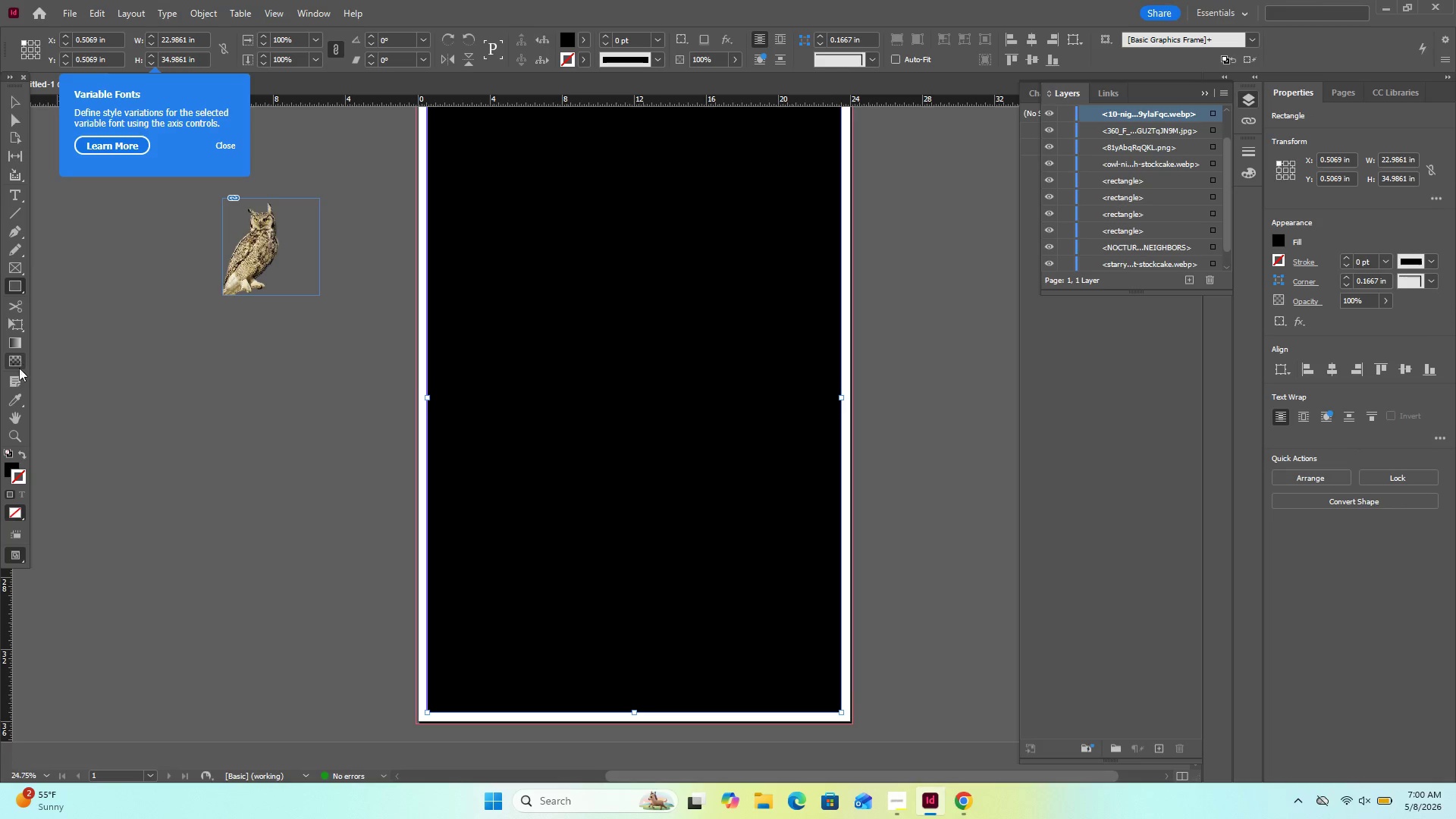 
left_click([21, 350])
 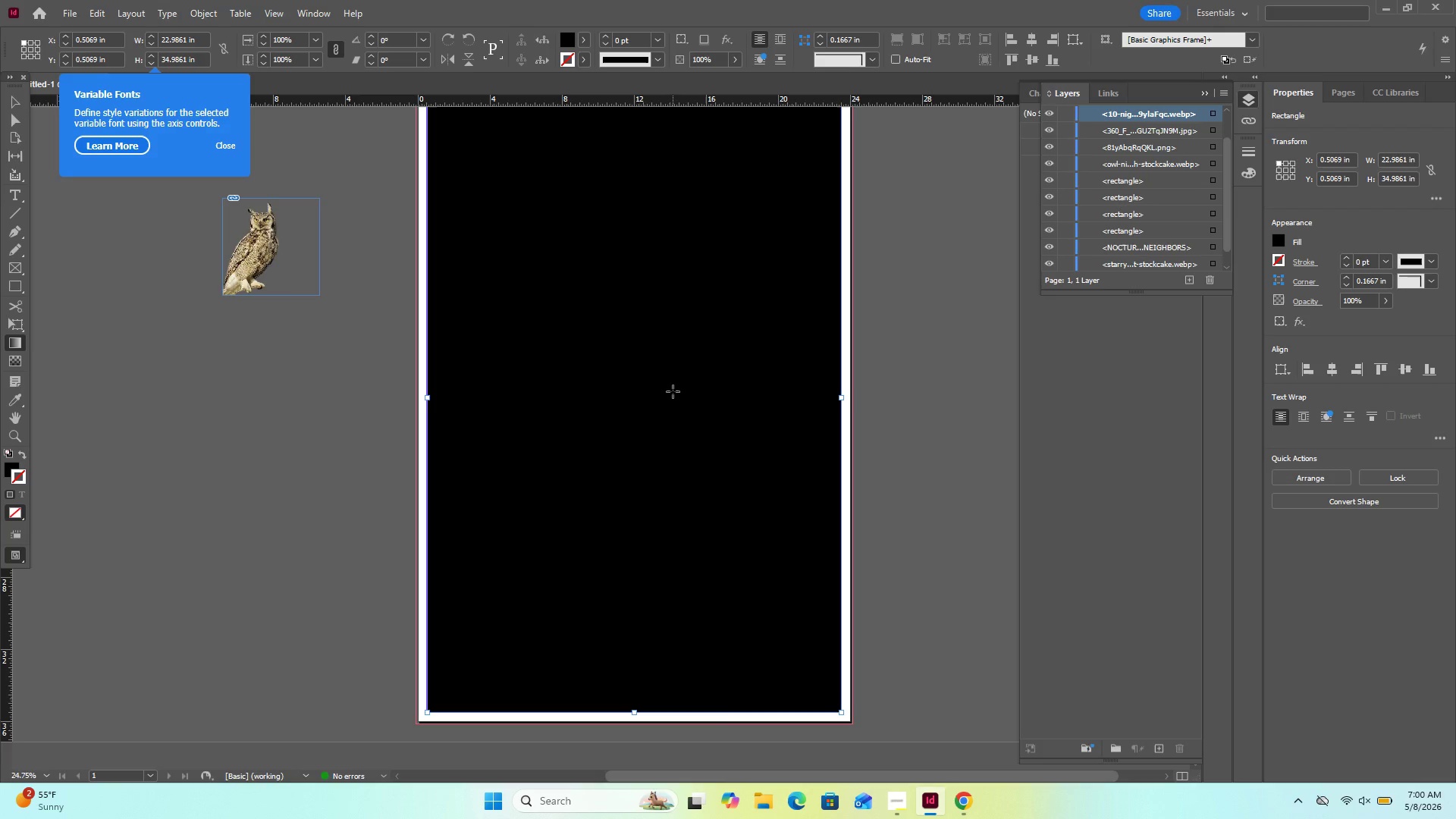 
left_click([673, 391])
 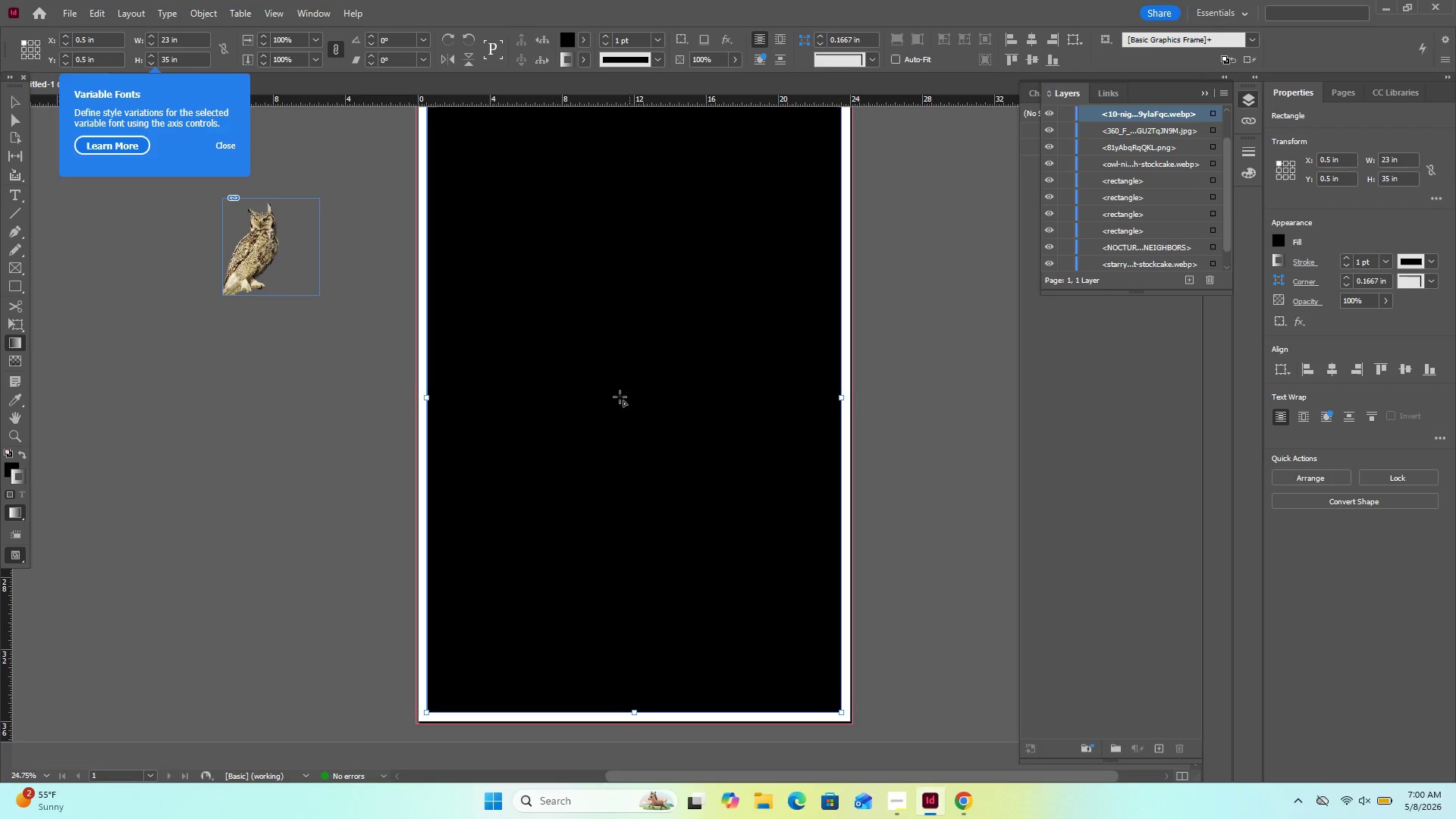 
left_click([620, 397])
 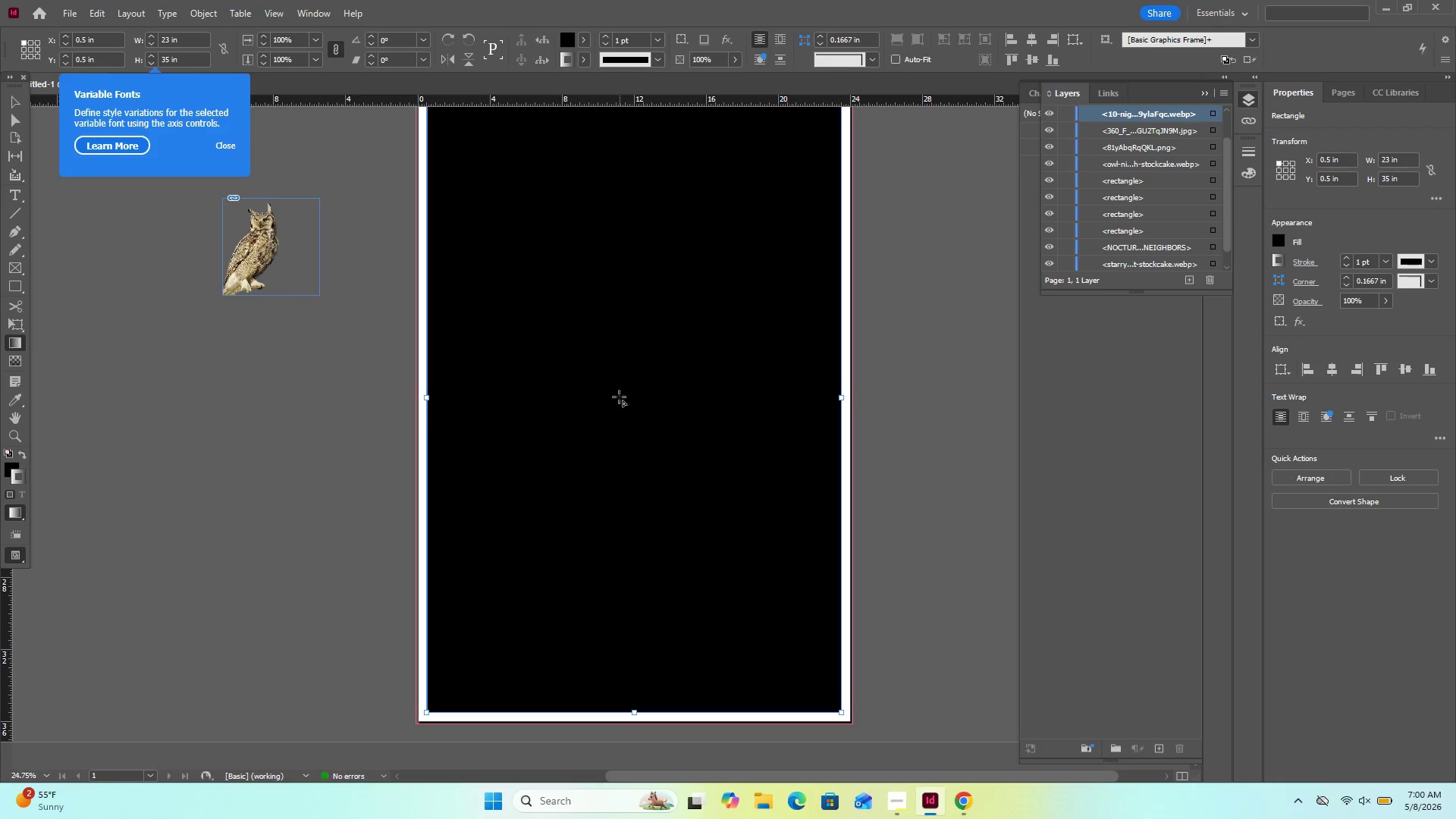 
scroll: coordinate [619, 396], scroll_direction: none, amount: 0.0
 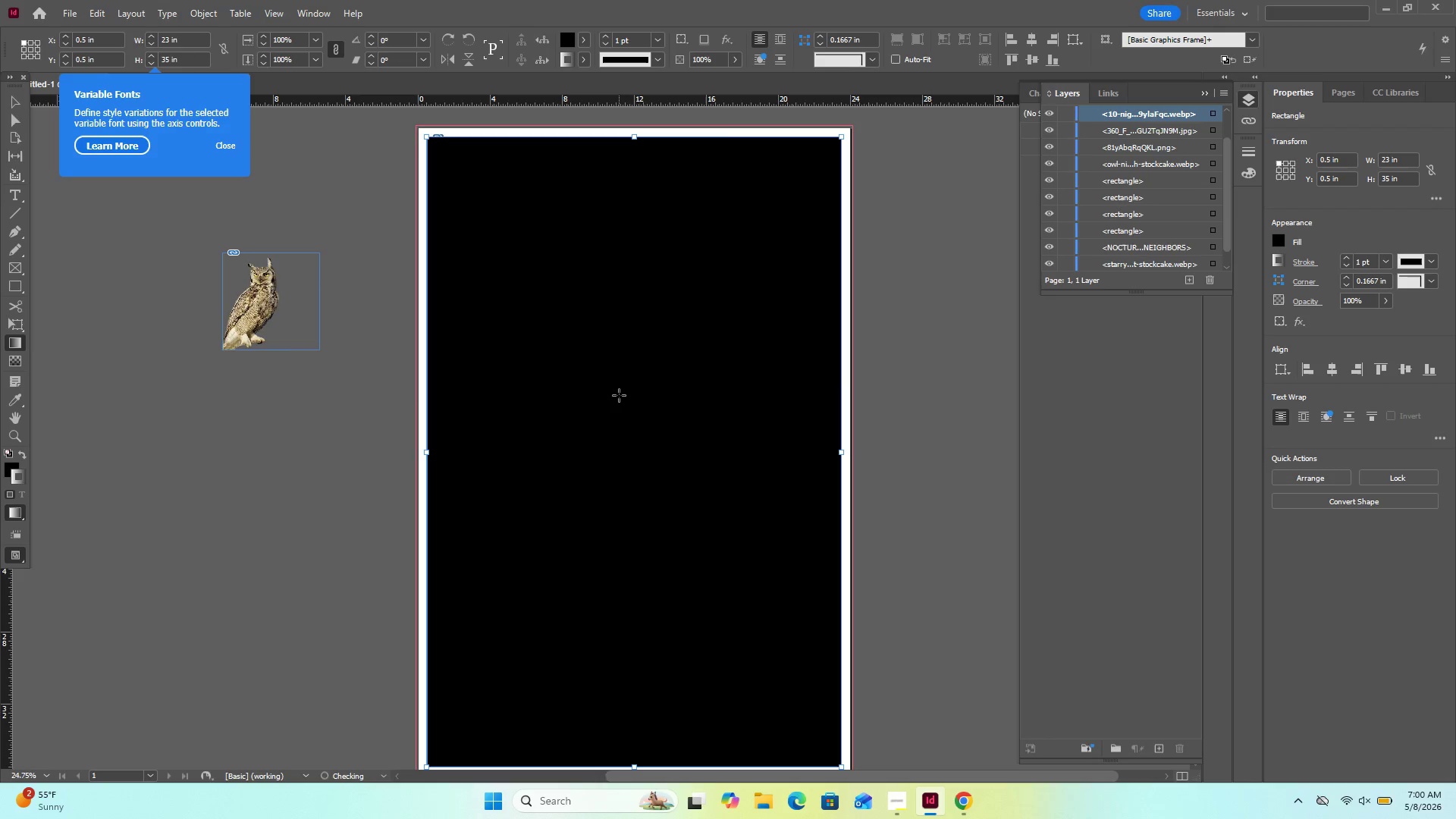 
double_click([619, 395])
 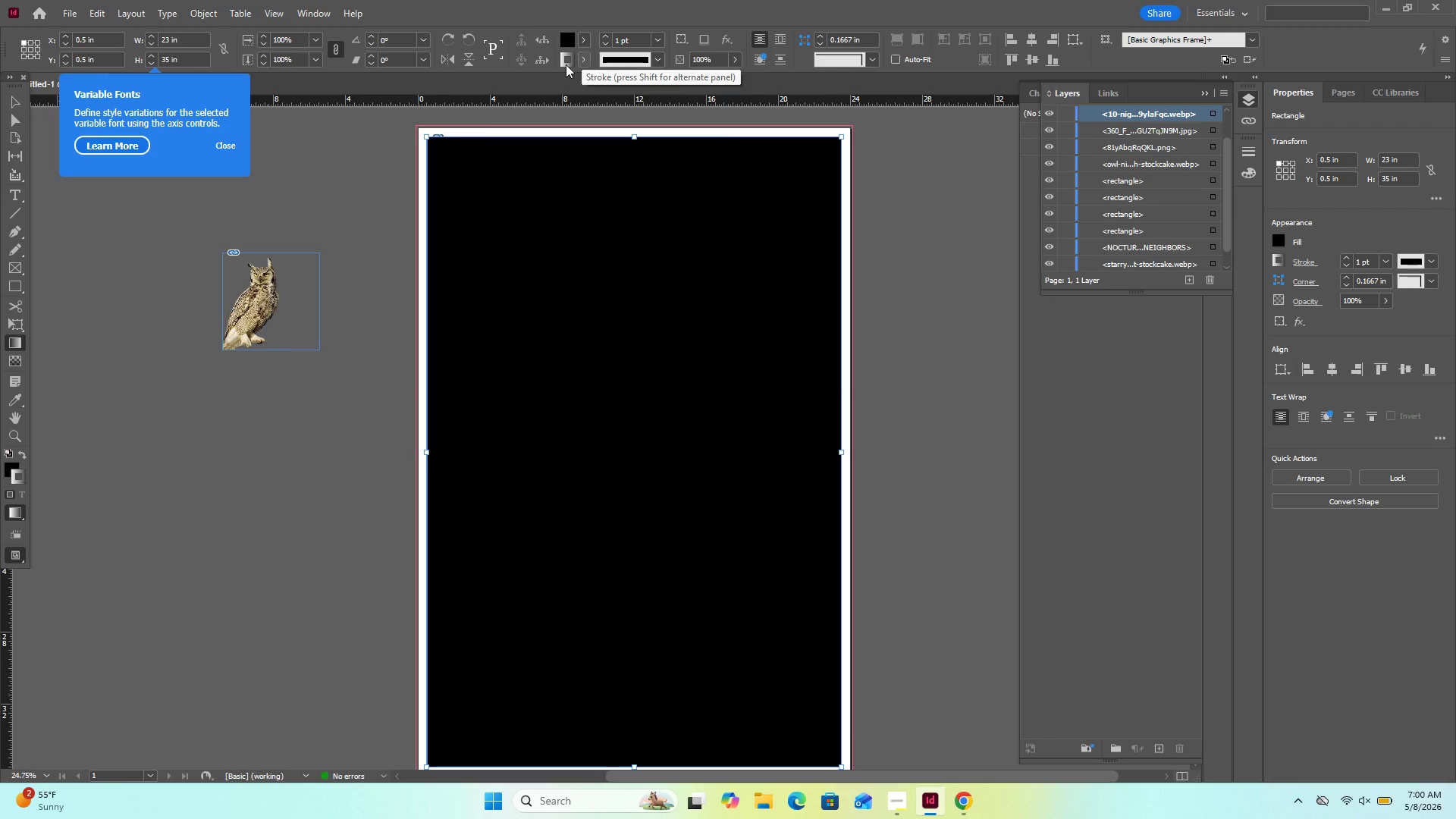 
wait(5.53)
 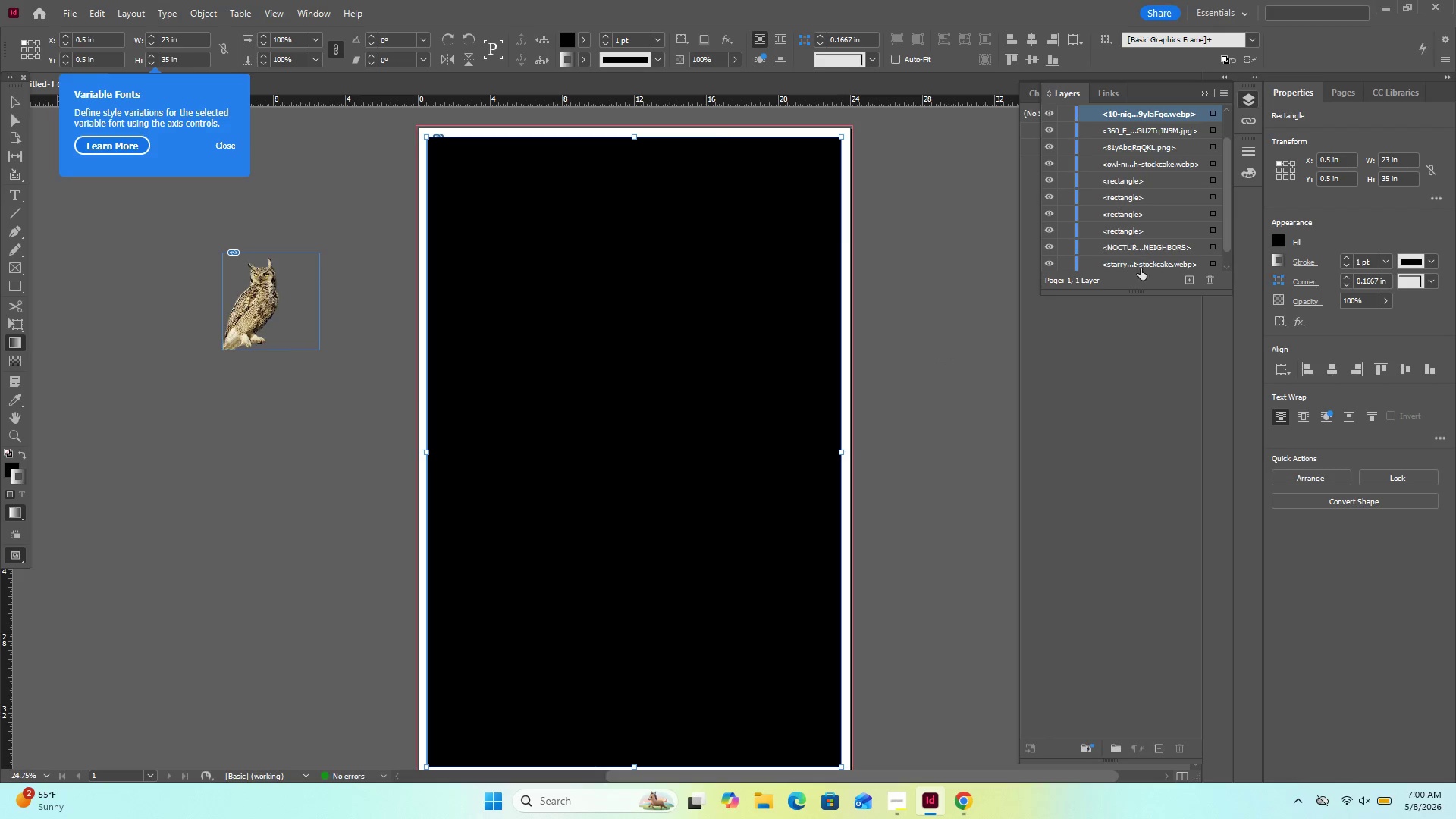 
left_click([24, 451])
 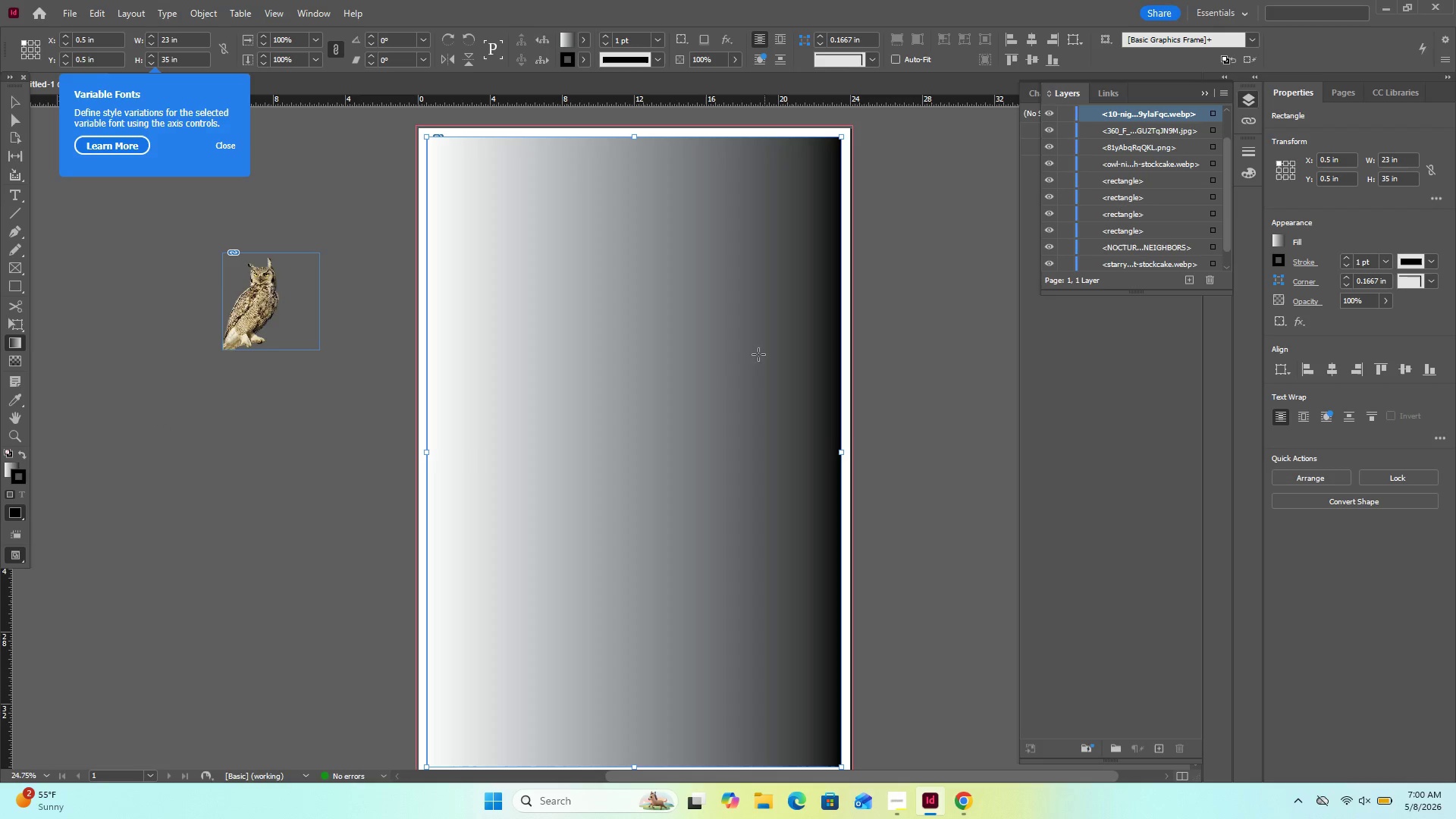 
left_click([645, 392])
 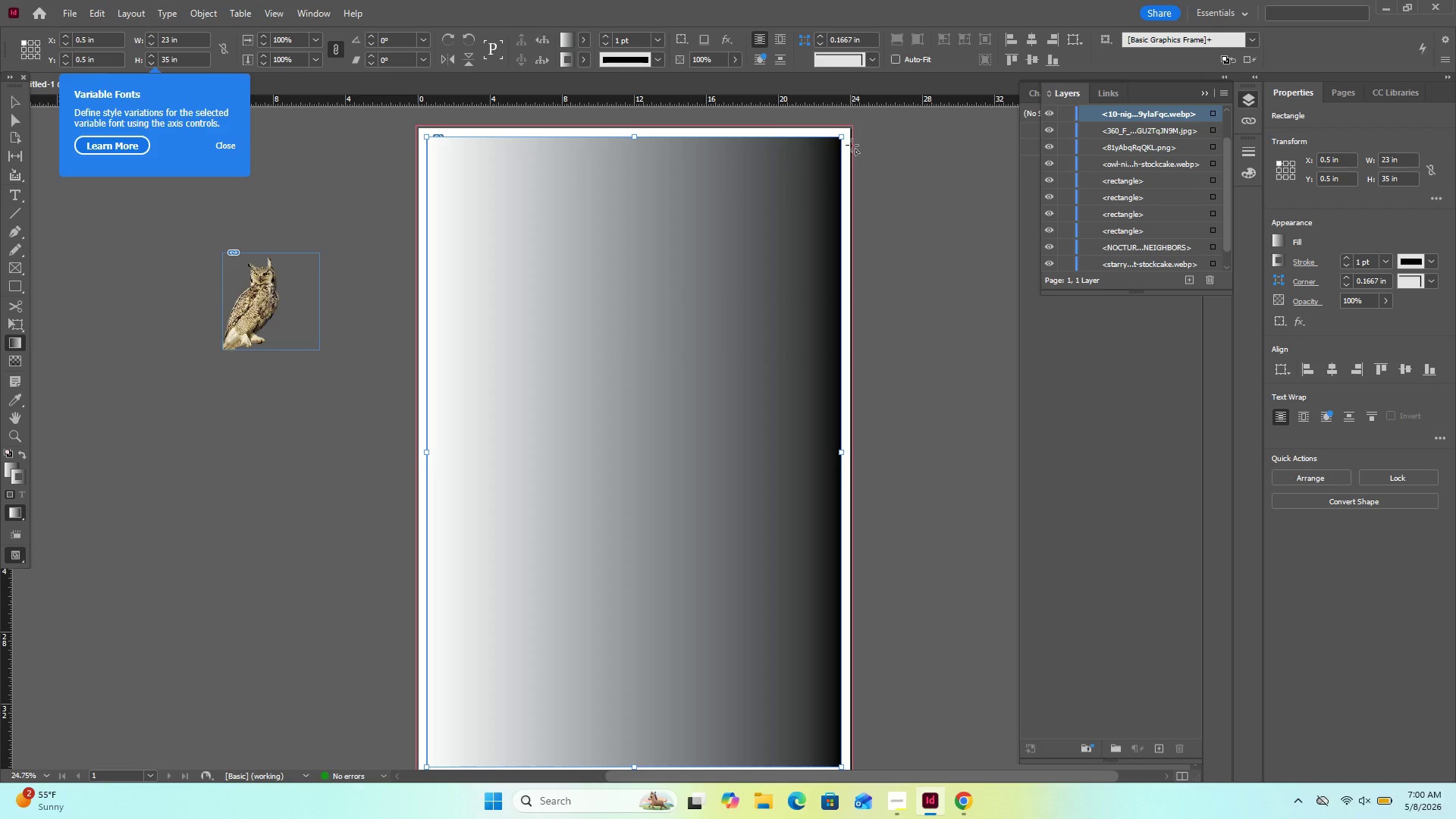 
wait(9.47)
 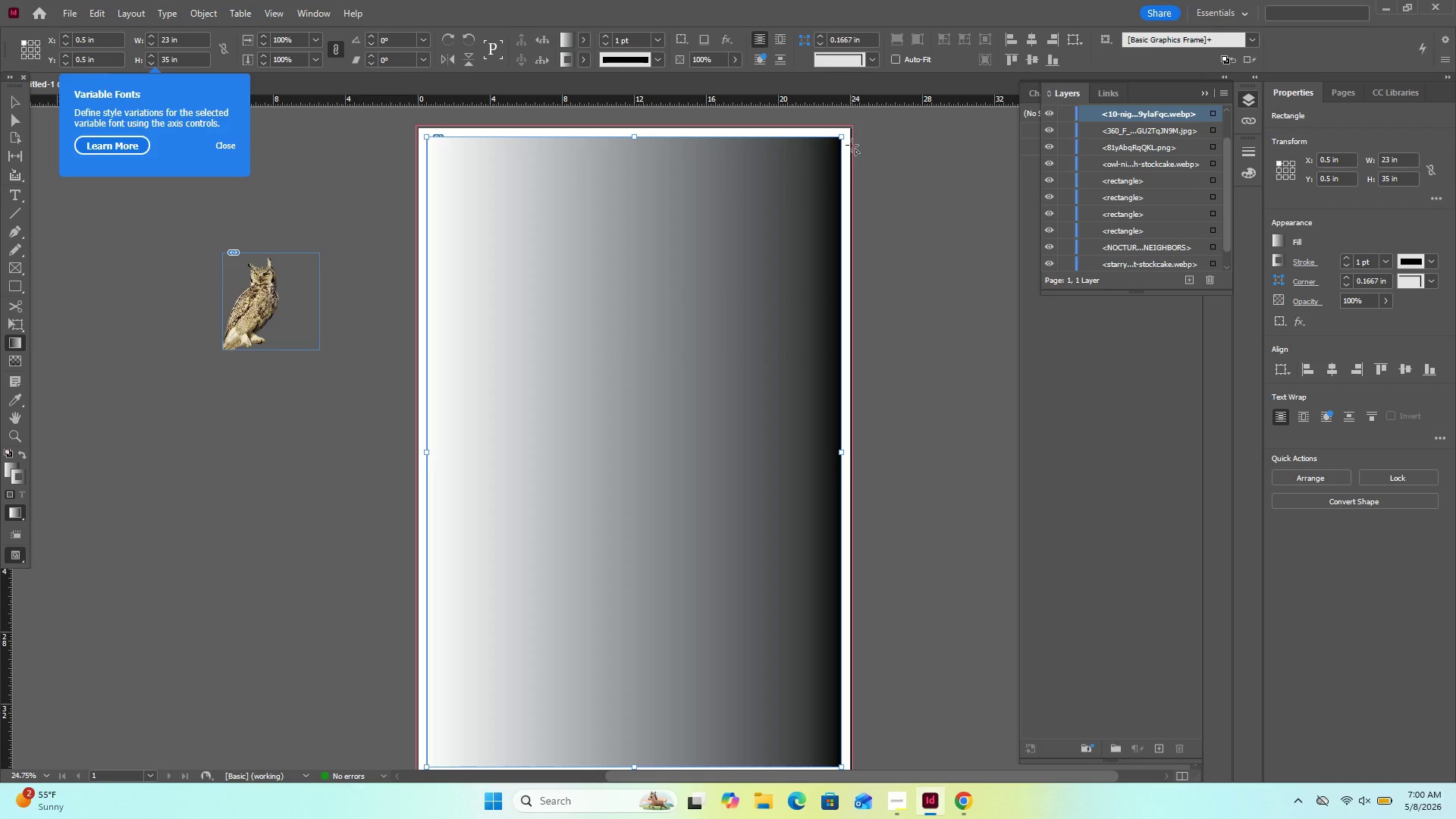 
left_click([580, 43])
 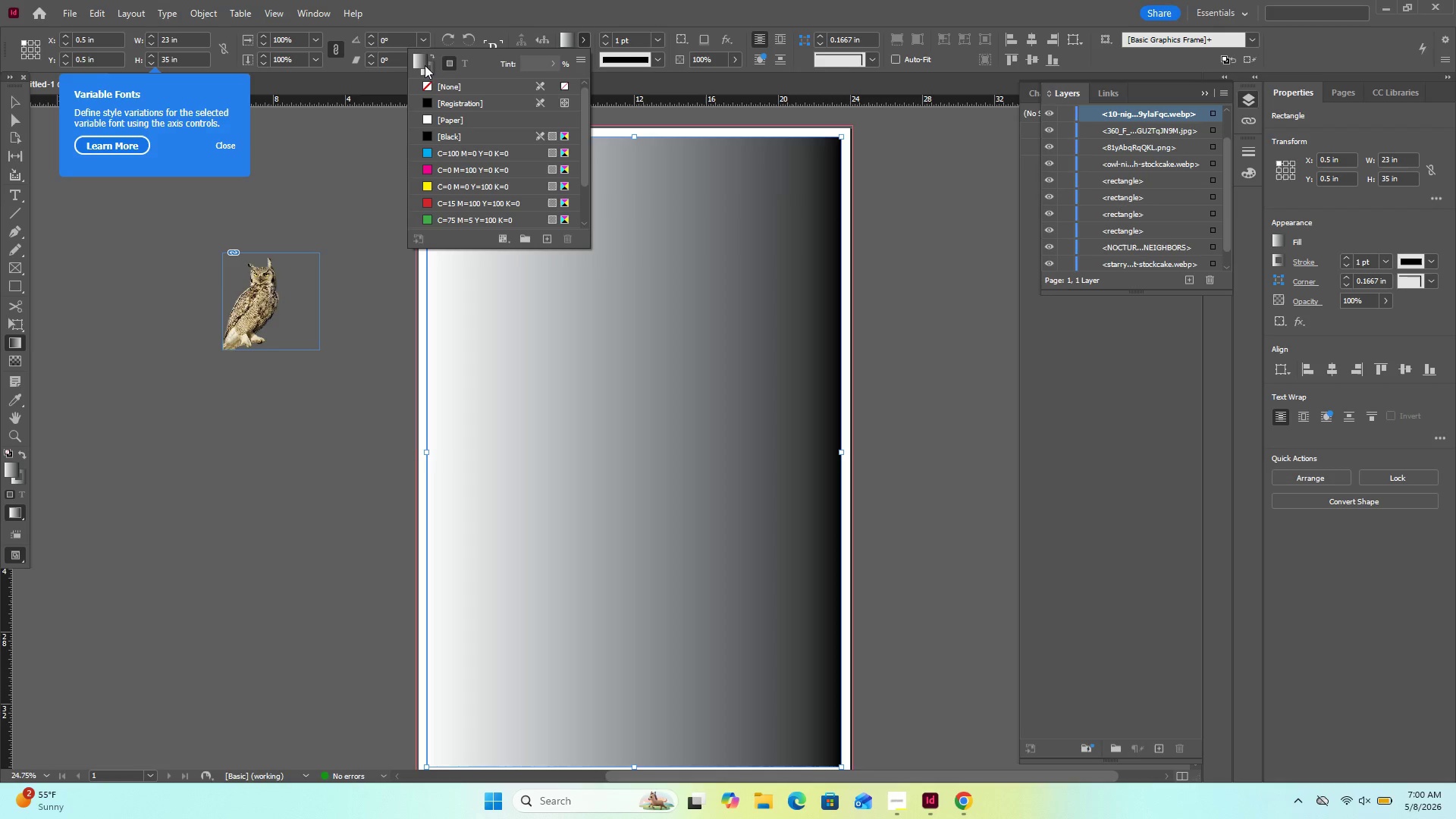 
left_click([422, 59])
 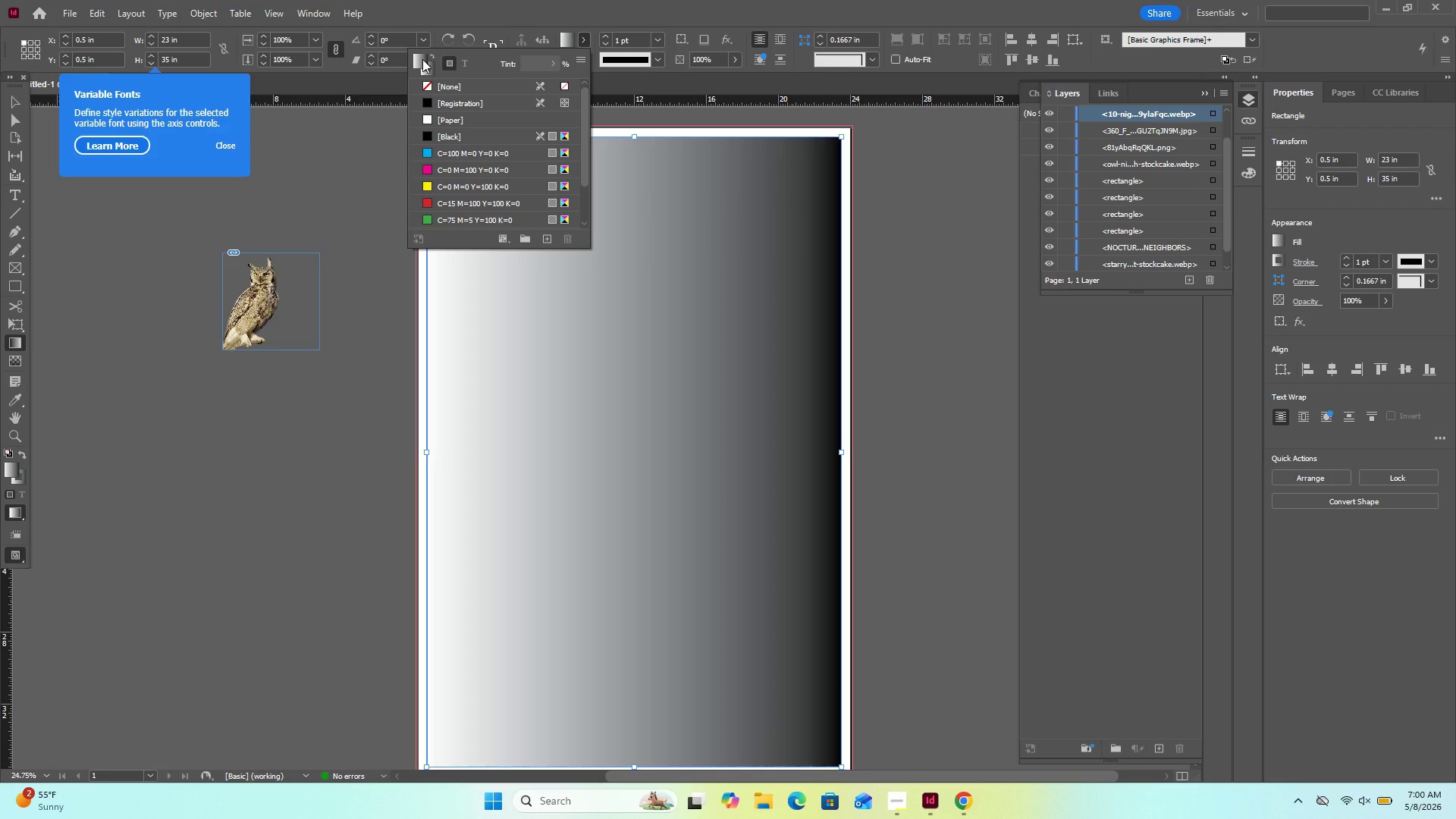 
double_click([422, 59])
 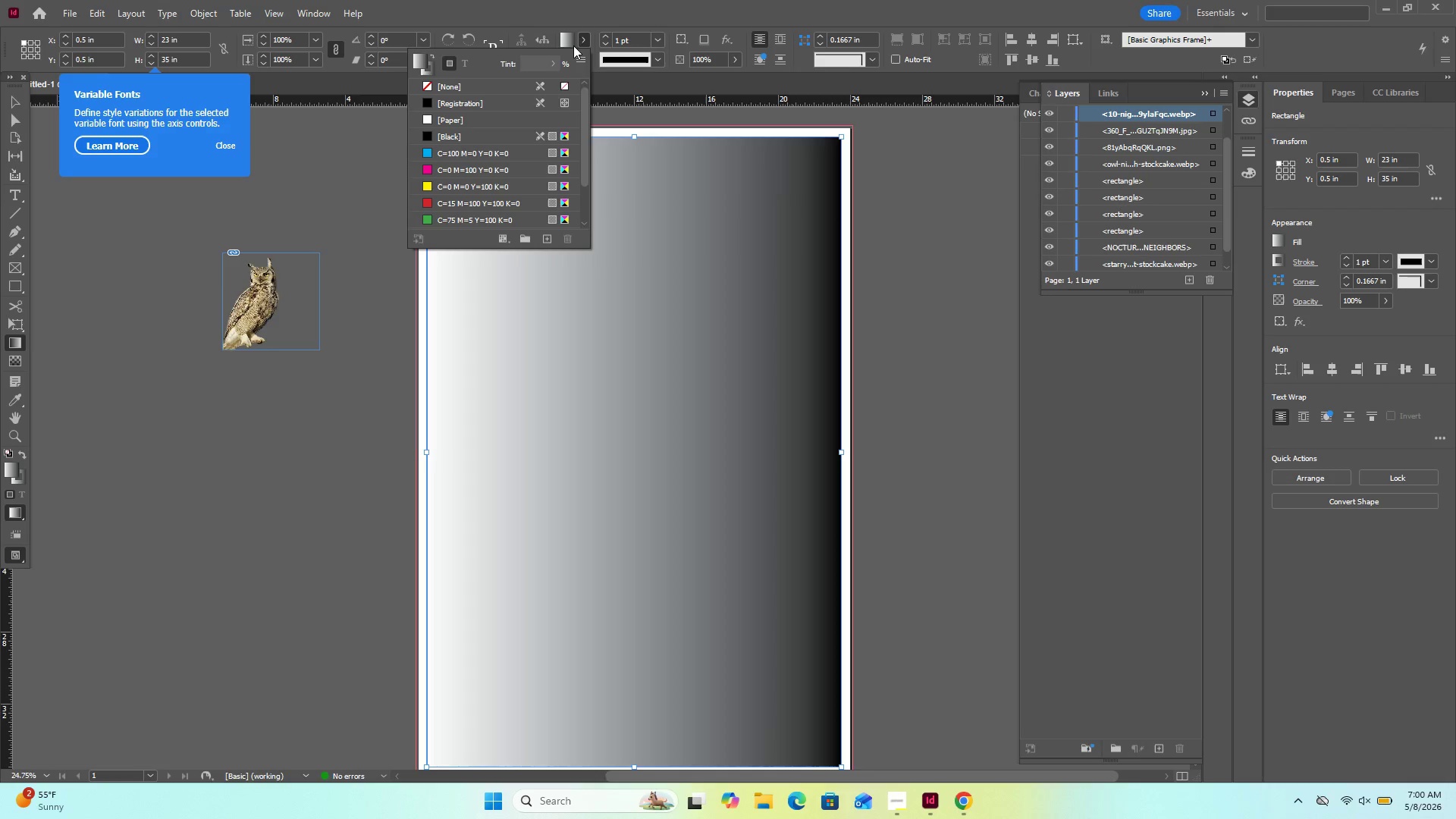 
double_click([575, 45])
 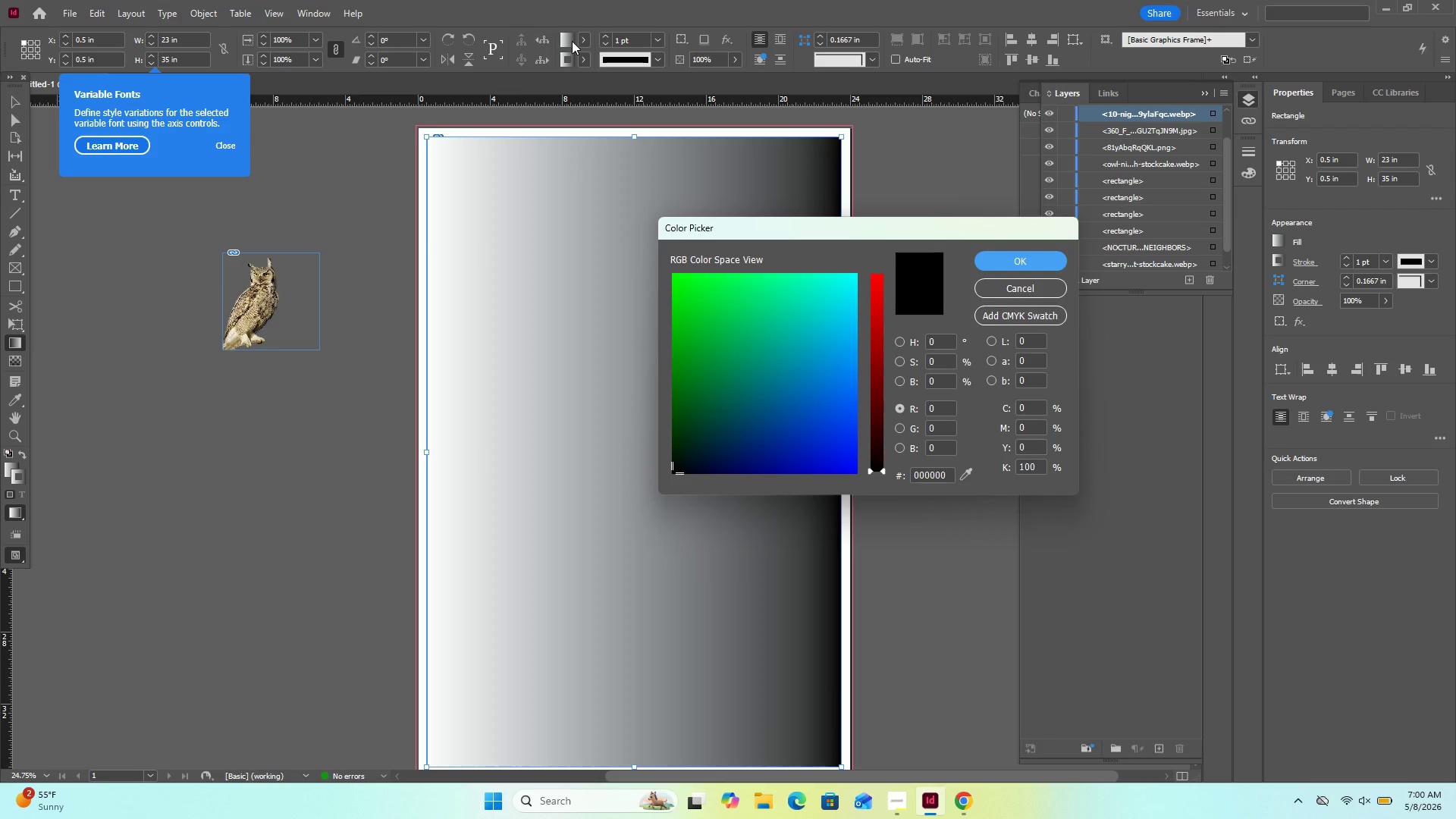 
double_click([572, 41])
 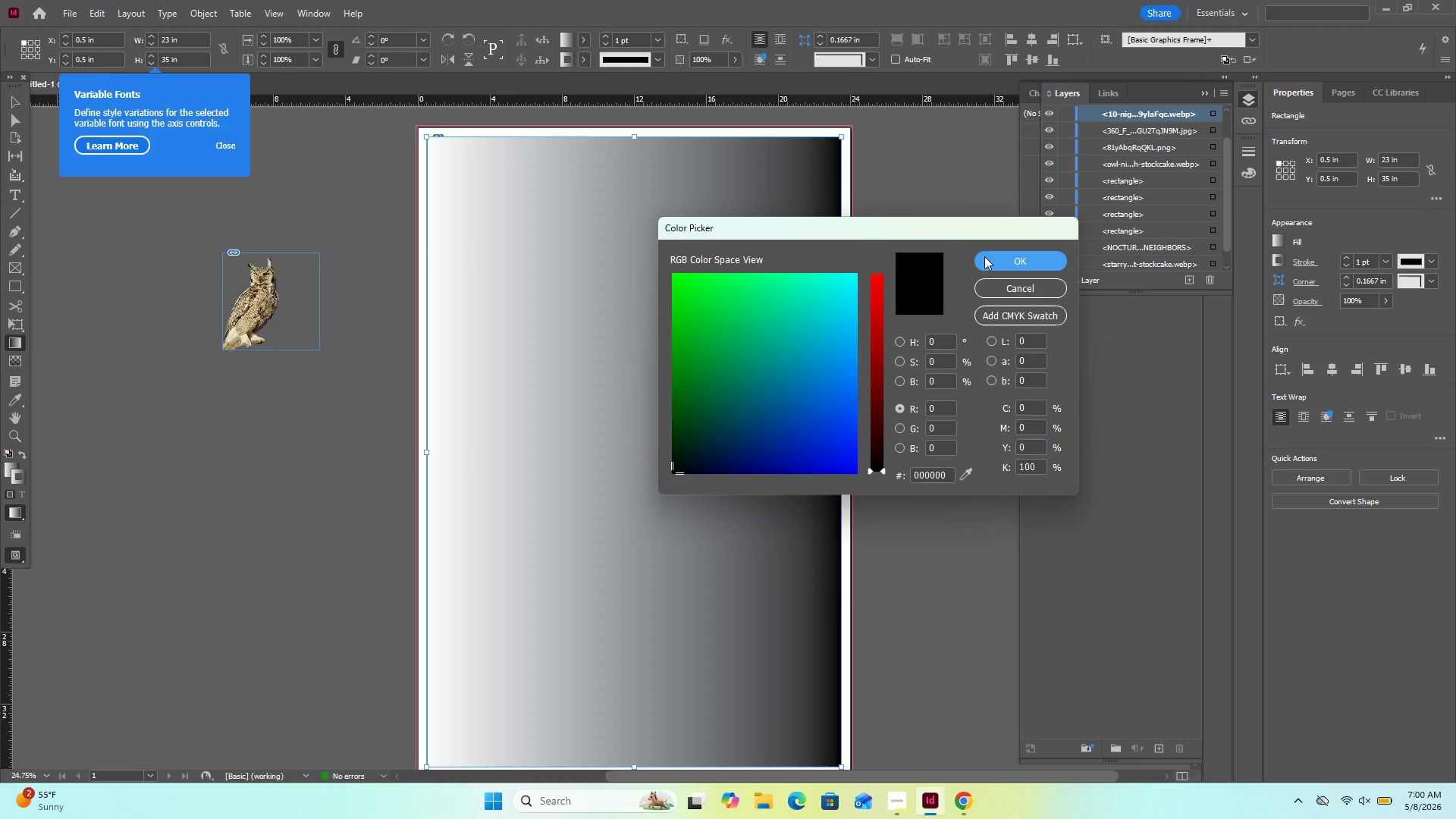 
left_click([993, 271])
 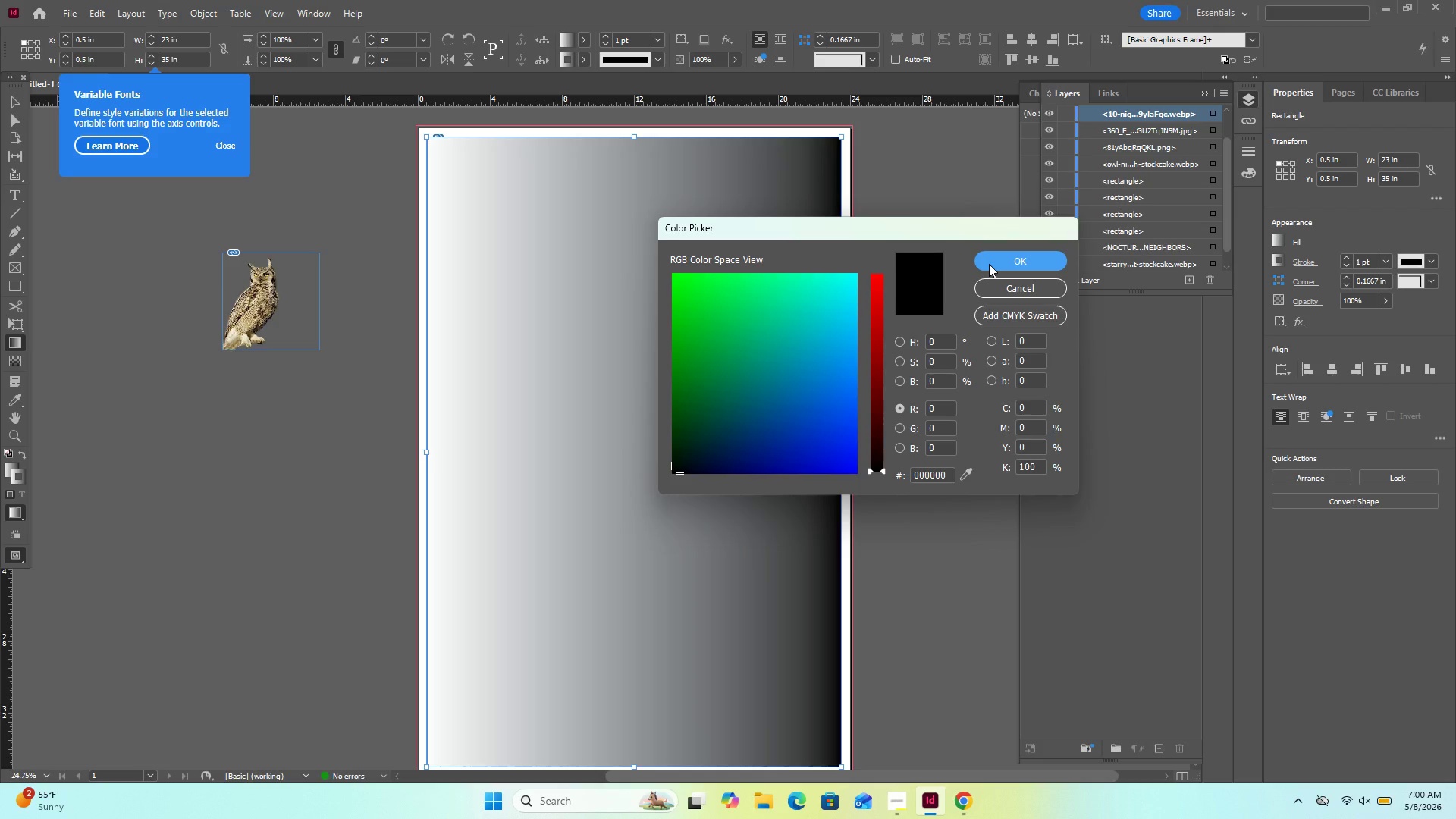 
left_click([989, 264])
 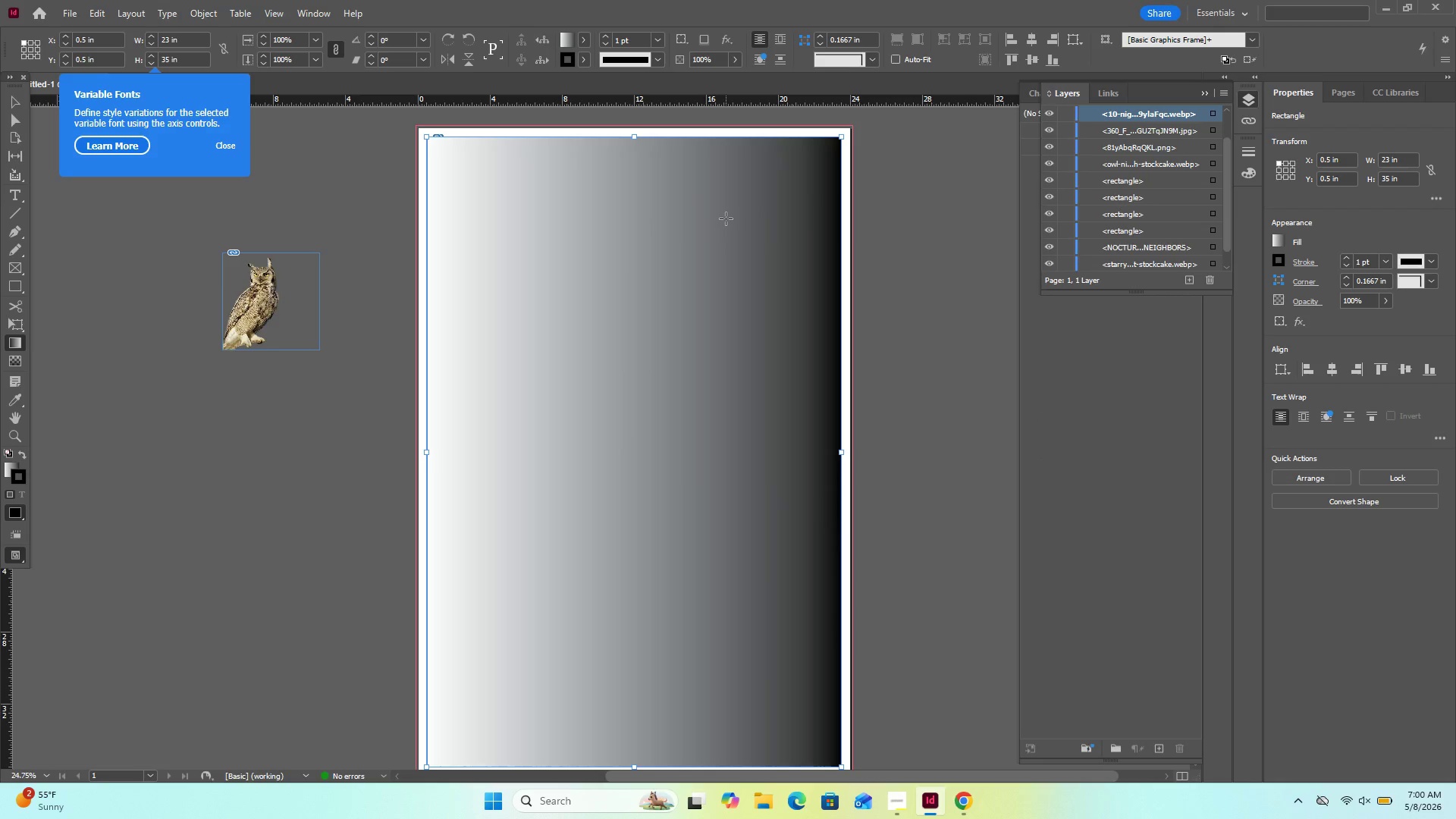 
left_click_drag(start_coordinate=[714, 224], to_coordinate=[656, 508])
 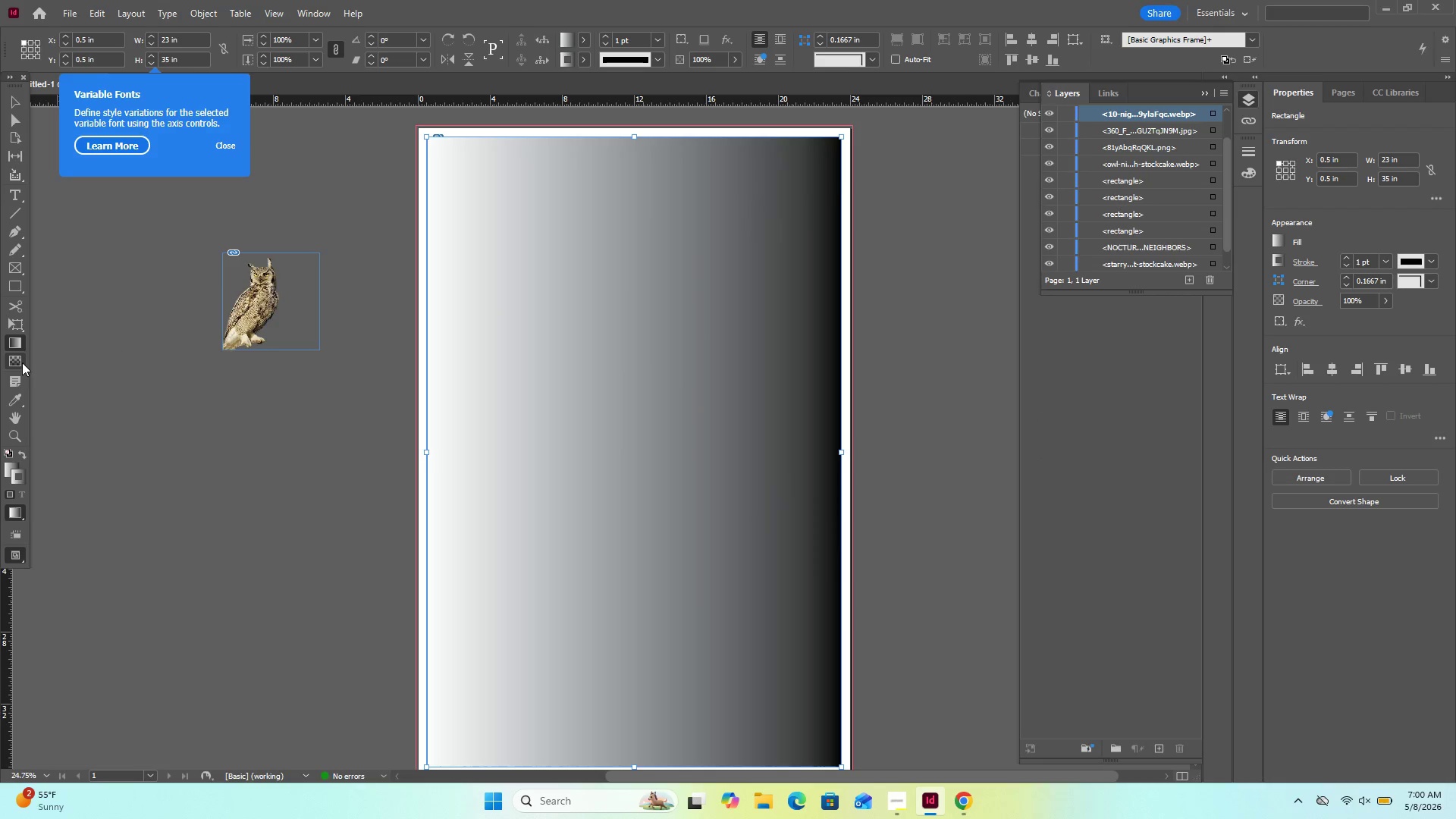 
right_click([552, 392])
 